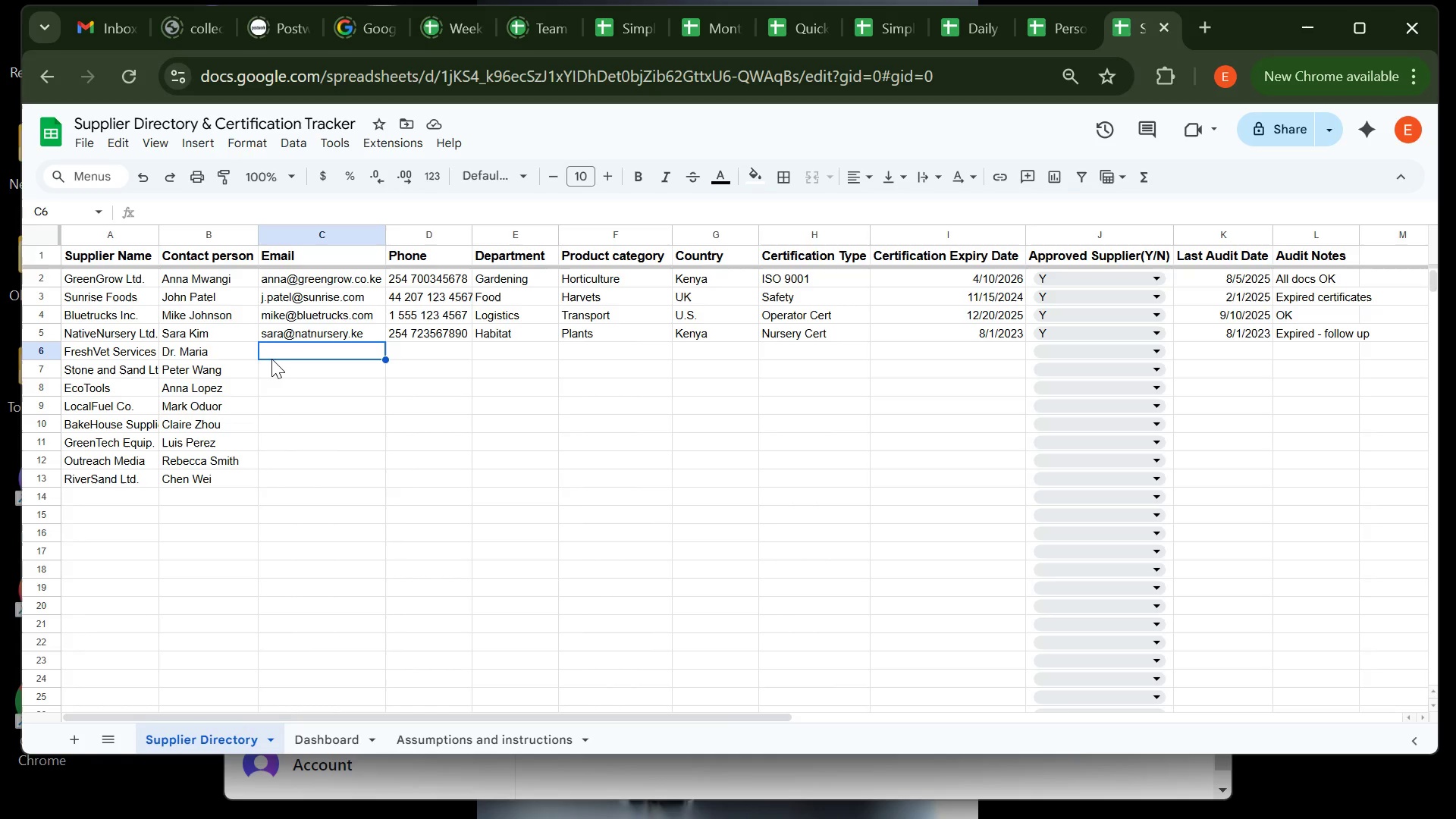 
type(dr.maria )
key(Backspace)
type(@freshvet)
 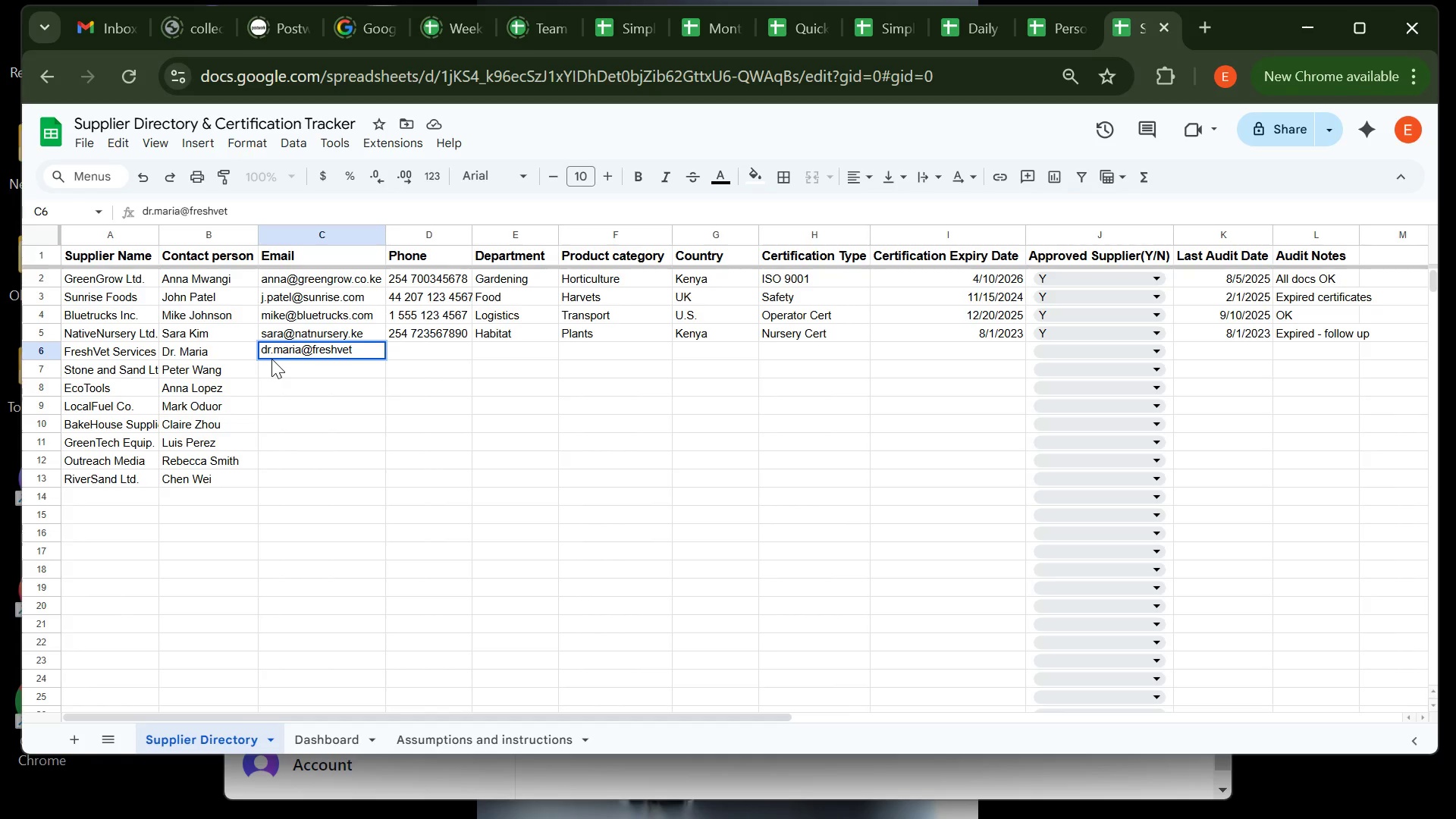 
type(.co.uk)
 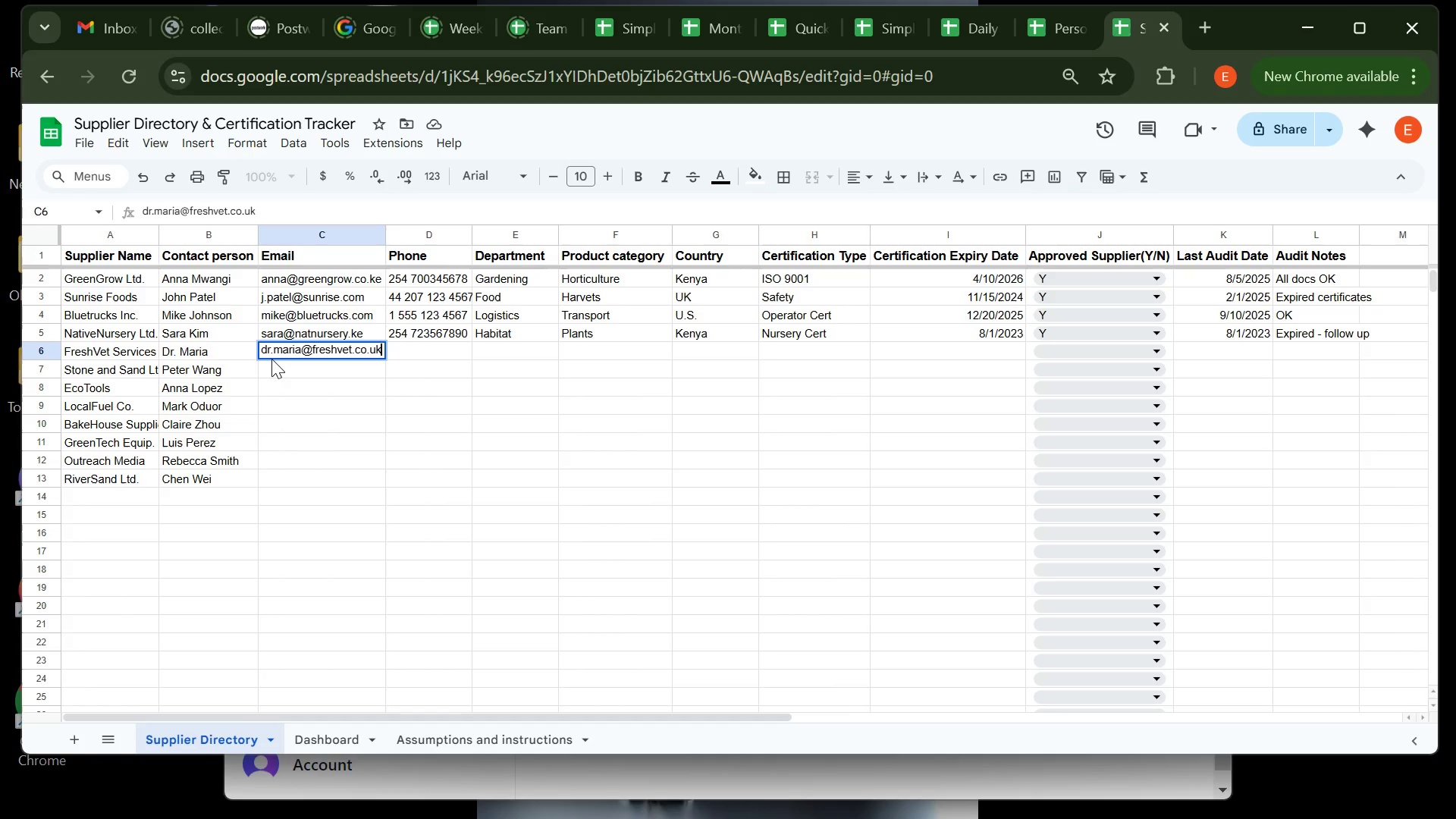 
hold_key(key=Enter, duration=23.12)
 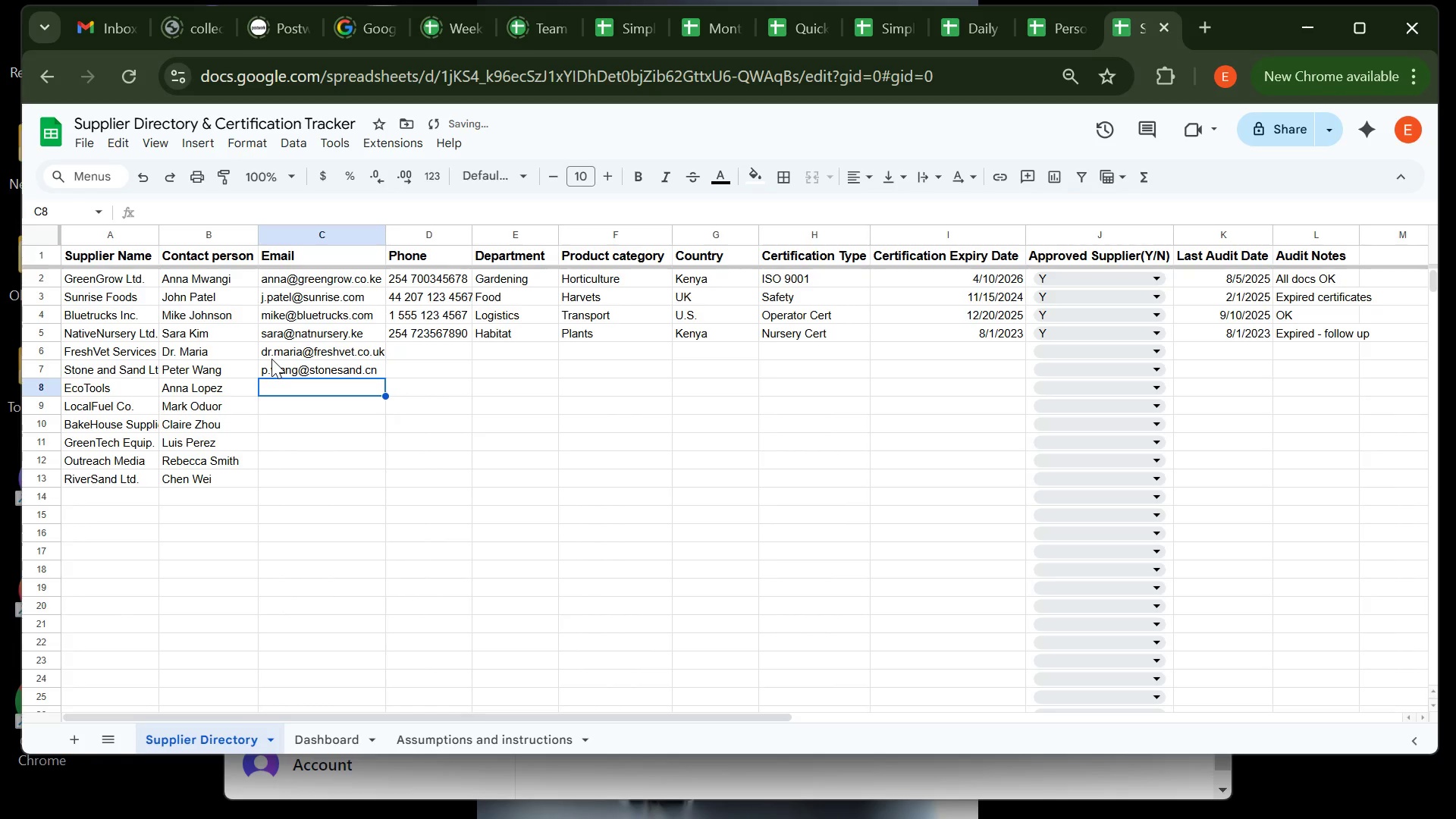 
type(p.wang@)
 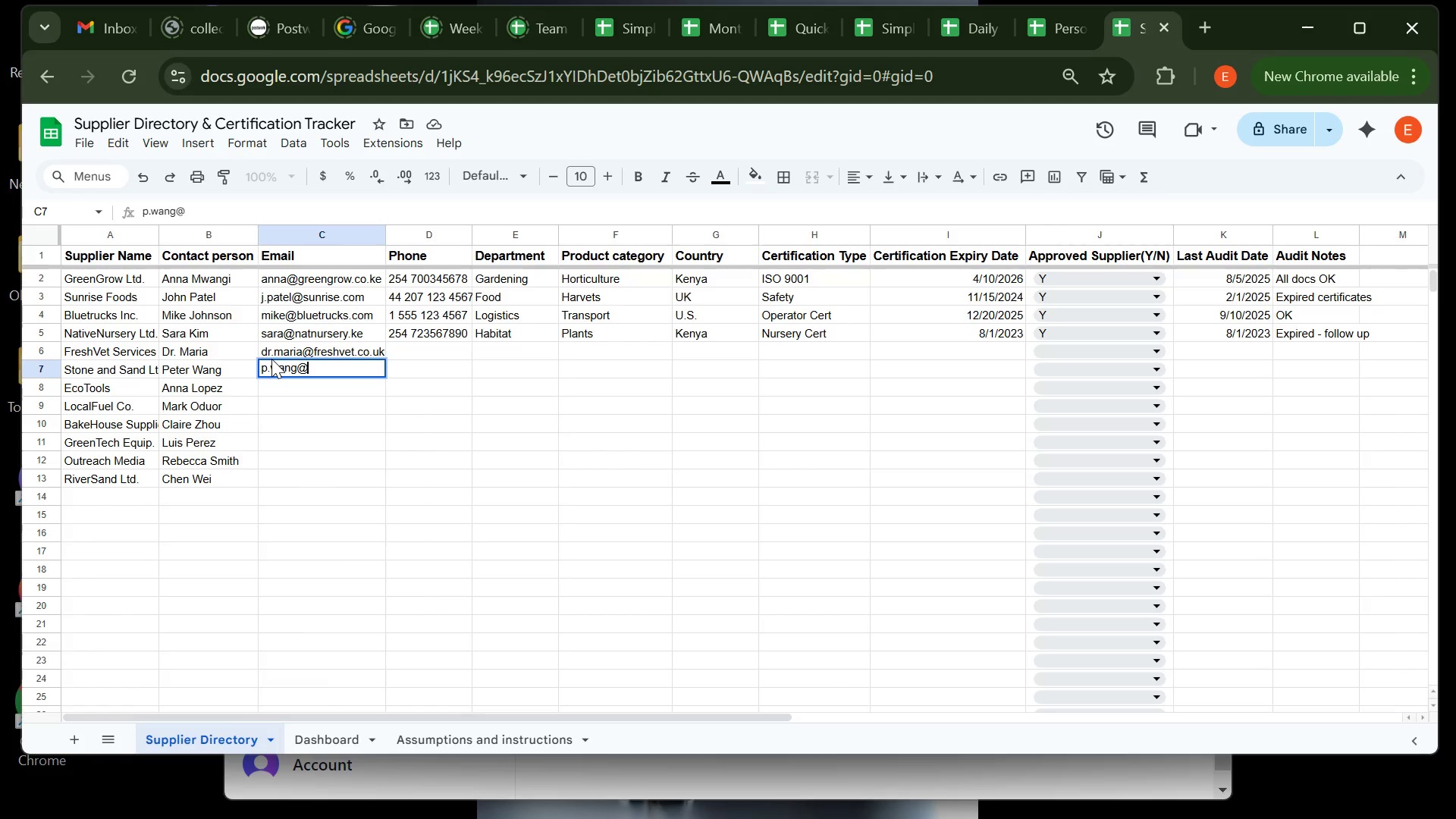 
type(stne)
key(Backspace)
key(Backspace)
type(onesand.cn)
 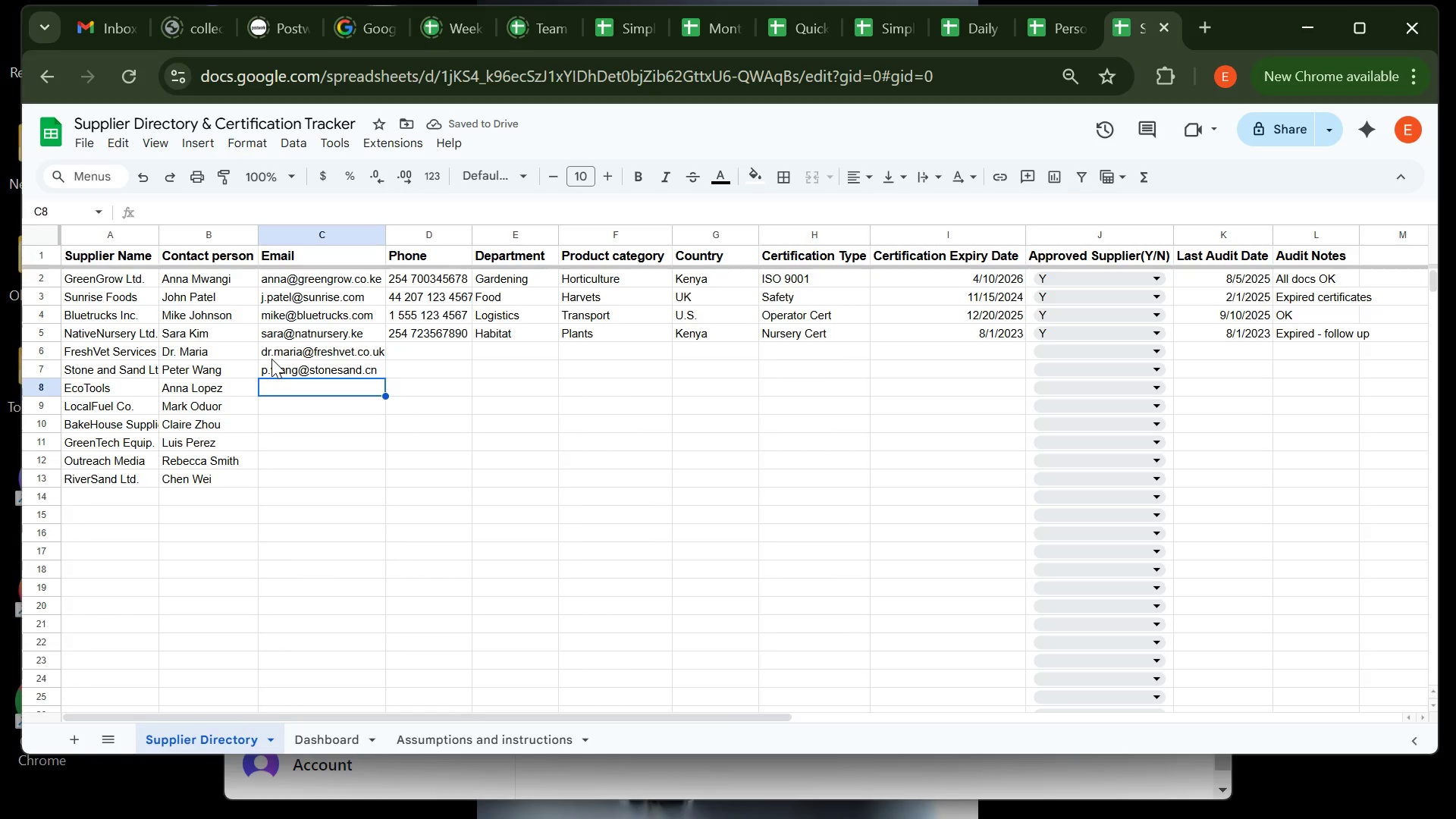 
wait(6.63)
 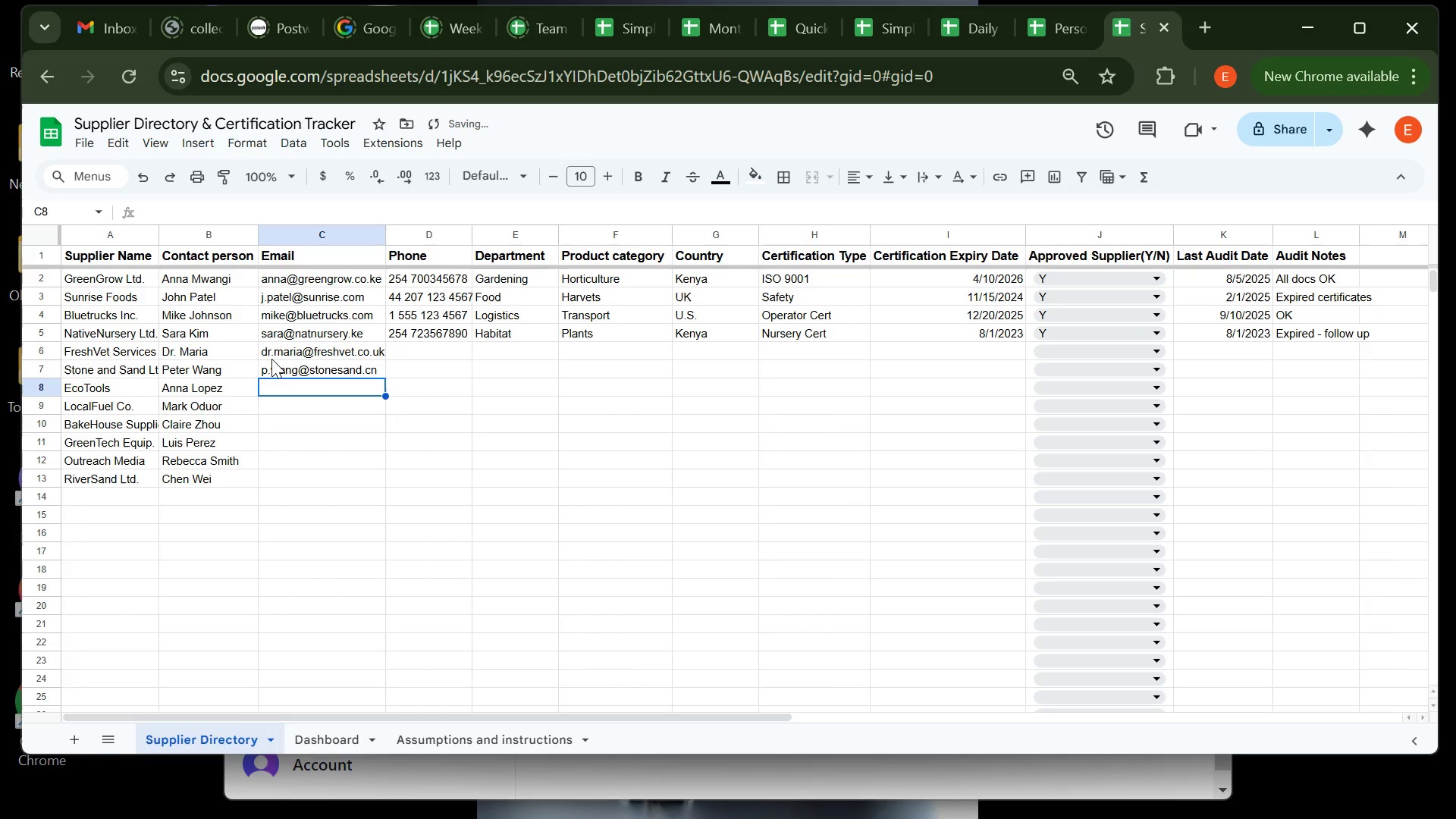 
type(anna.ecotools)
 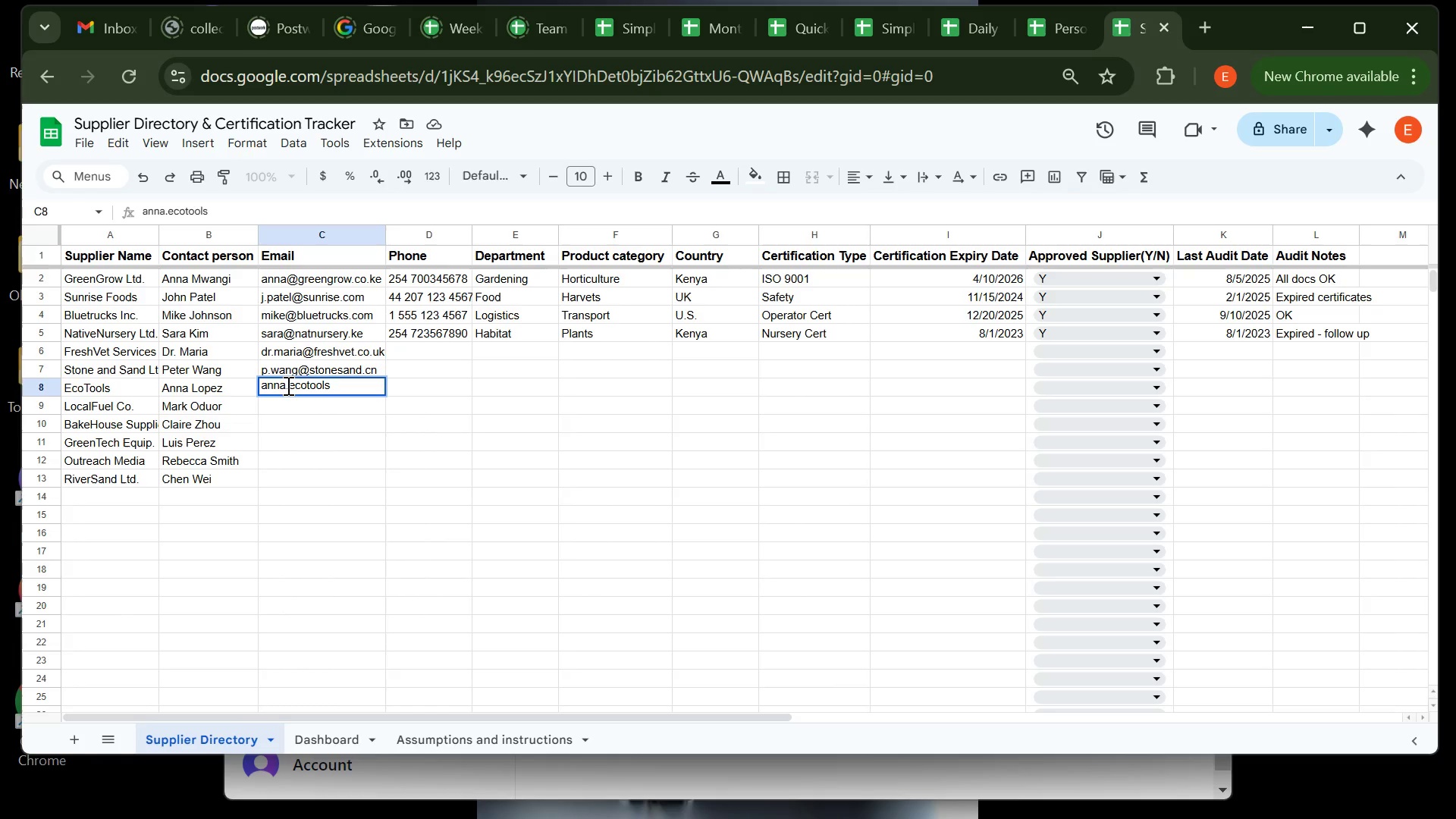 
double_click([290, 386])
 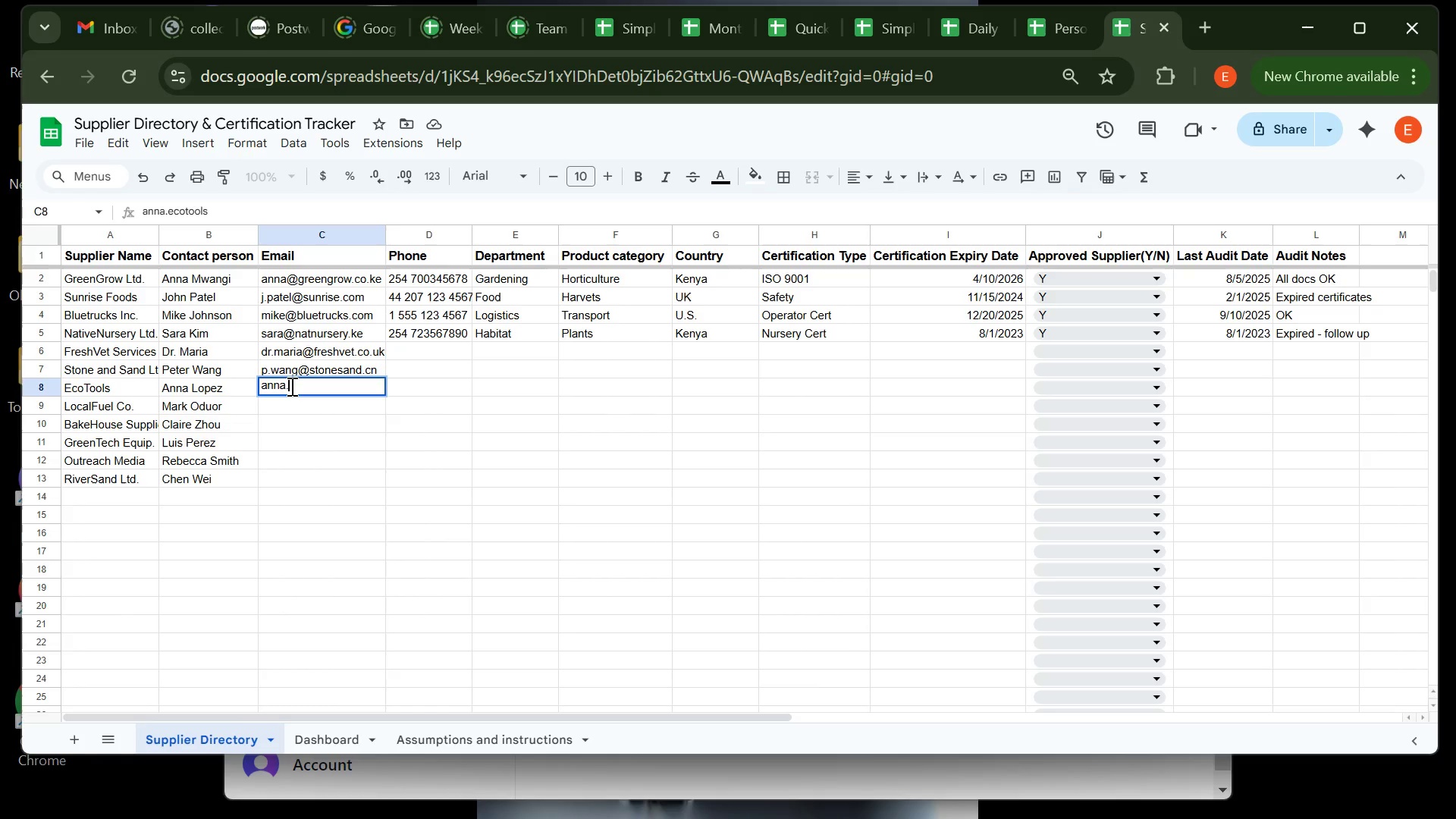 
key(Backspace)
 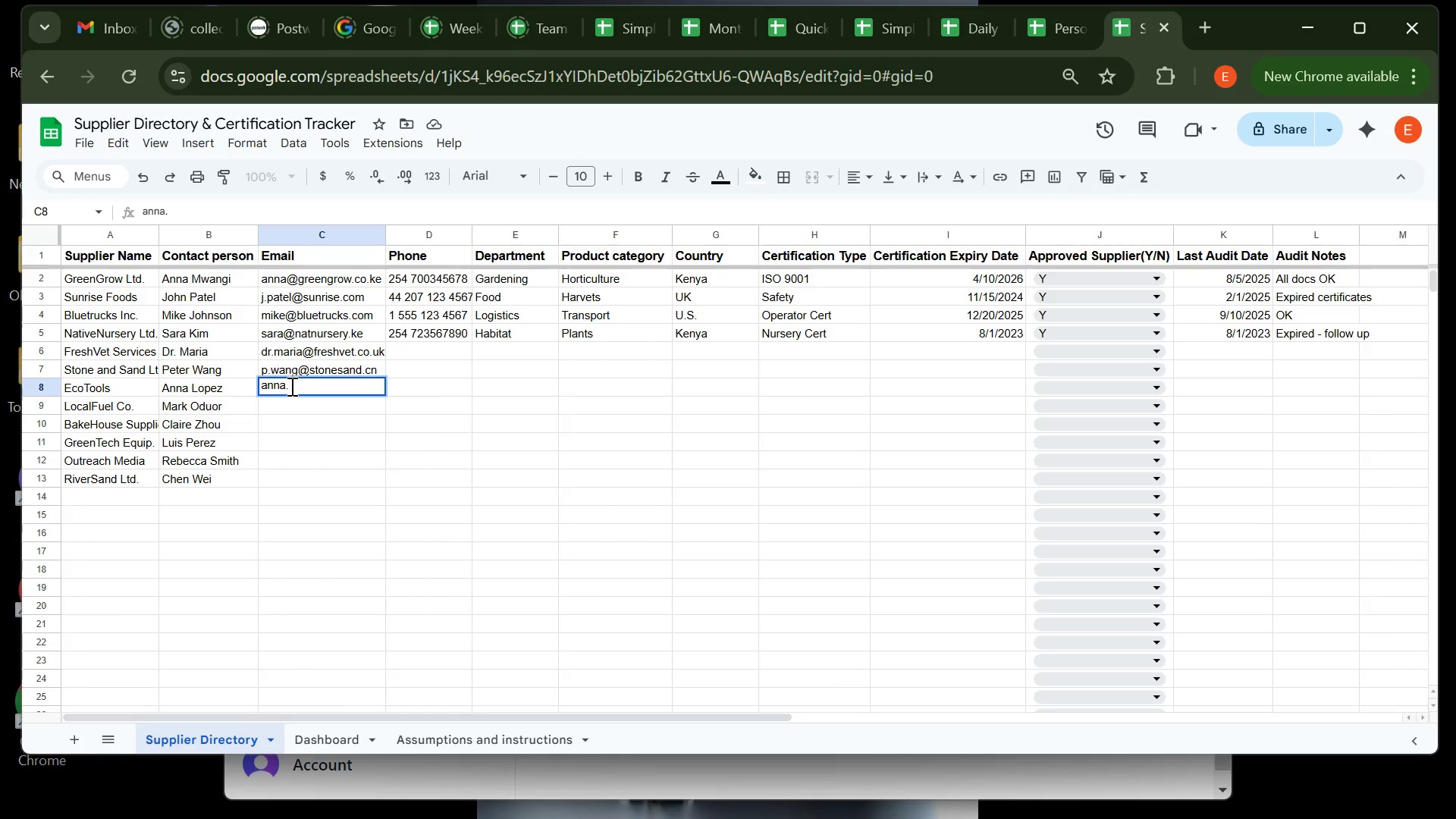 
key(Shift+2)
 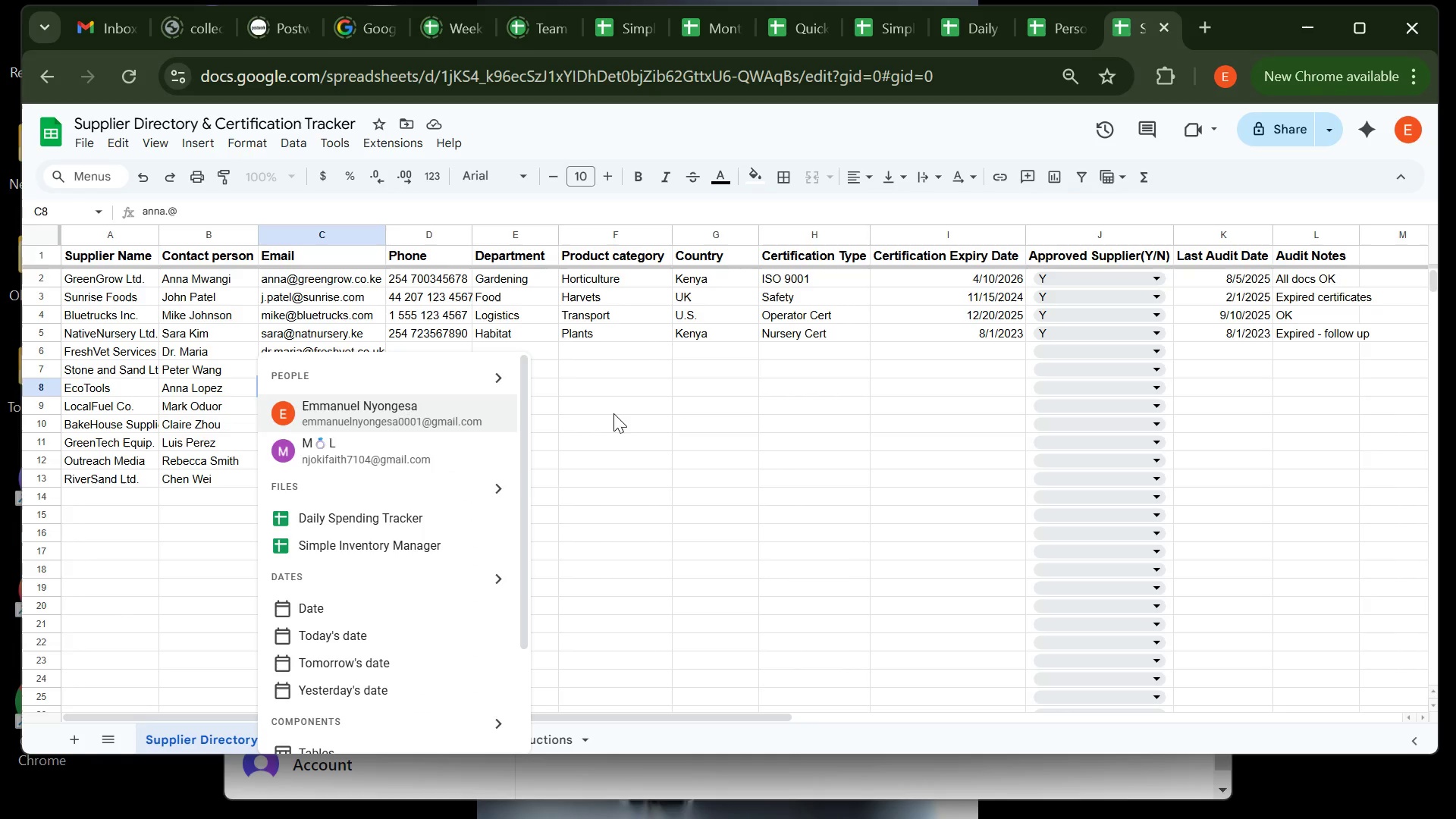 
left_click([620, 417])
 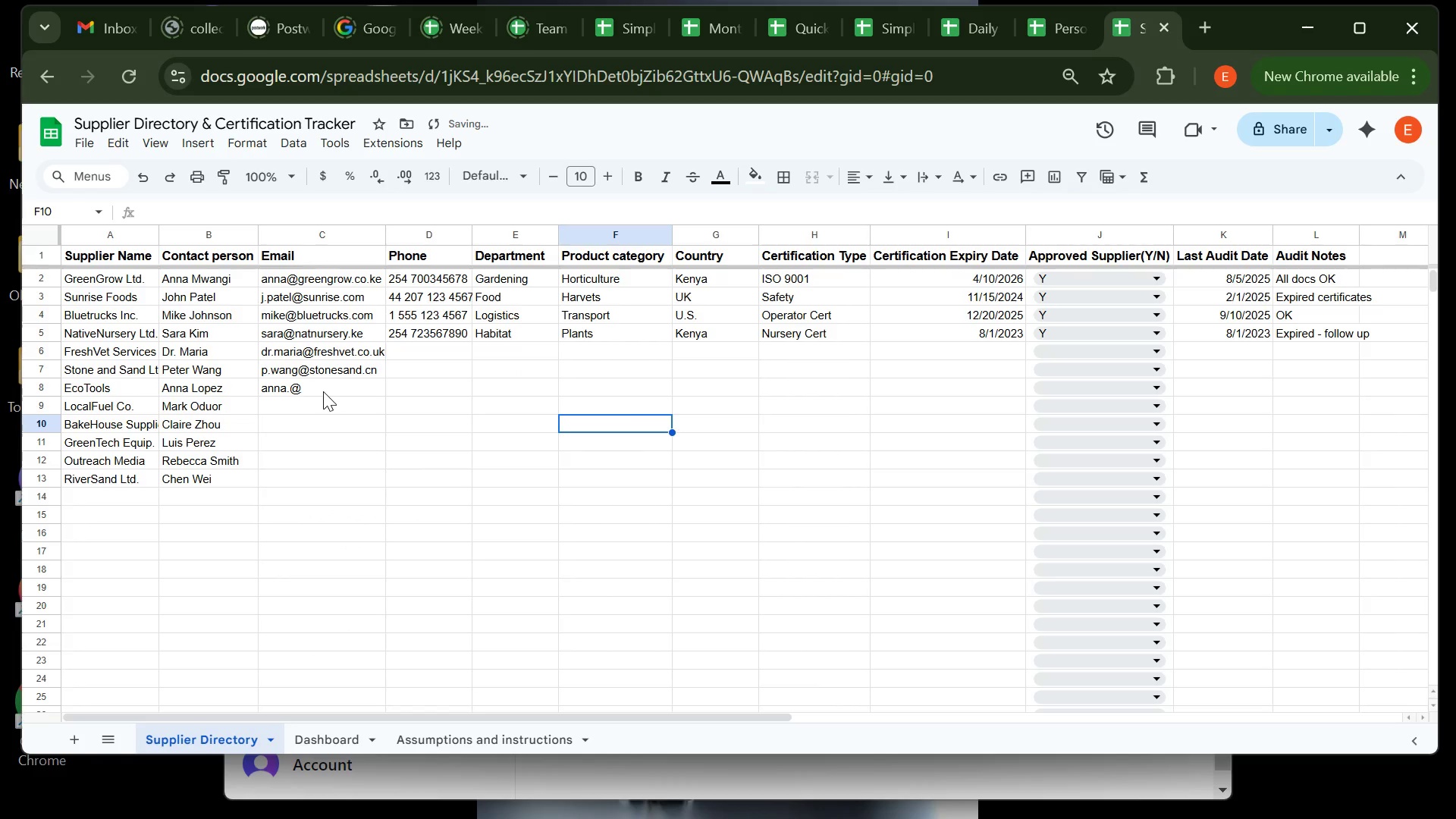 
left_click([323, 391])
 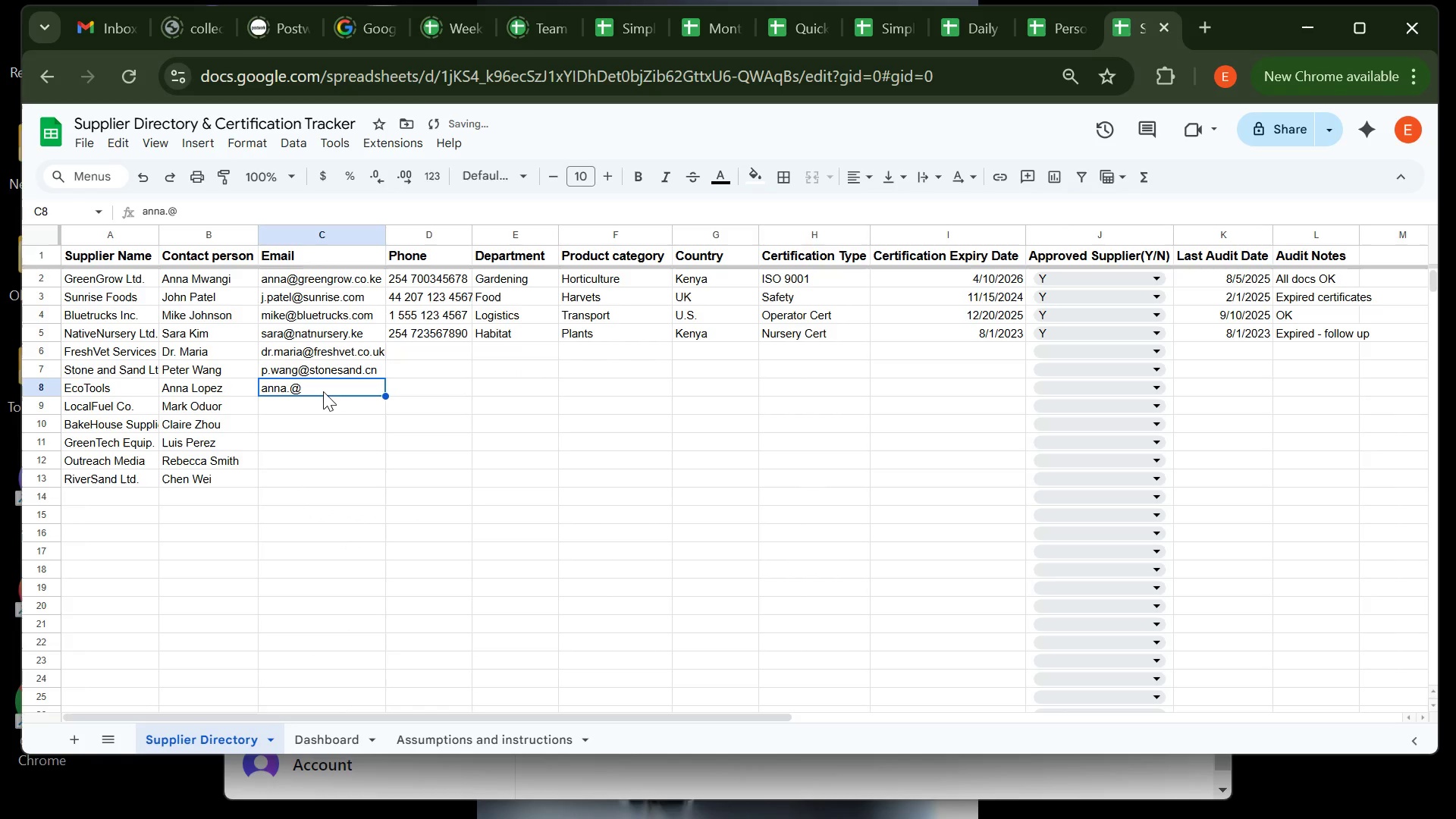 
double_click([323, 391])
 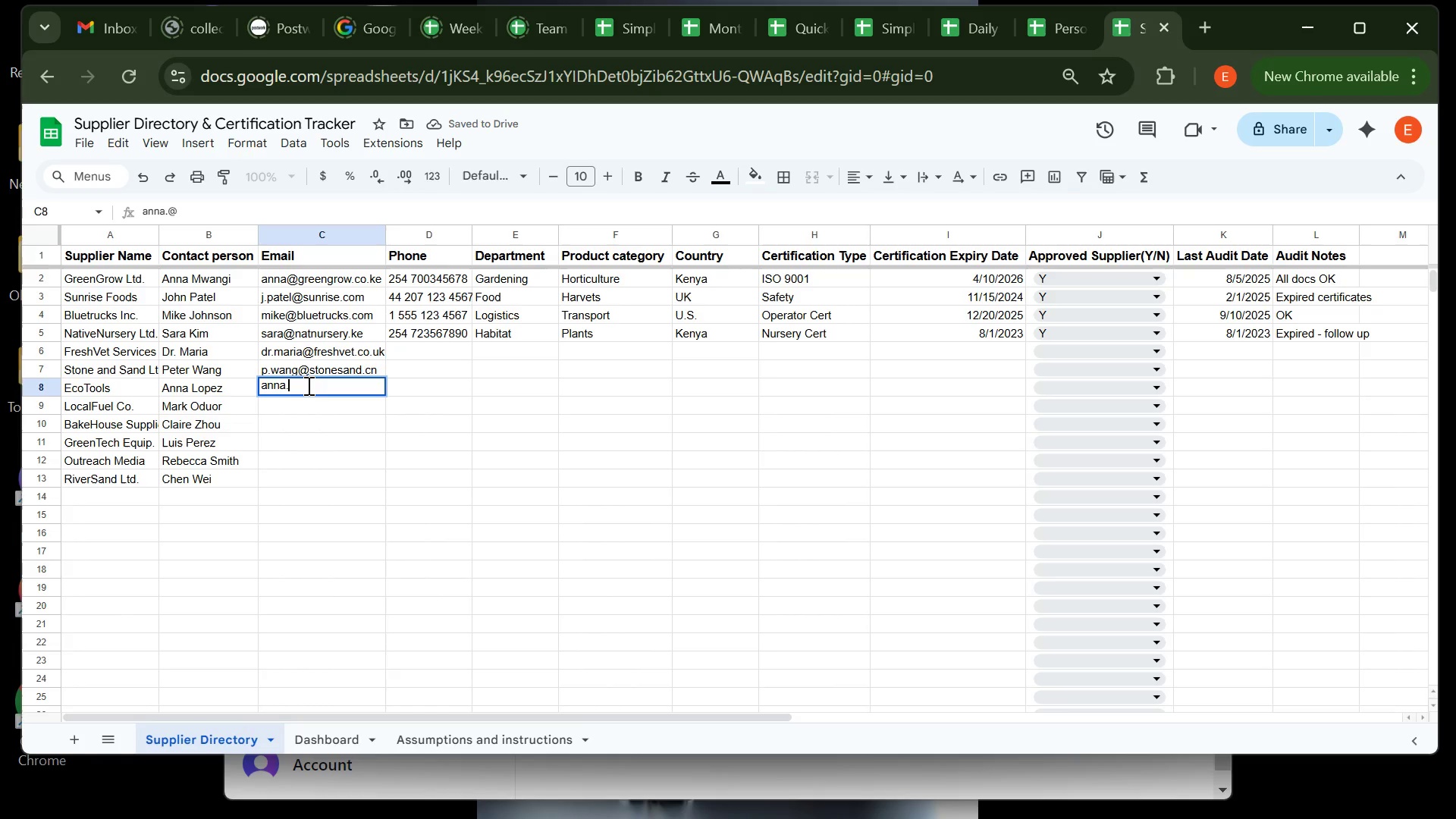 
key(Backspace)
key(Backspace)
type(@ecotools.mx)
 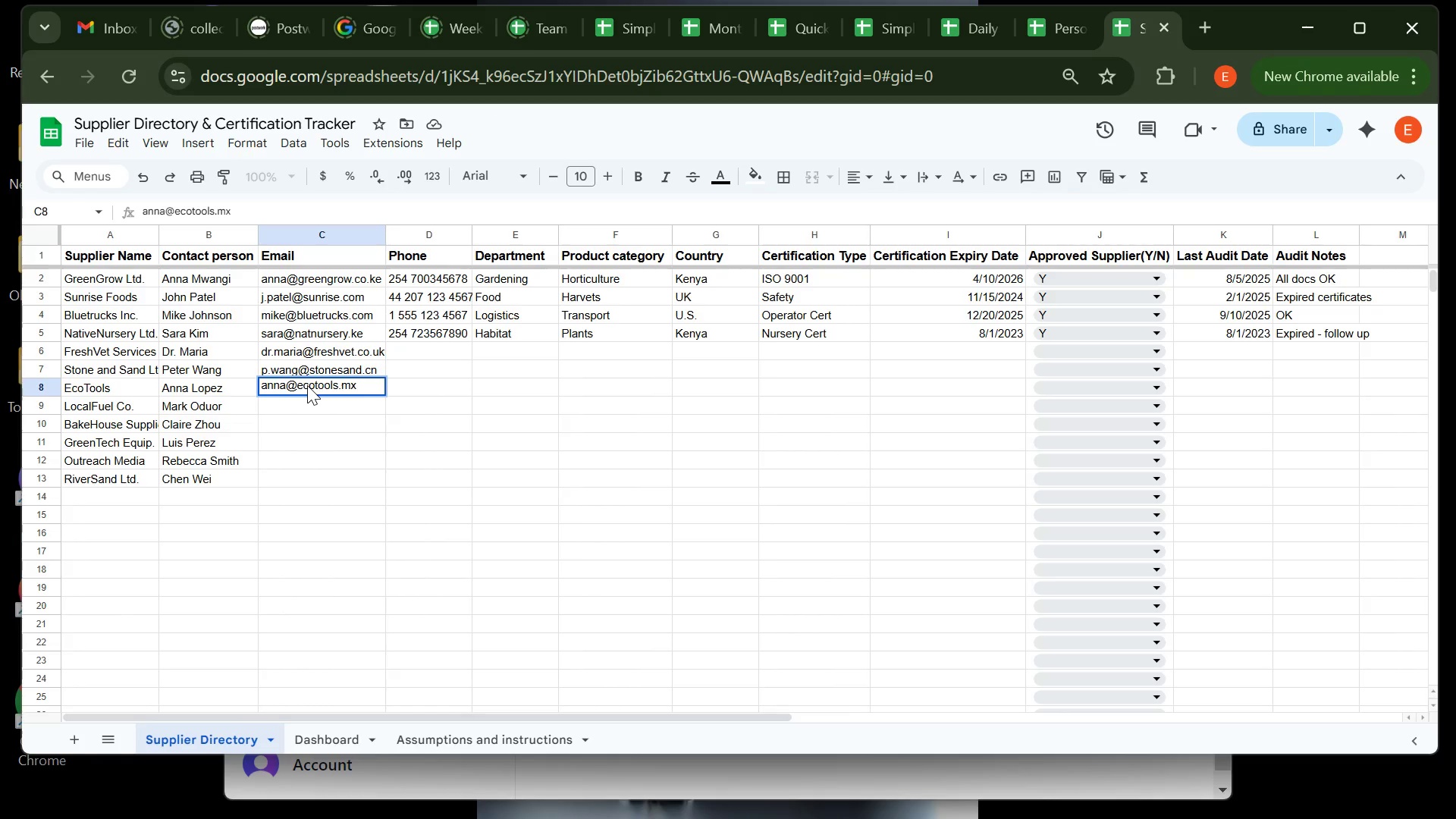 
 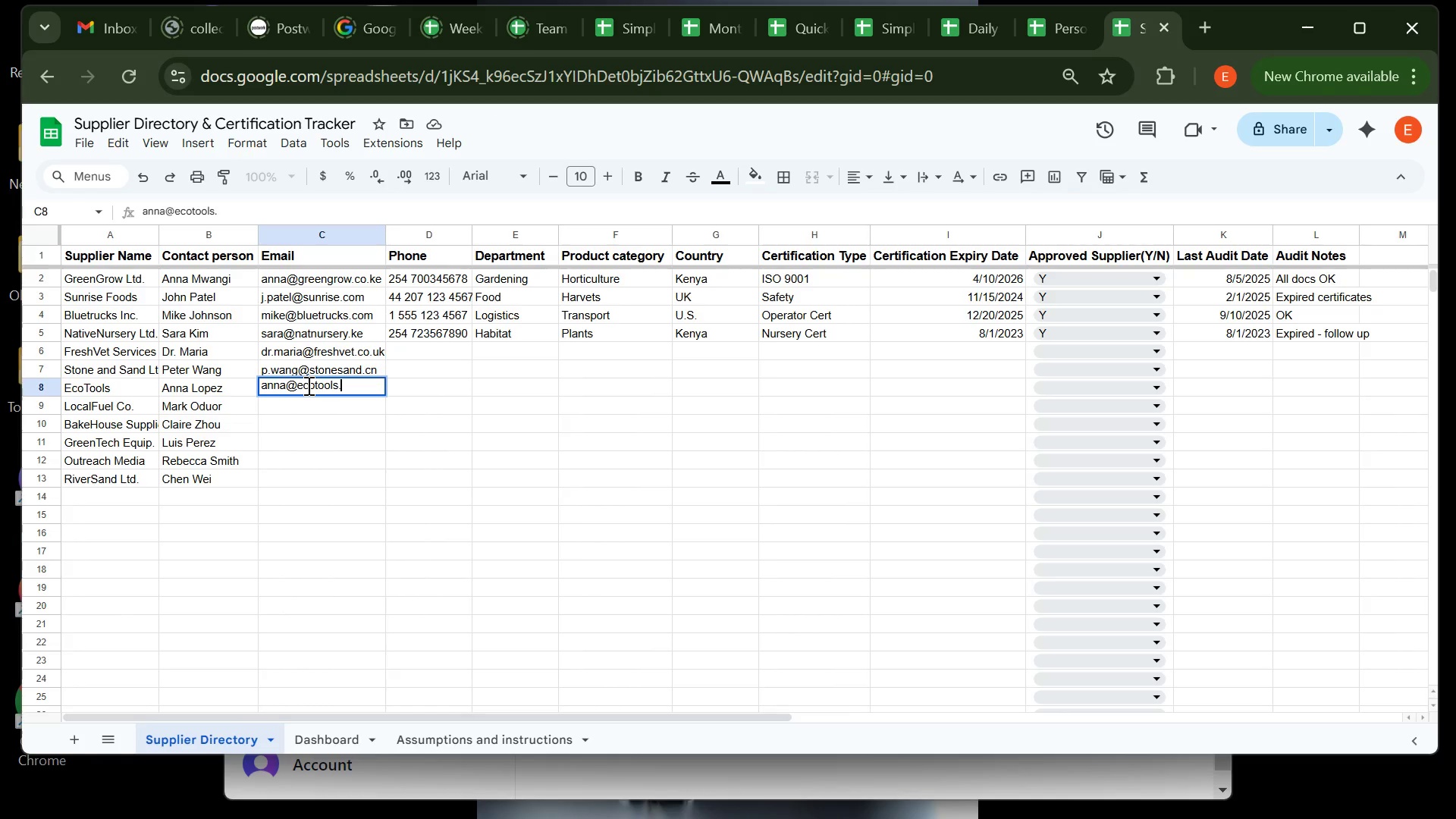 
key(Enter)
 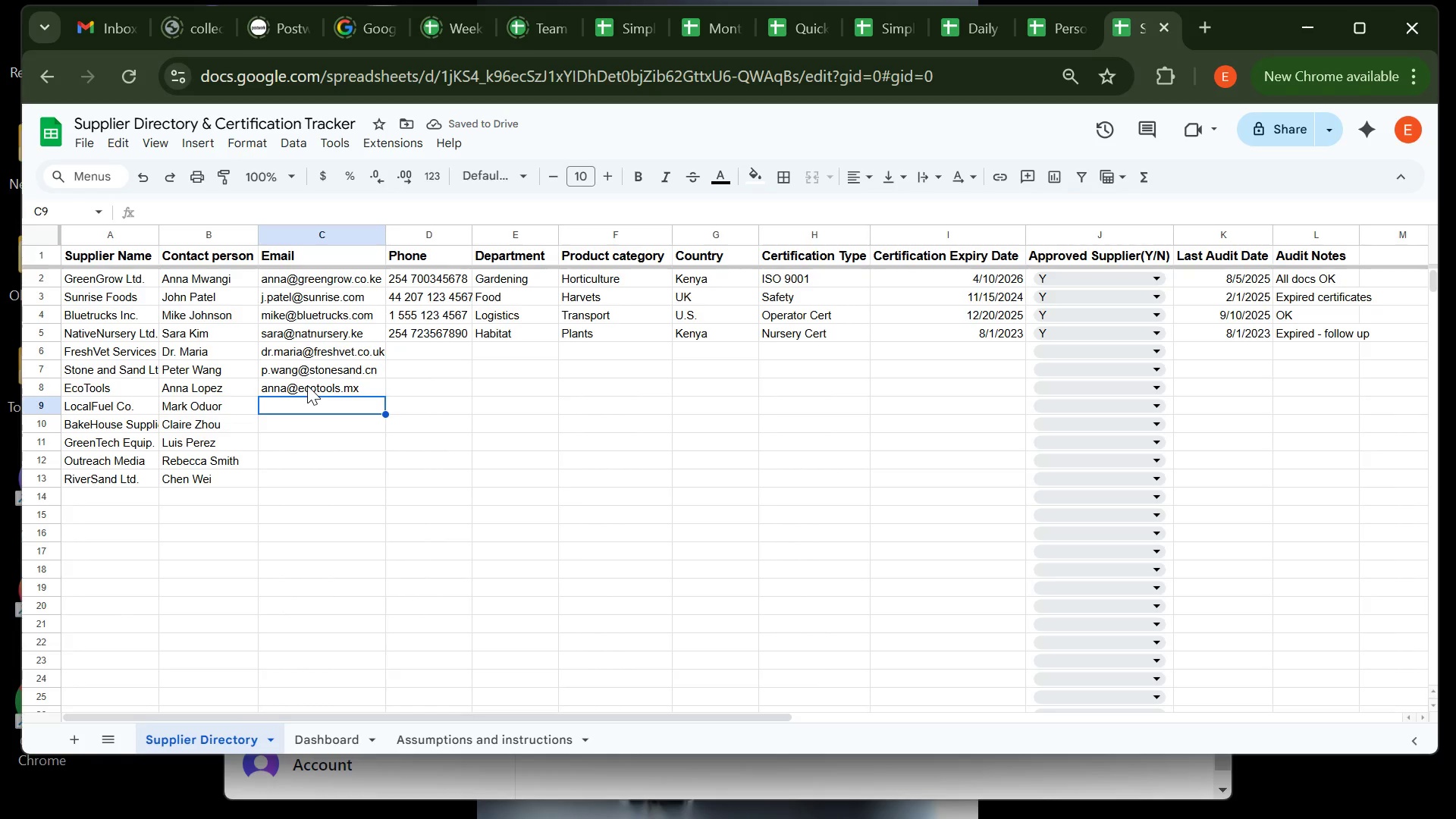 
wait(9.22)
 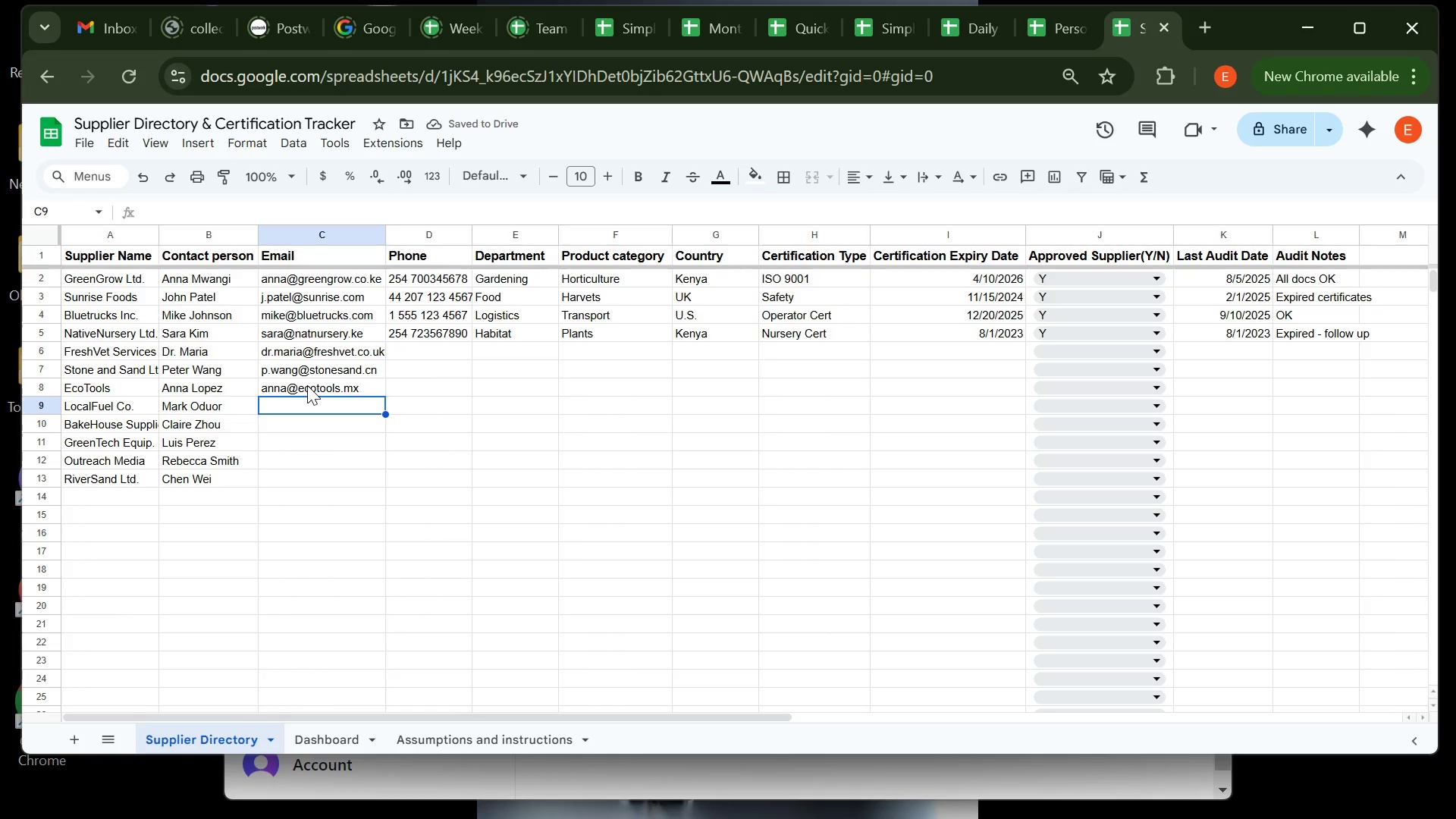 
type(mark@loclau)
key(Backspace)
key(Backspace)
key(Backspace)
type(alfuel.ke)
 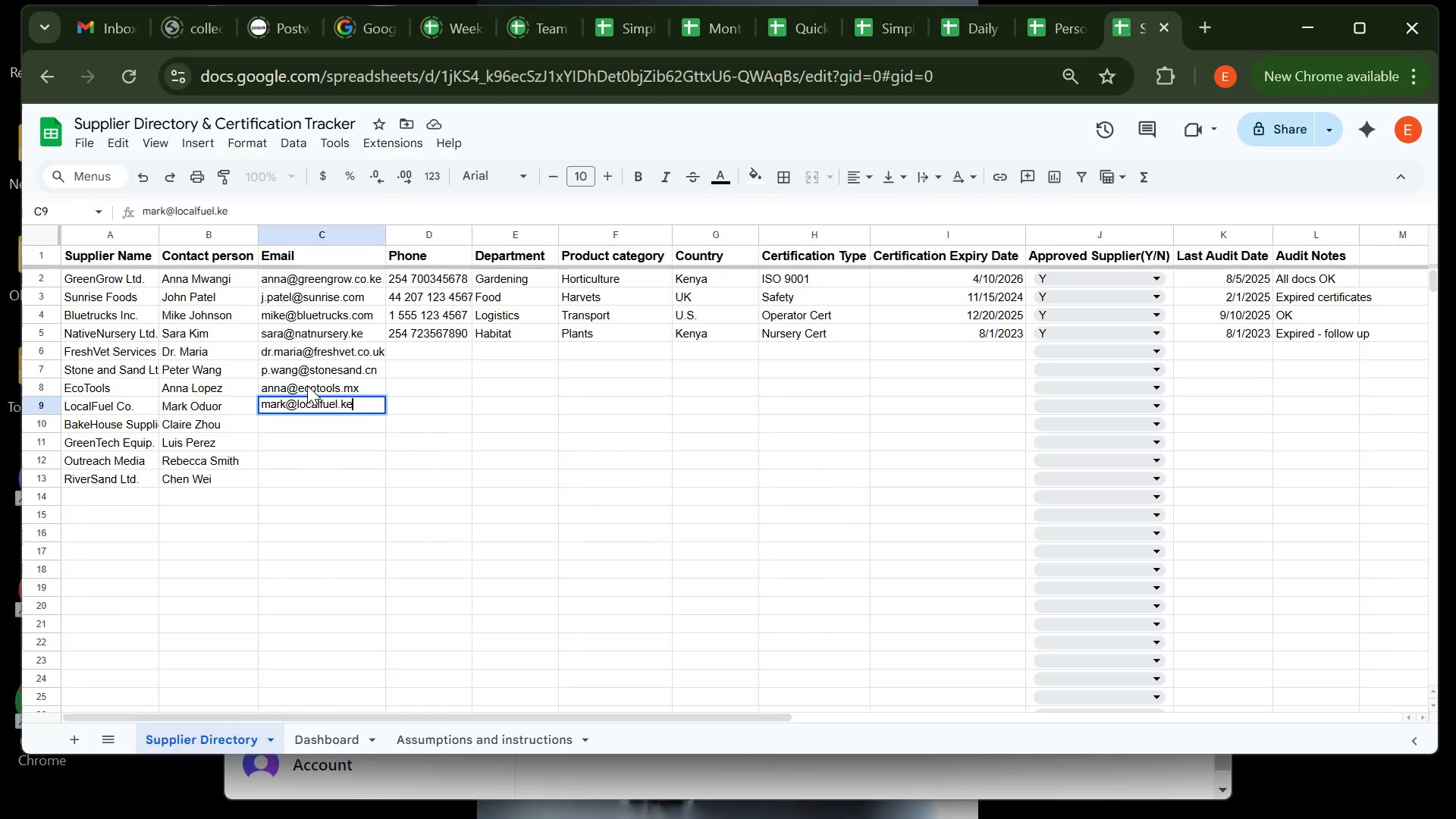 
key(Enter)
 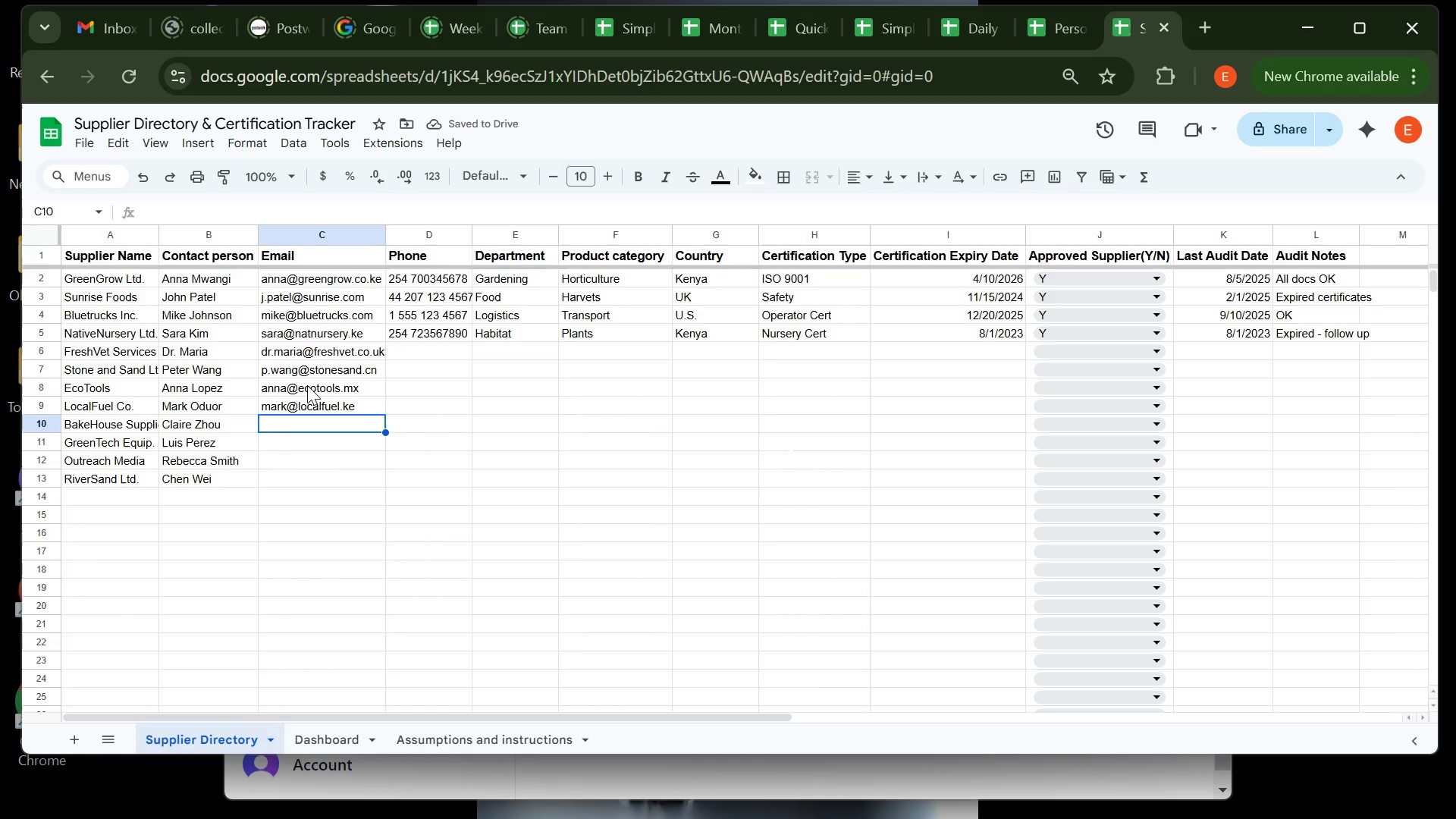 
wait(8.1)
 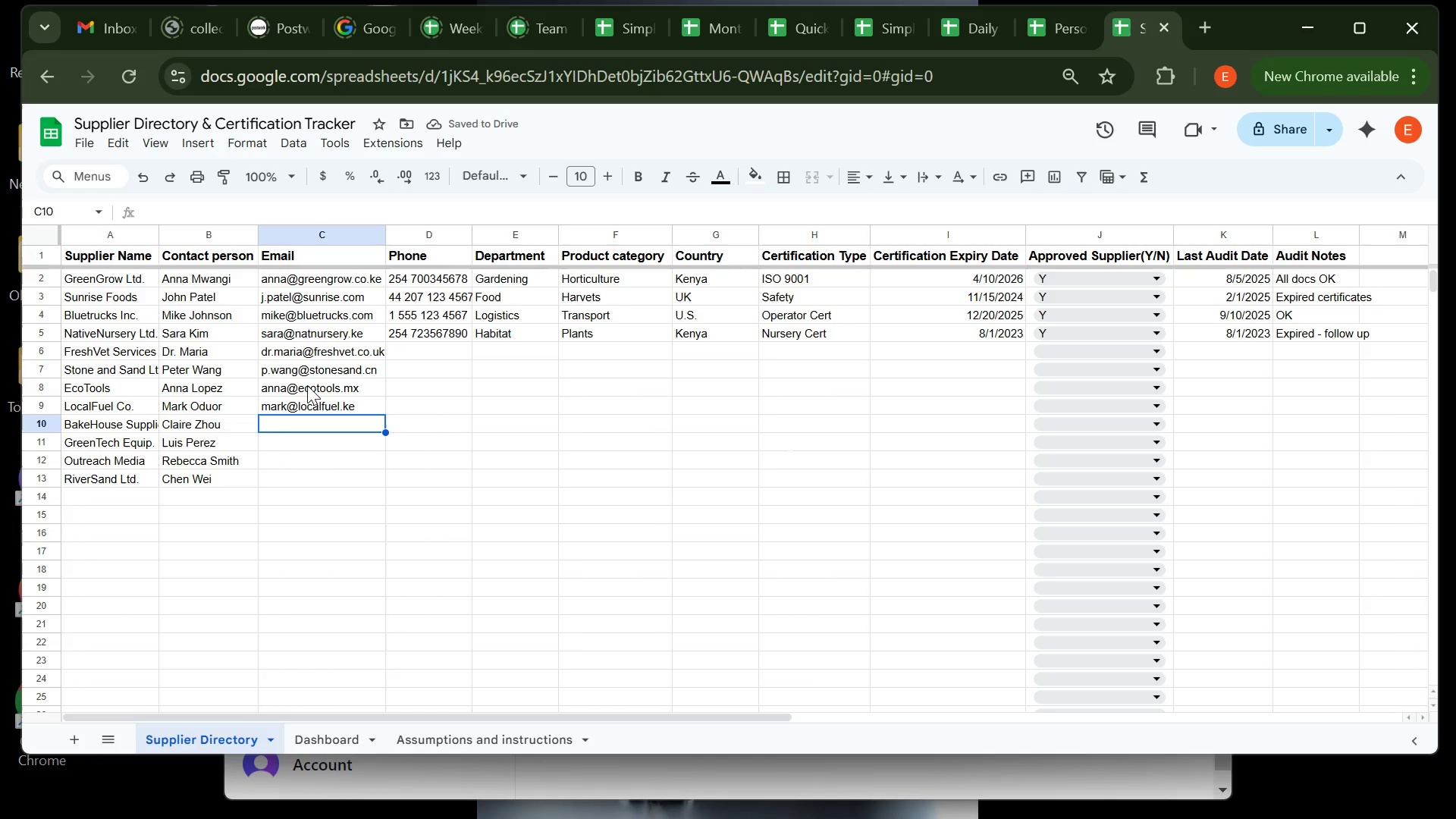 
type(claire@bakehouse.cn)
 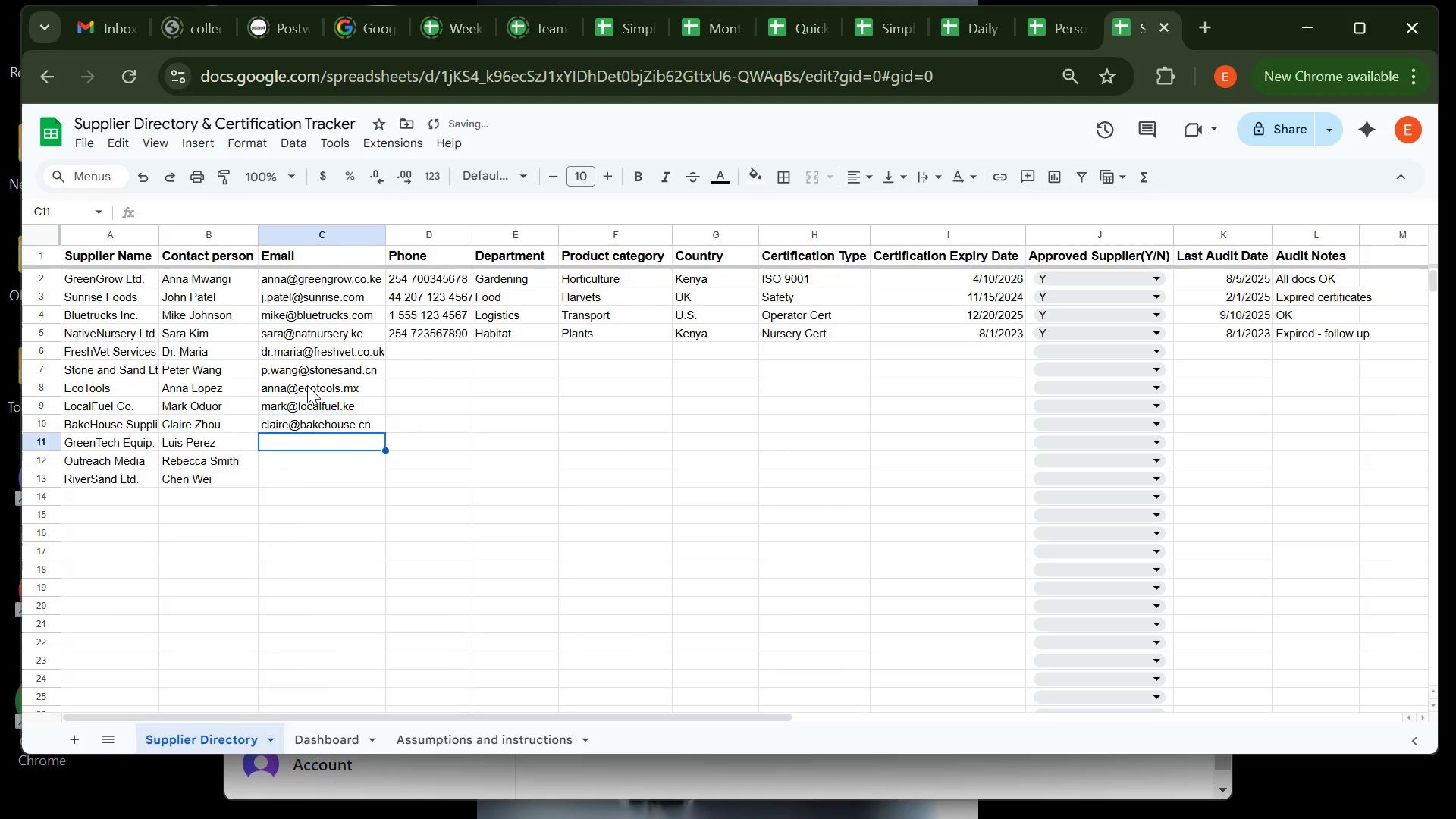 
 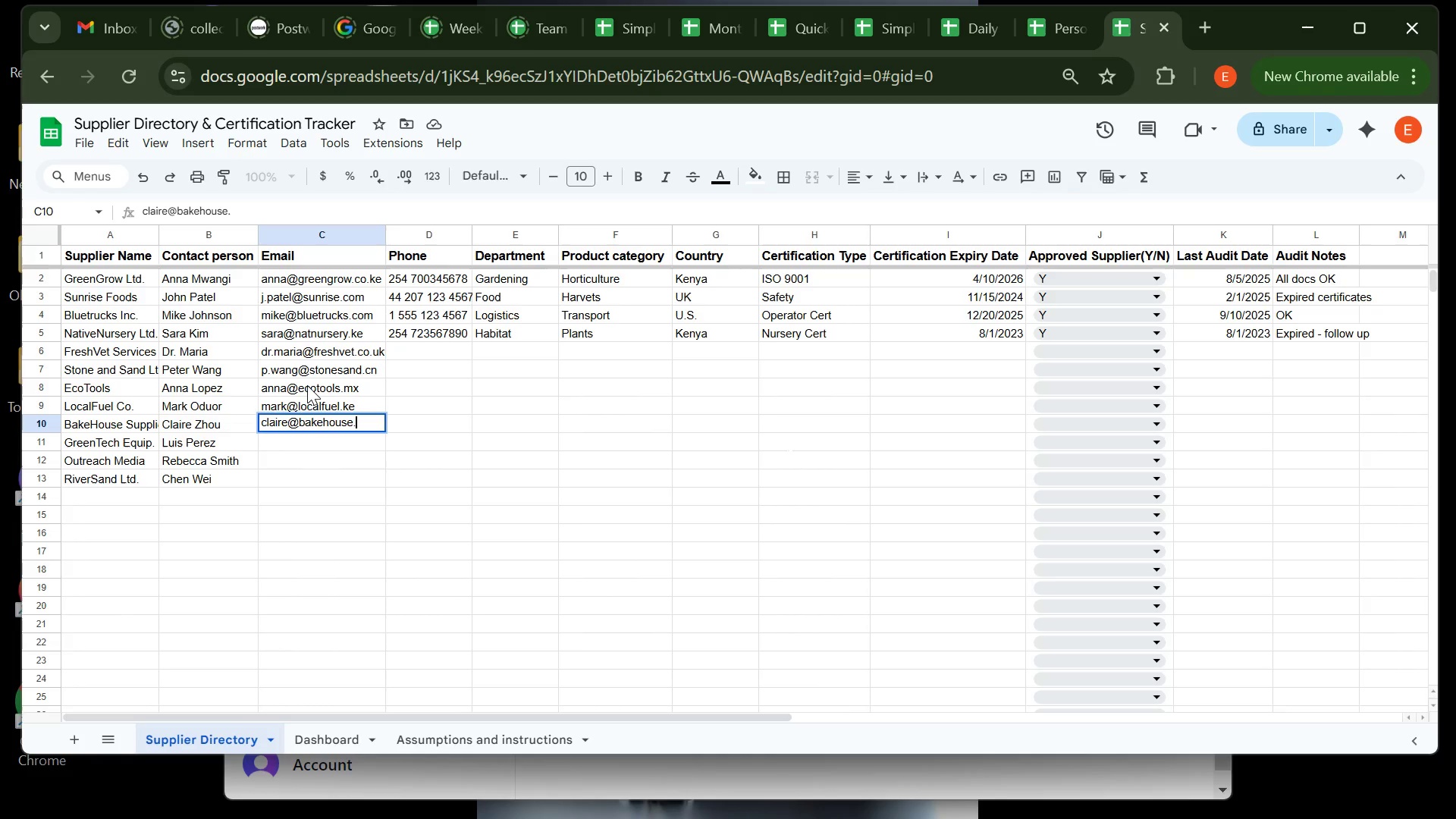 
key(Enter)
 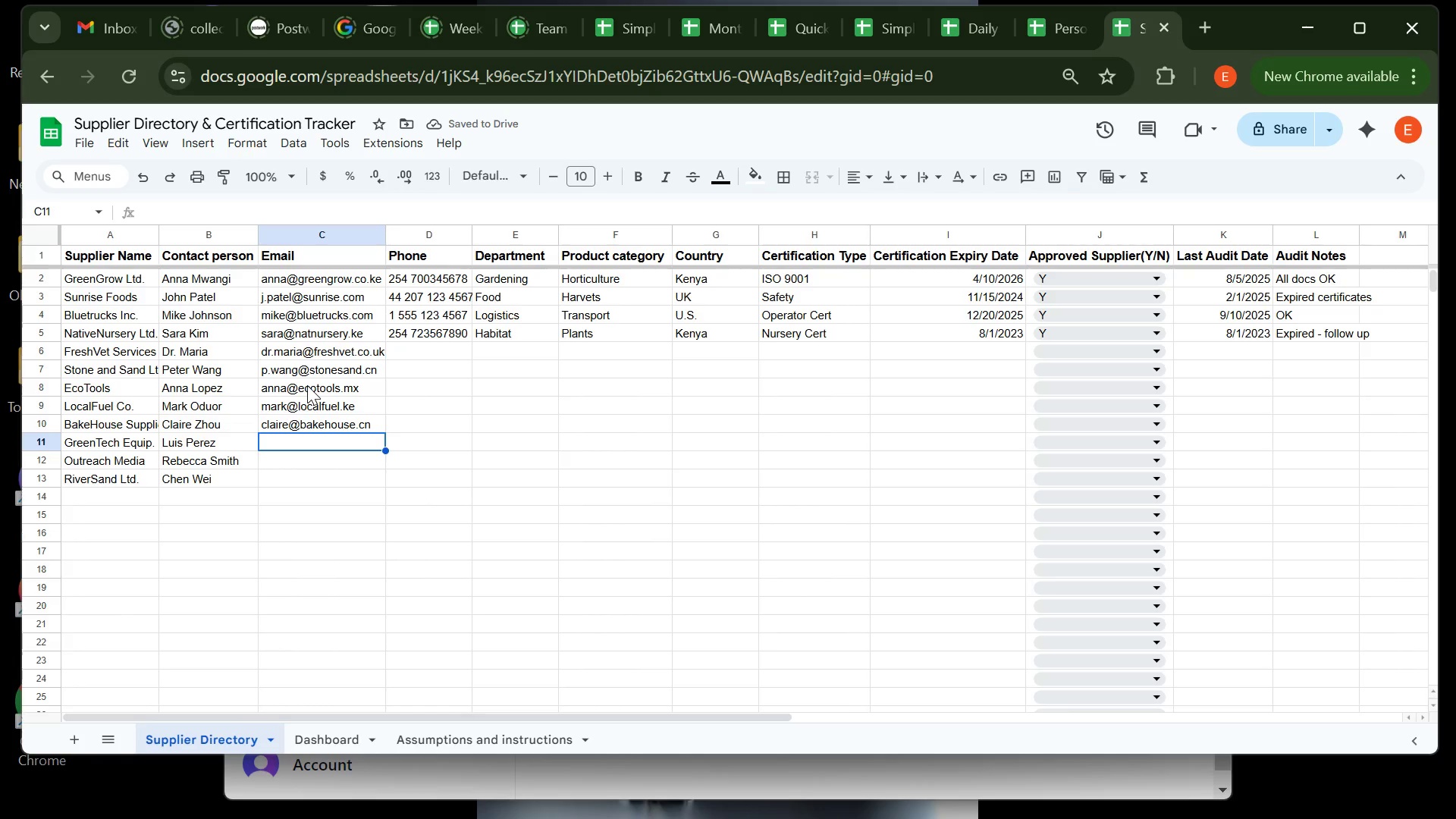 
wait(9.98)
 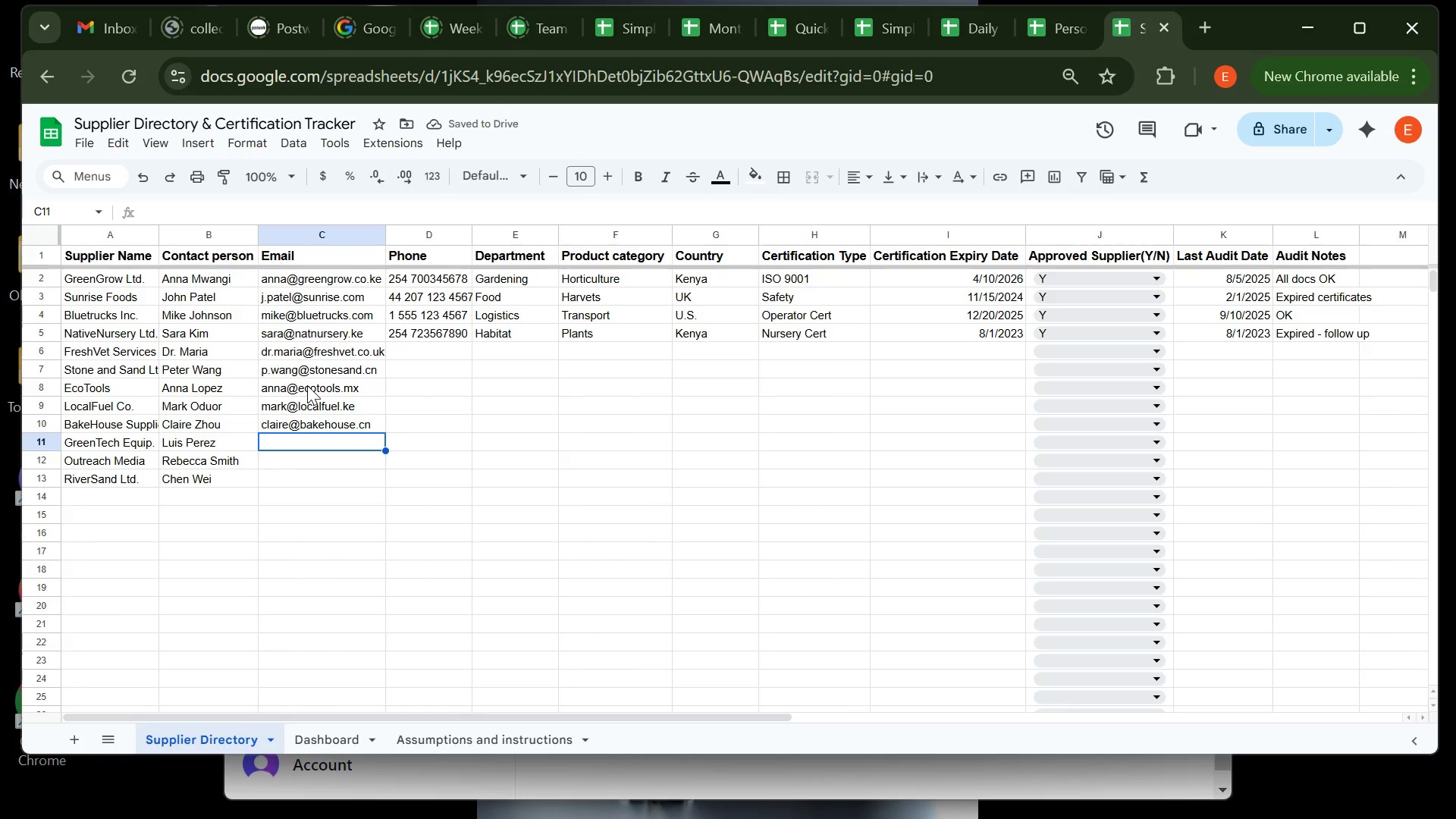 
type(lprer)
key(Backspace)
key(Backspace)
key(Backspace)
type(erez)
 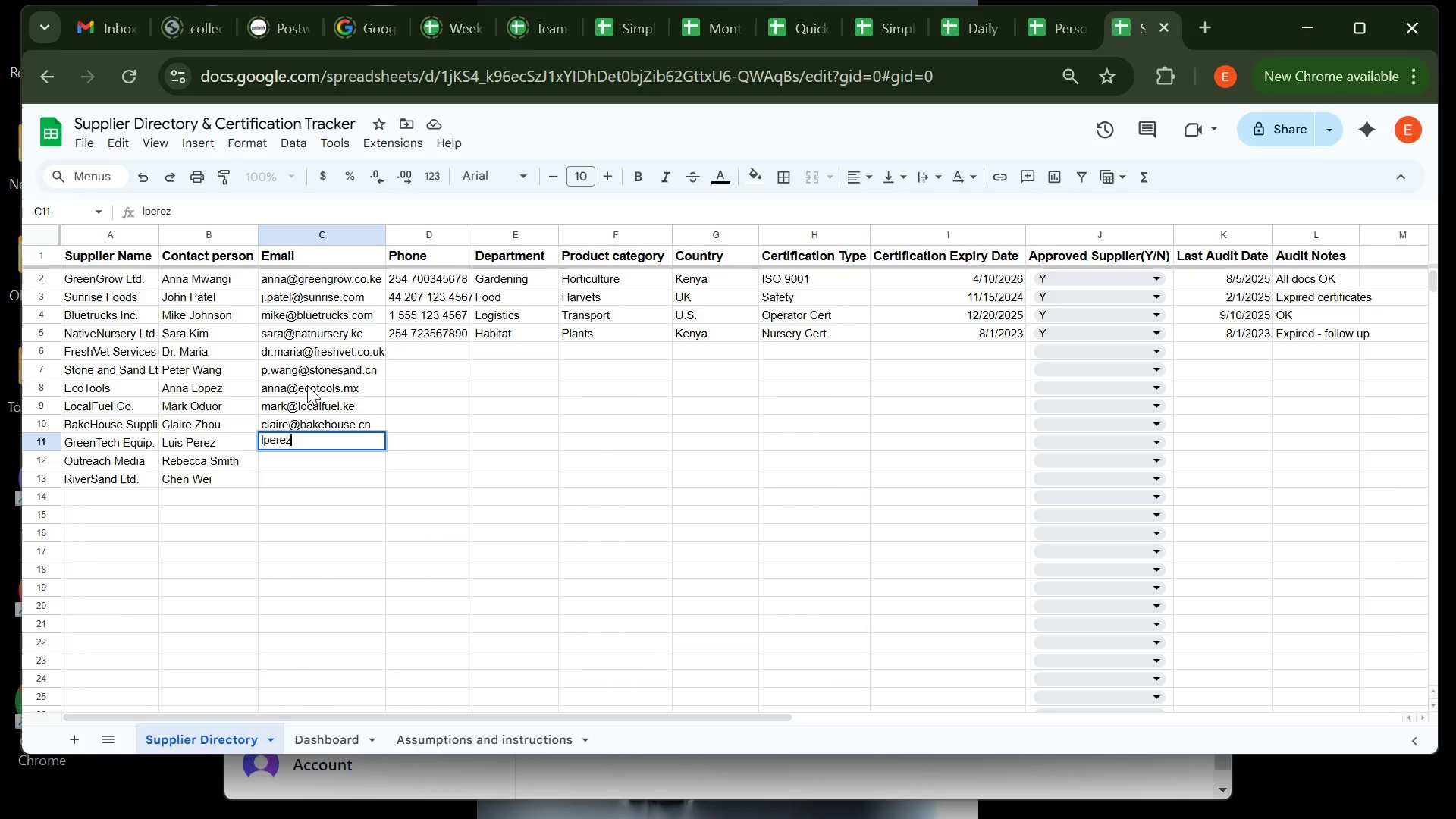 
type(@greentech.mx)
 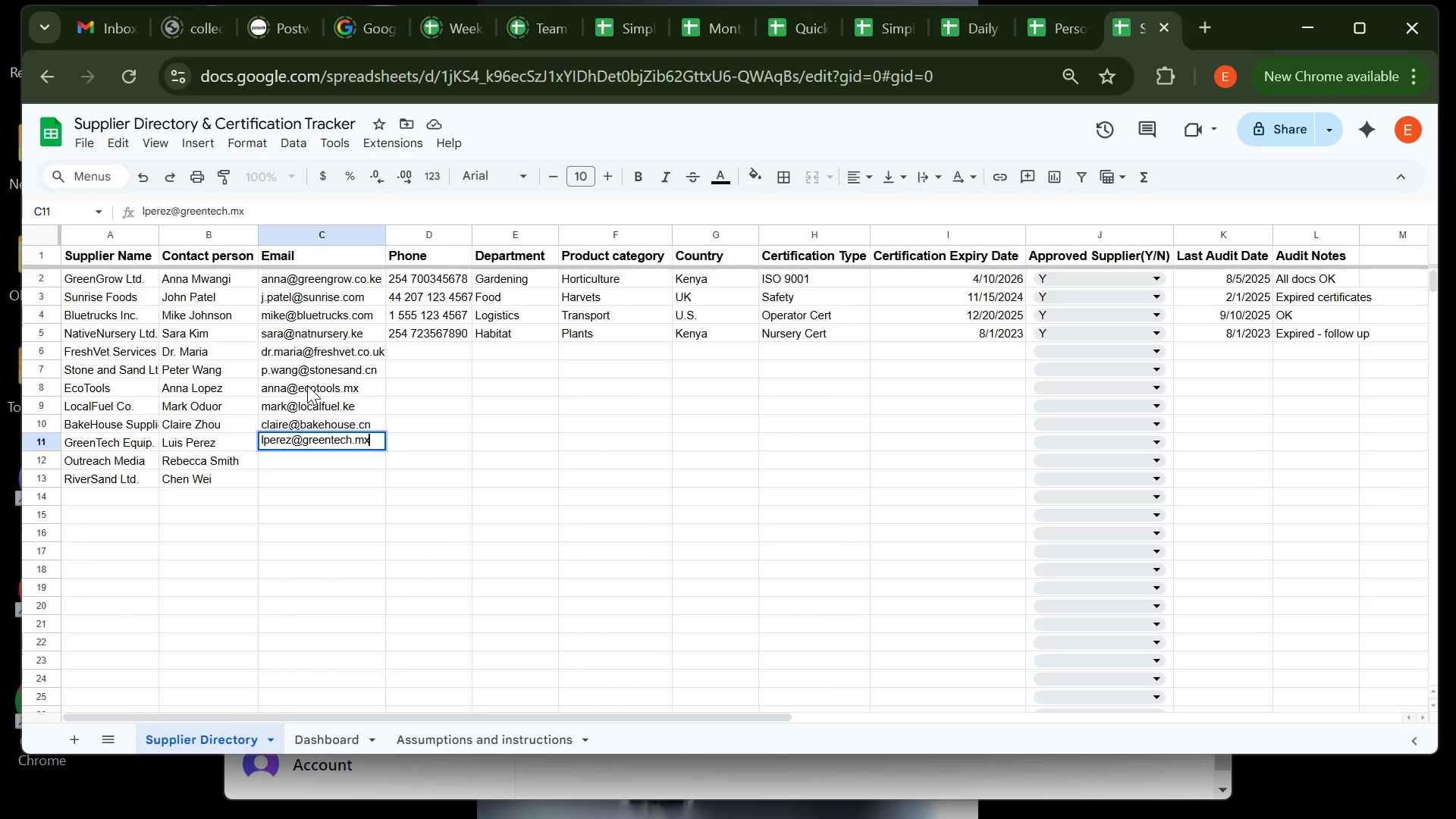 
key(Enter)
 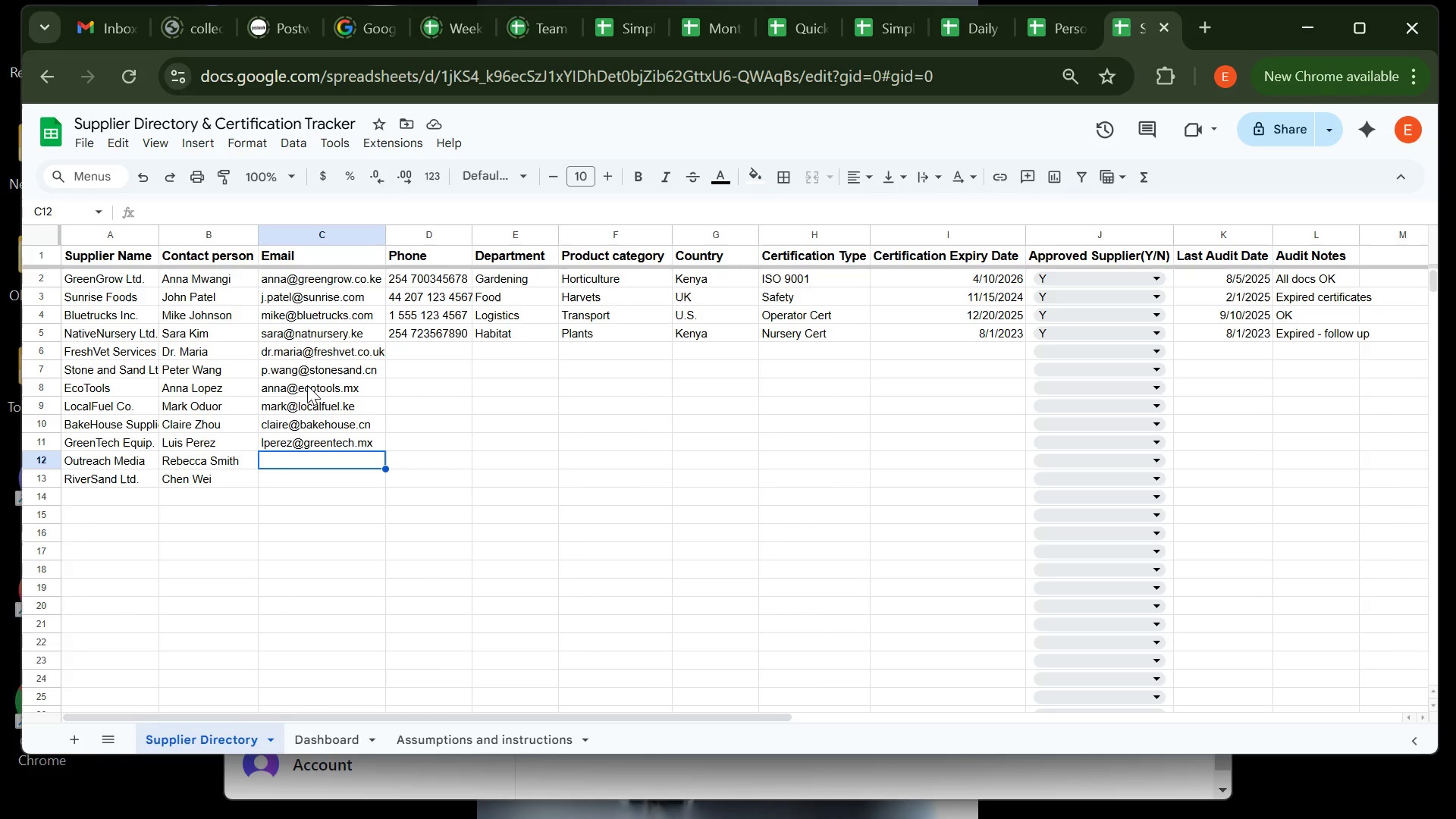 
wait(6.96)
 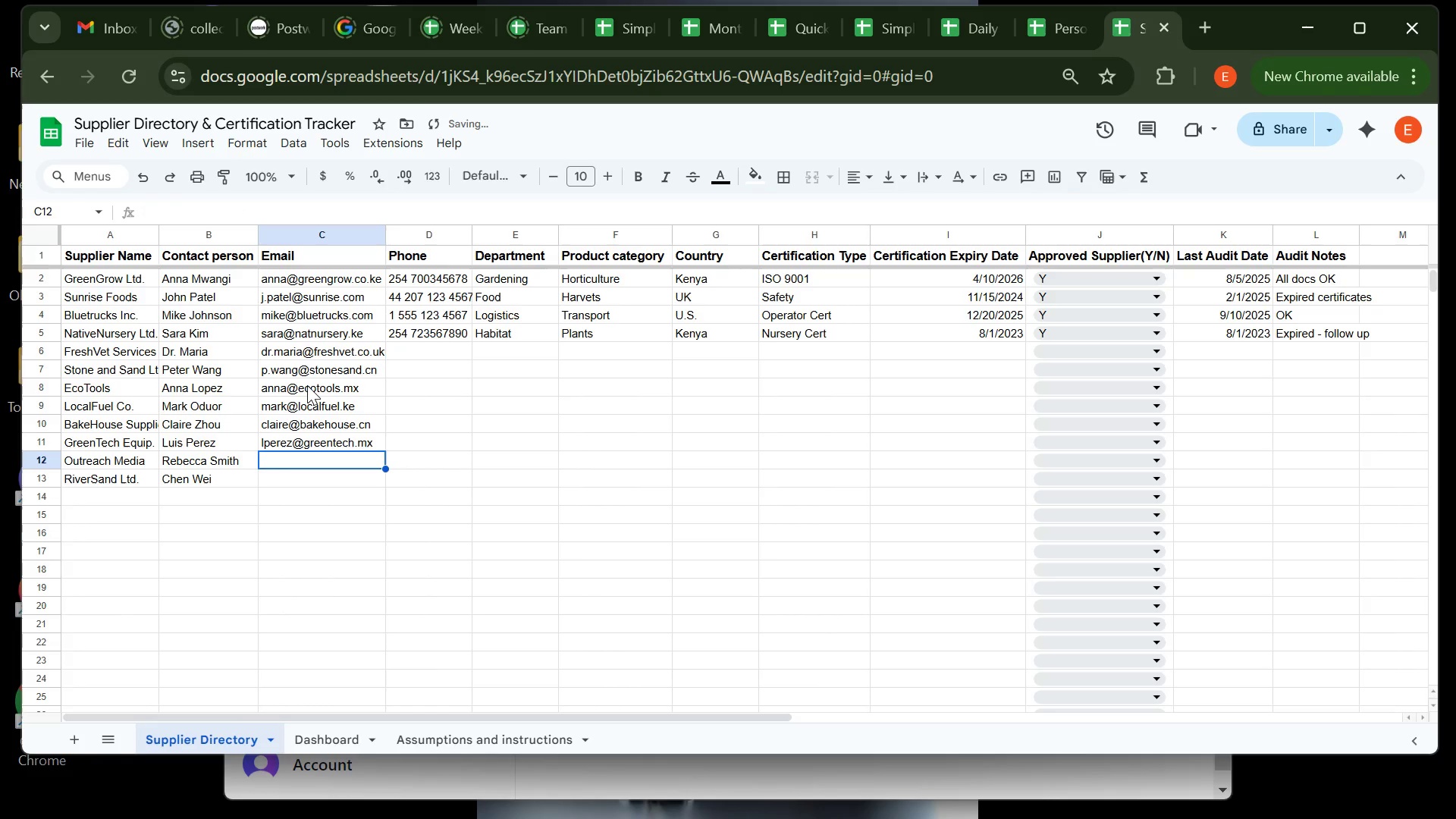 
type(rebecca@oute)
key(Backspace)
type(reach.mx)
key(Backspace)
key(Backspace)
type(uk)
 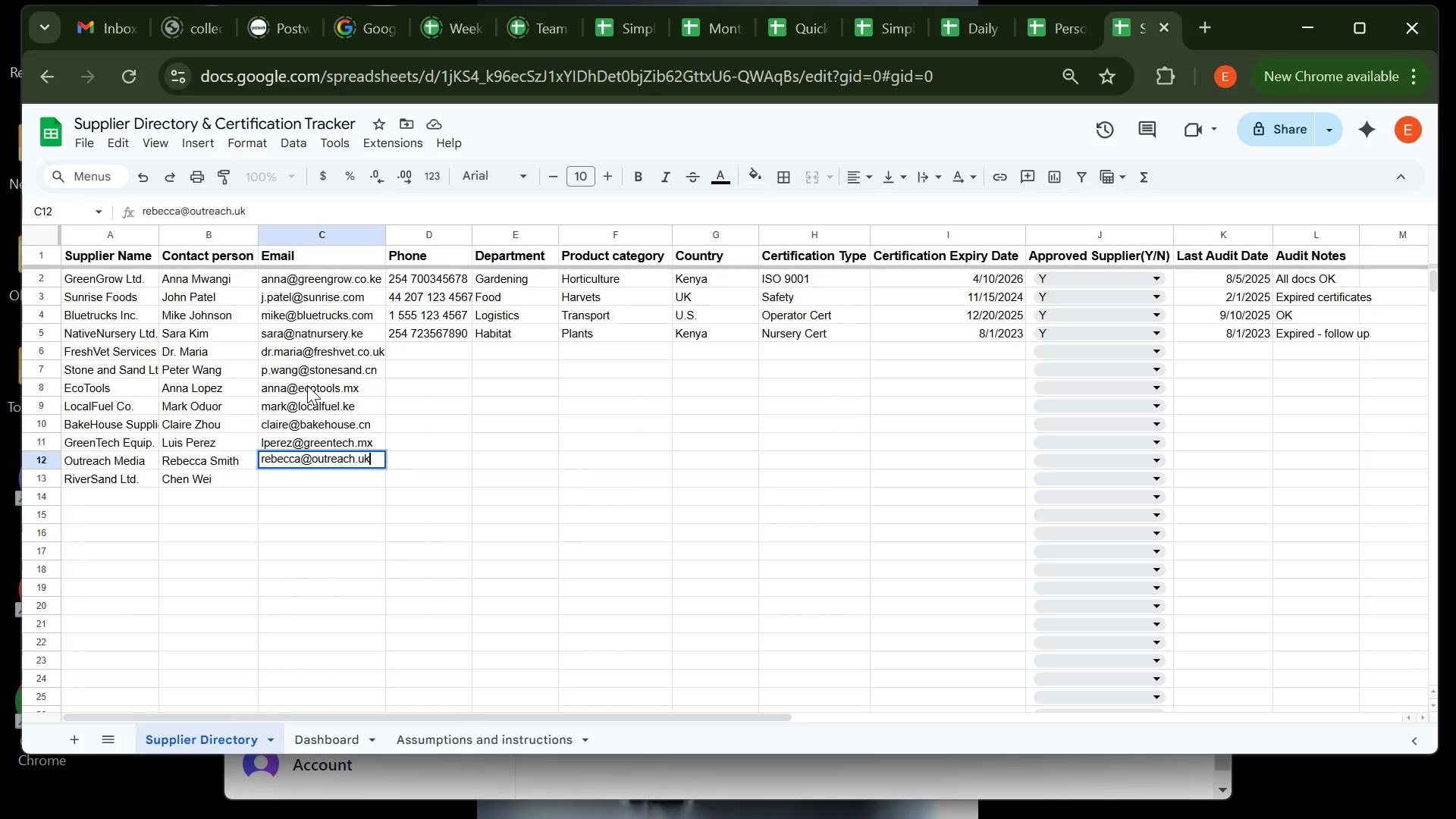 
key(Enter)
 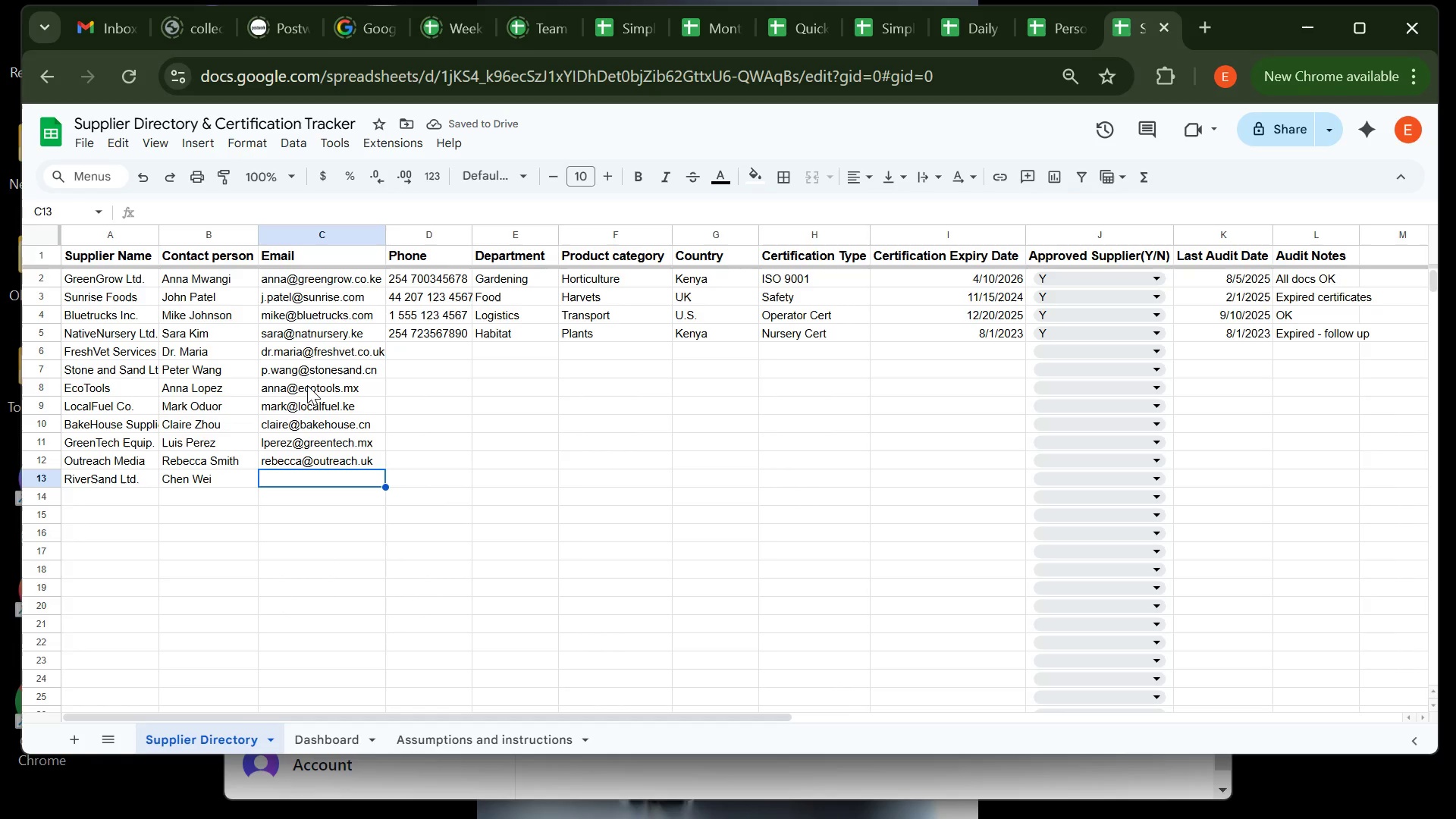 
wait(5.96)
 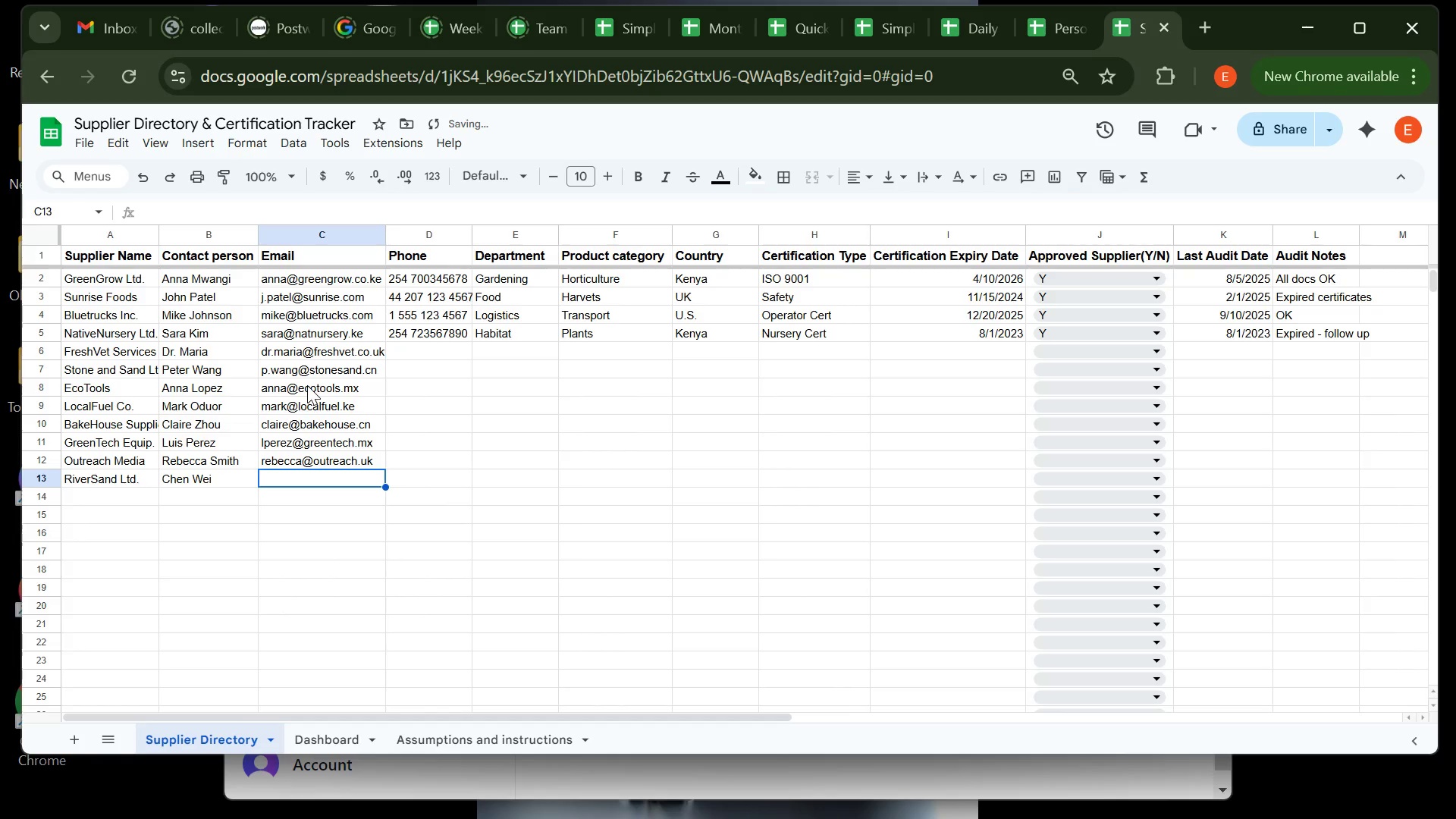 
type(chenri)
key(Backspace)
key(Backspace)
type(@rice)
key(Backspace)
type(ve)
key(Backspace)
key(Backspace)
key(Backspace)
type(versea)
 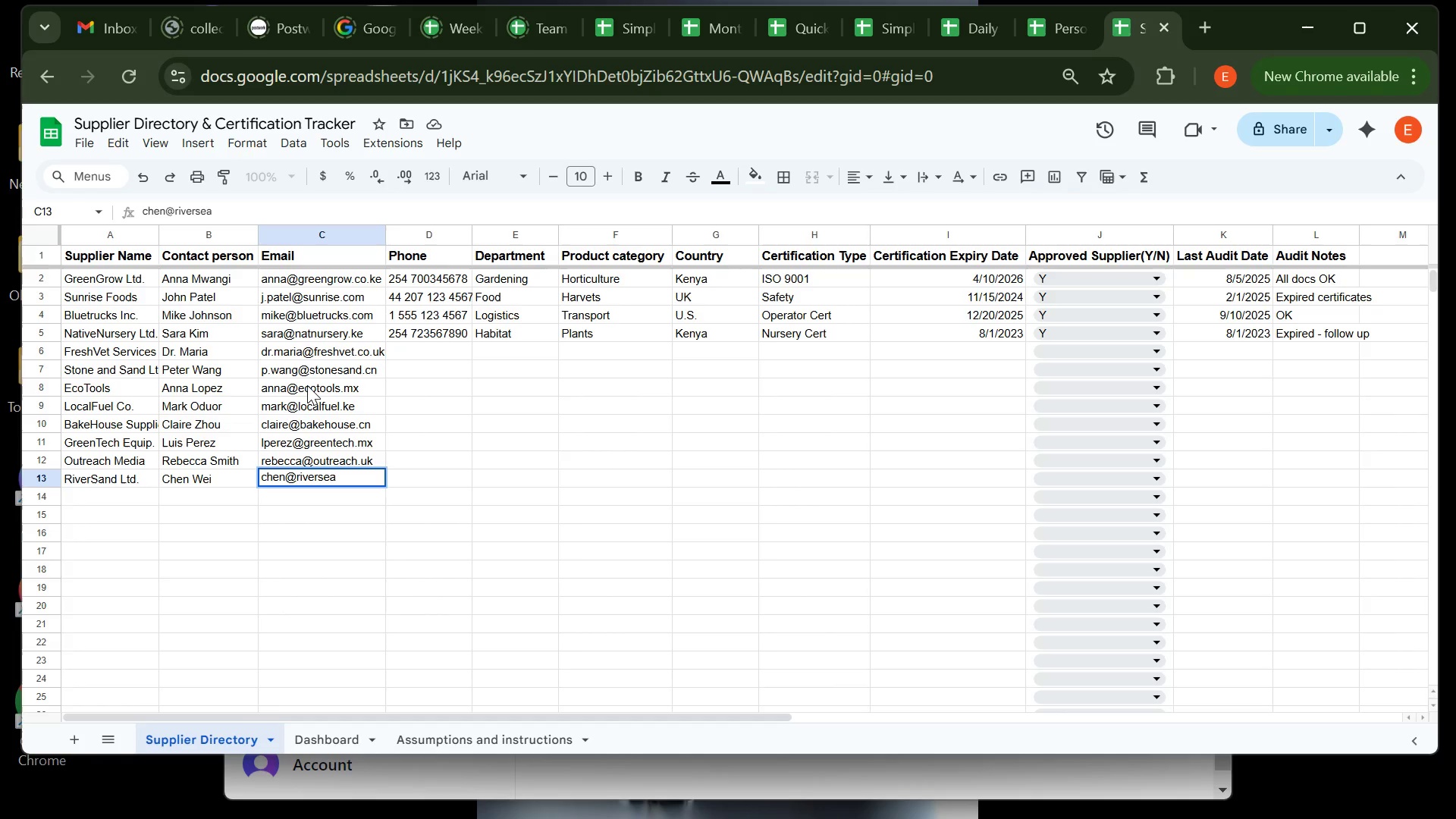 
type(.cn)
 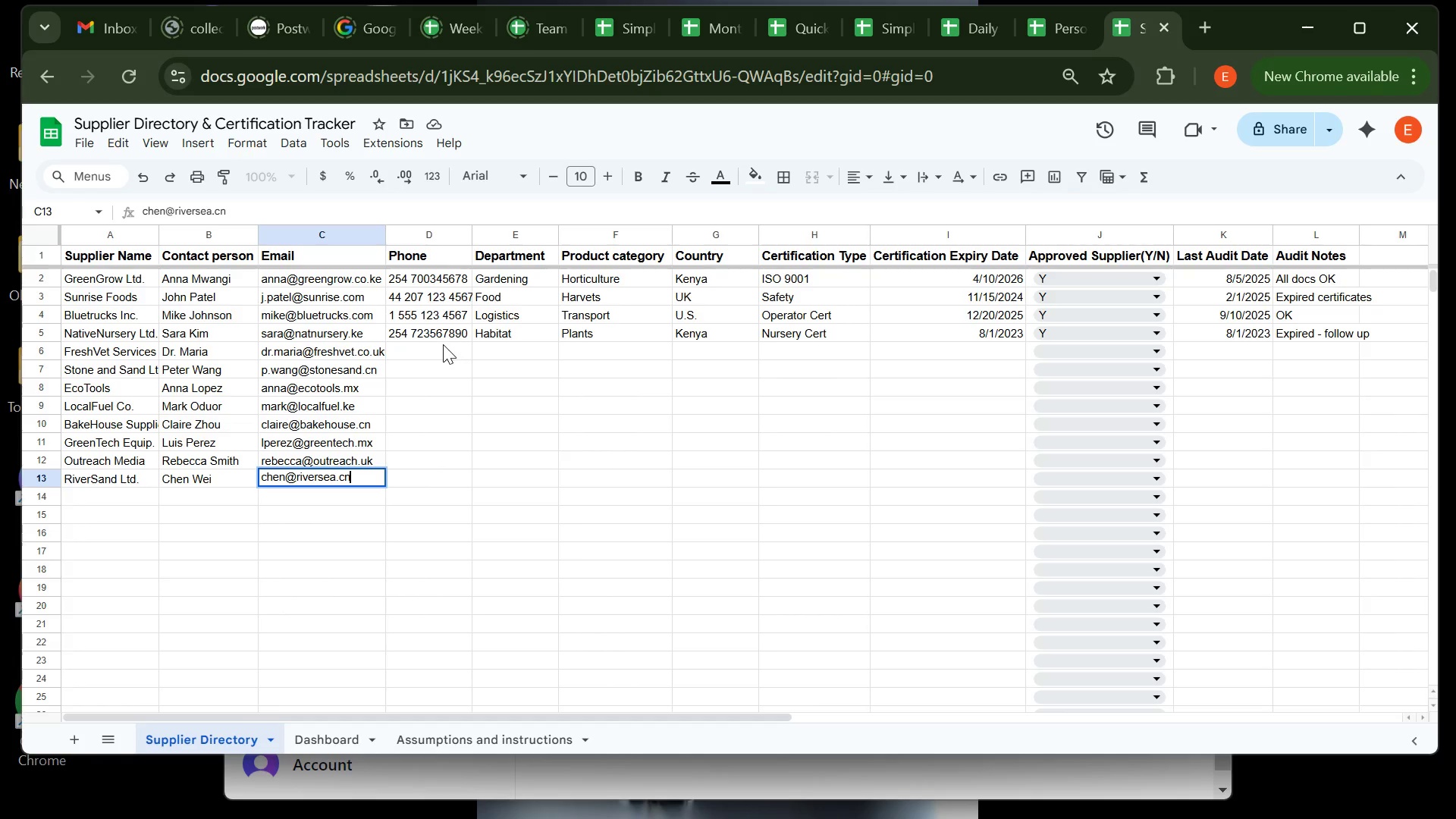 
left_click([443, 344])
 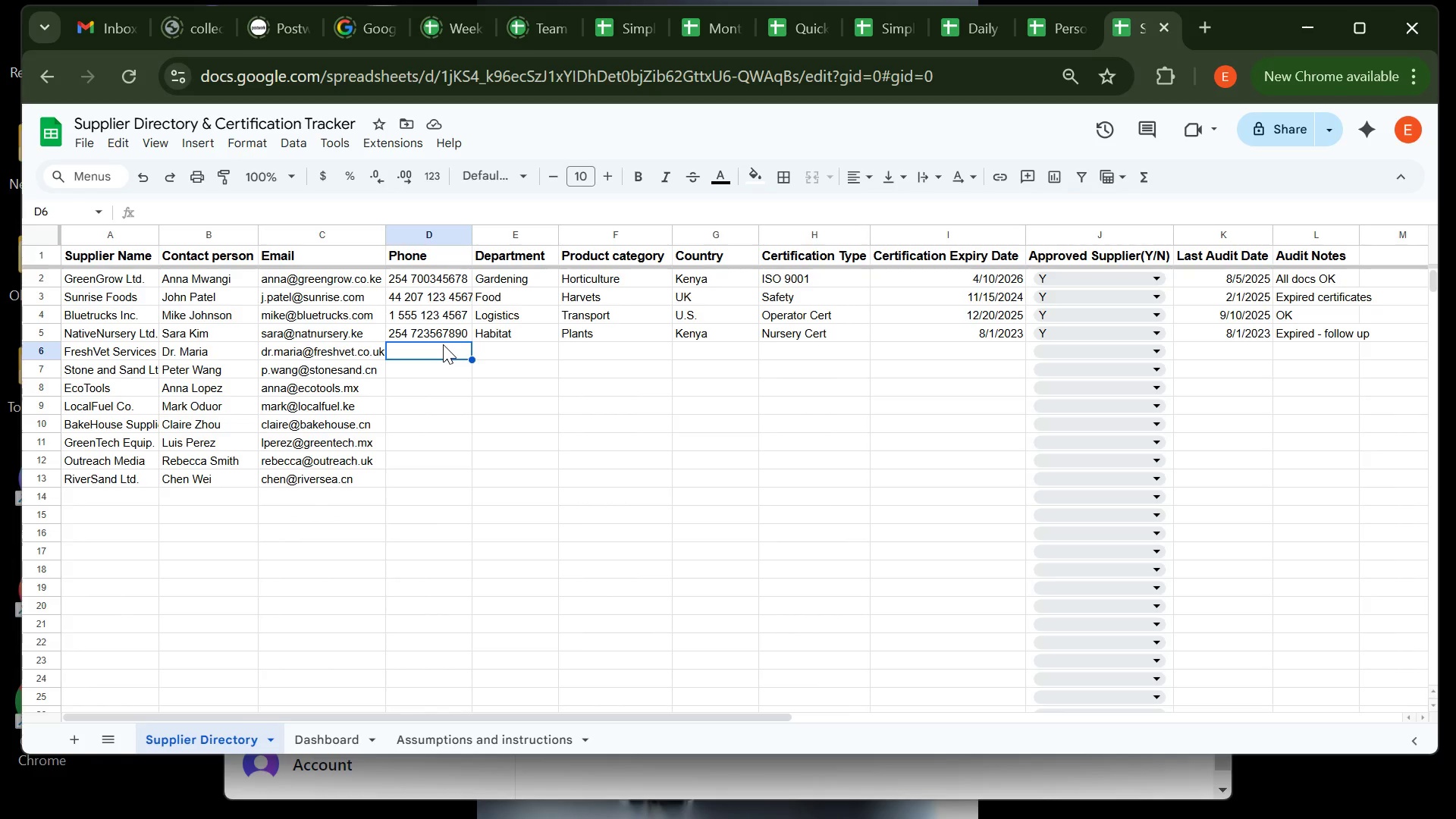 
wait(11.55)
 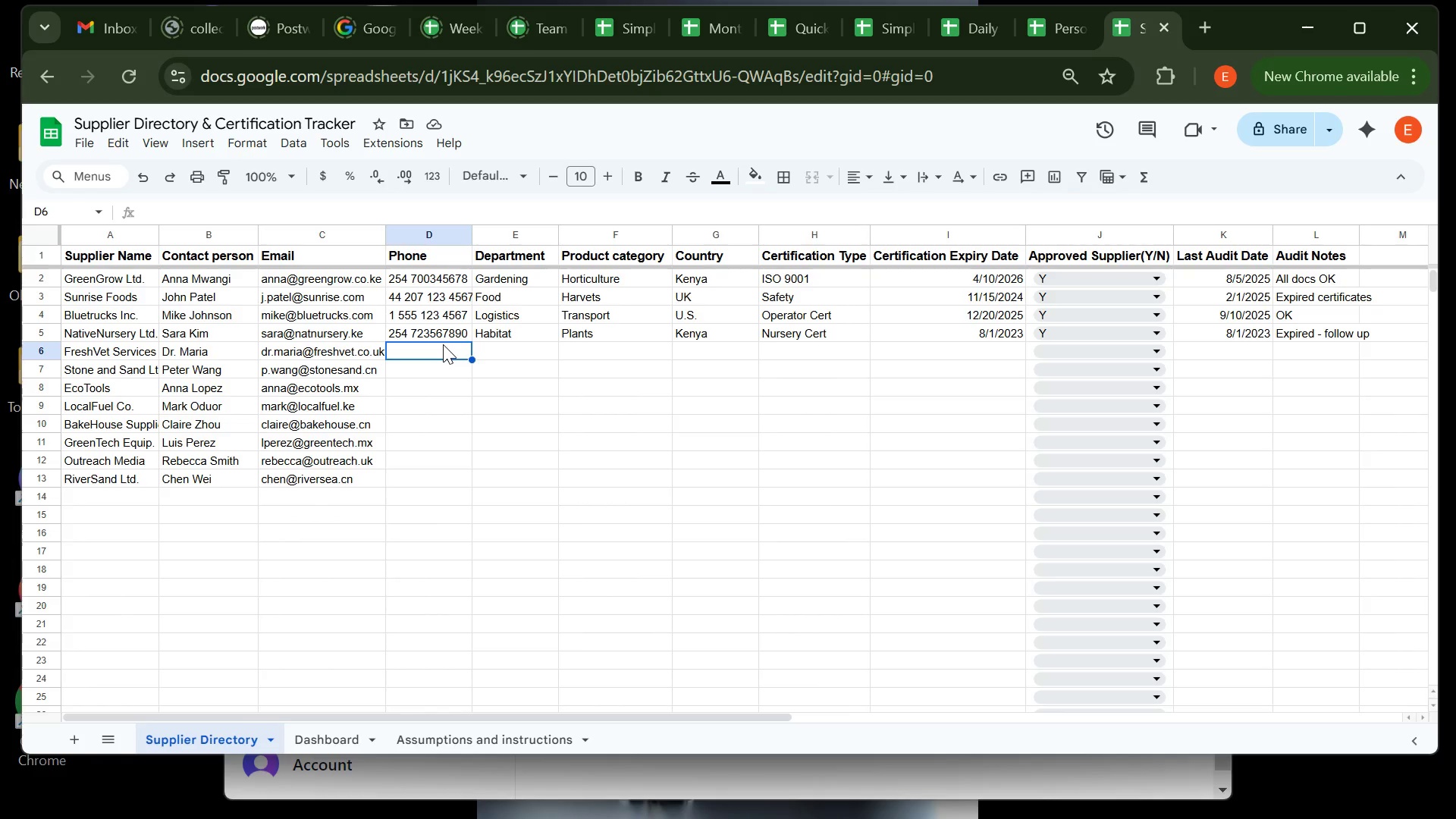 
type(44 2 )
key(Backspace)
type(0 )
 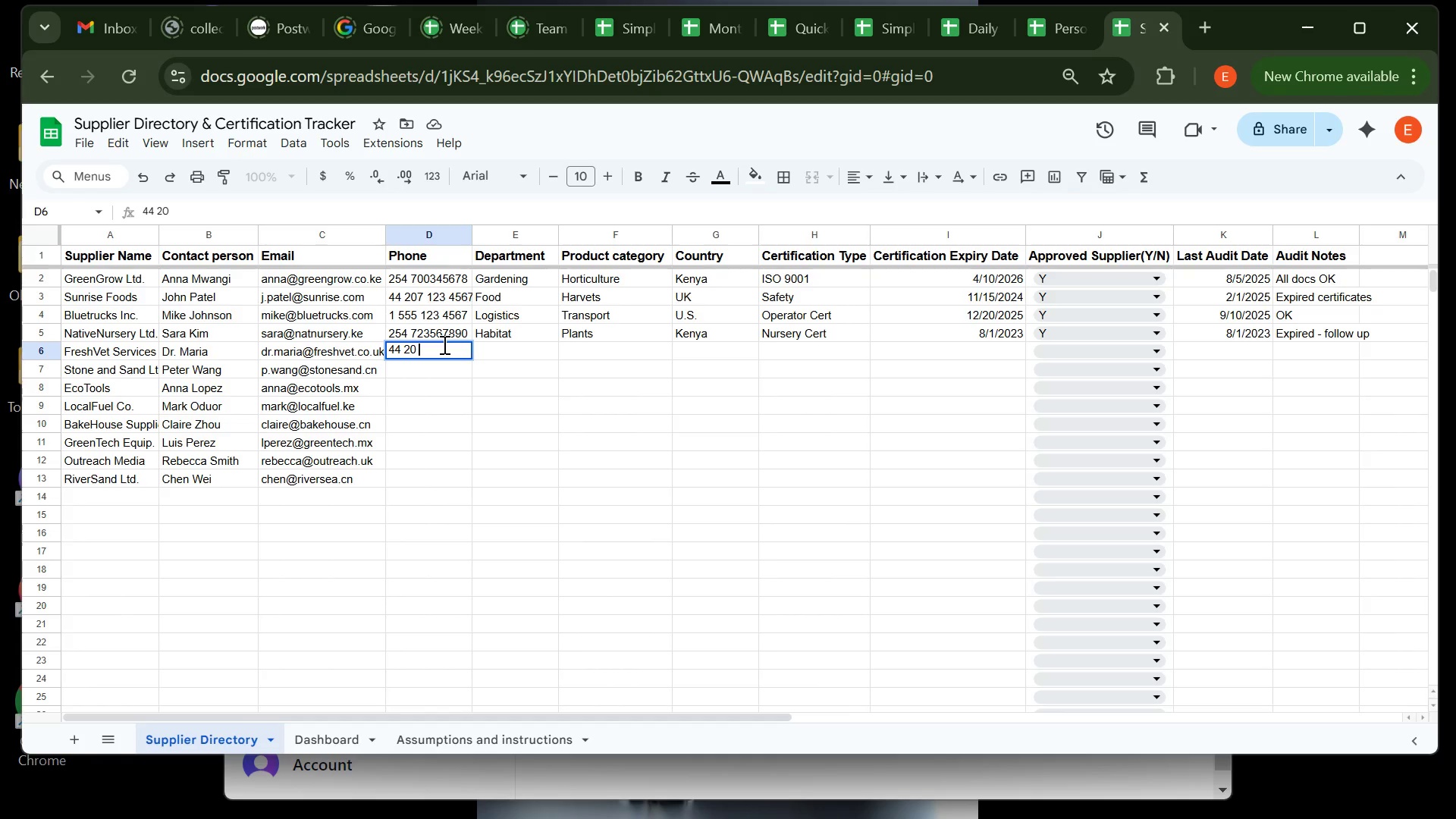 
wait(5.57)
 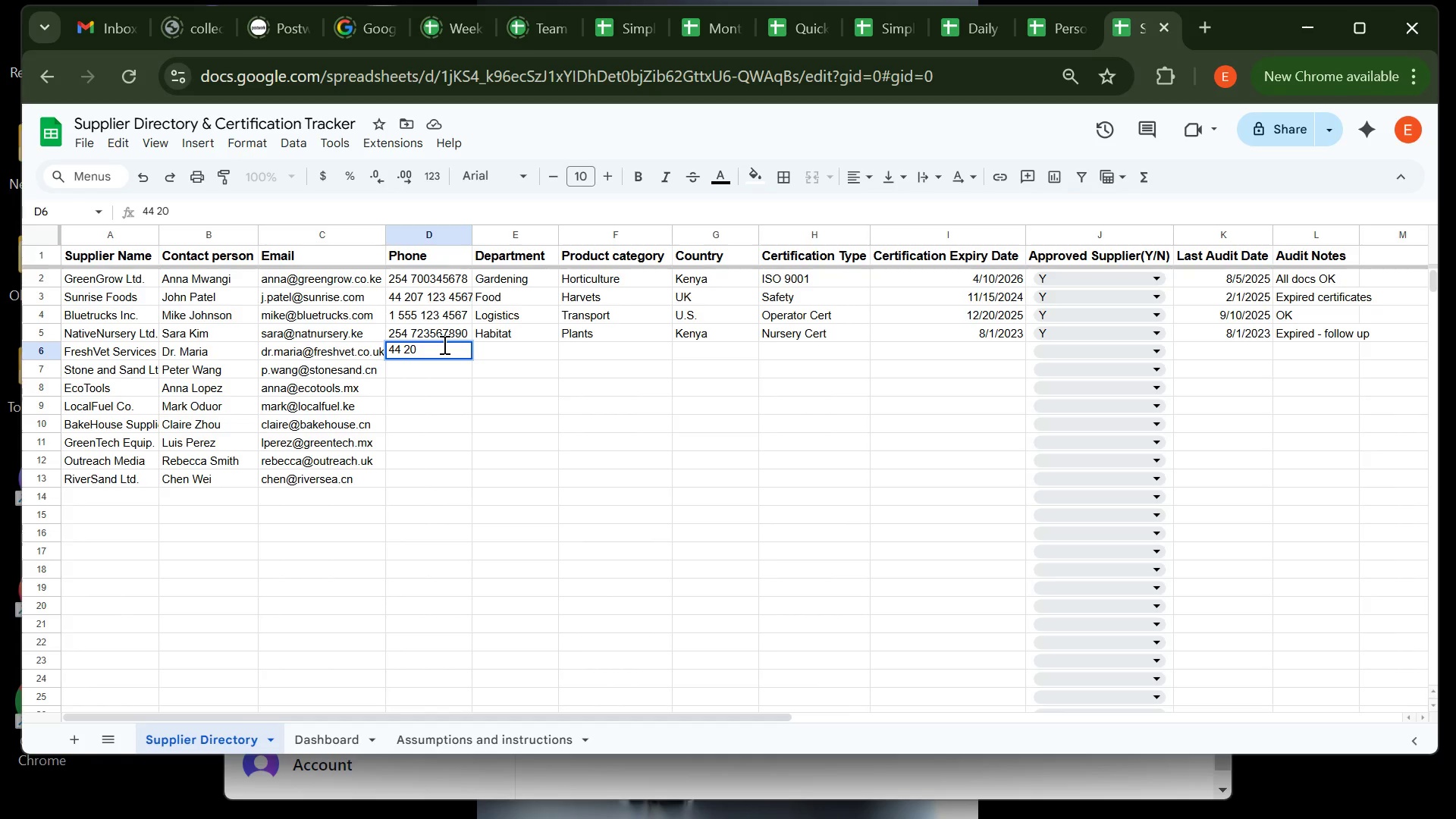 
type(7000)
 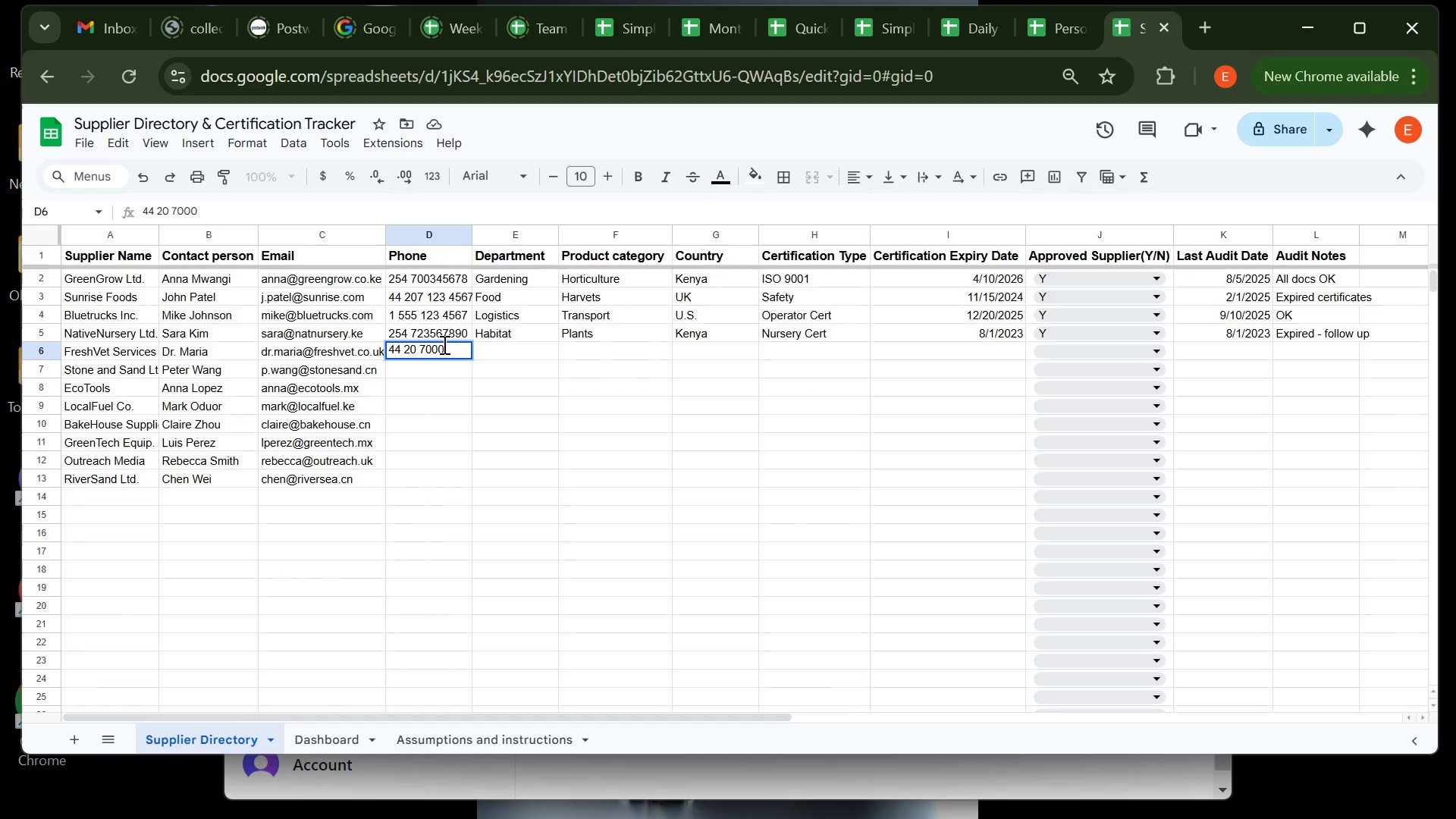 
wait(5.89)
 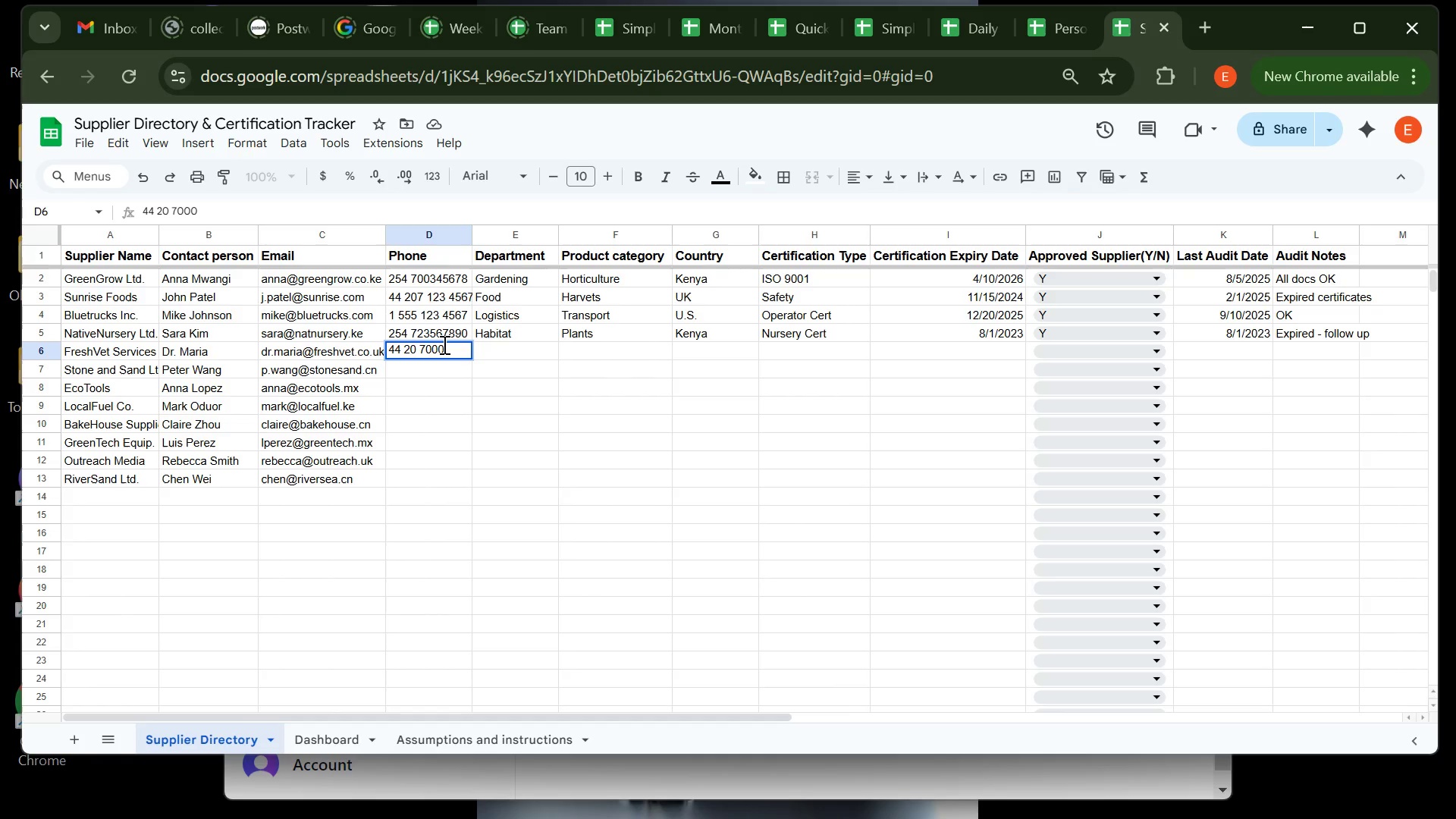 
type(0001\)
key(Backspace)
 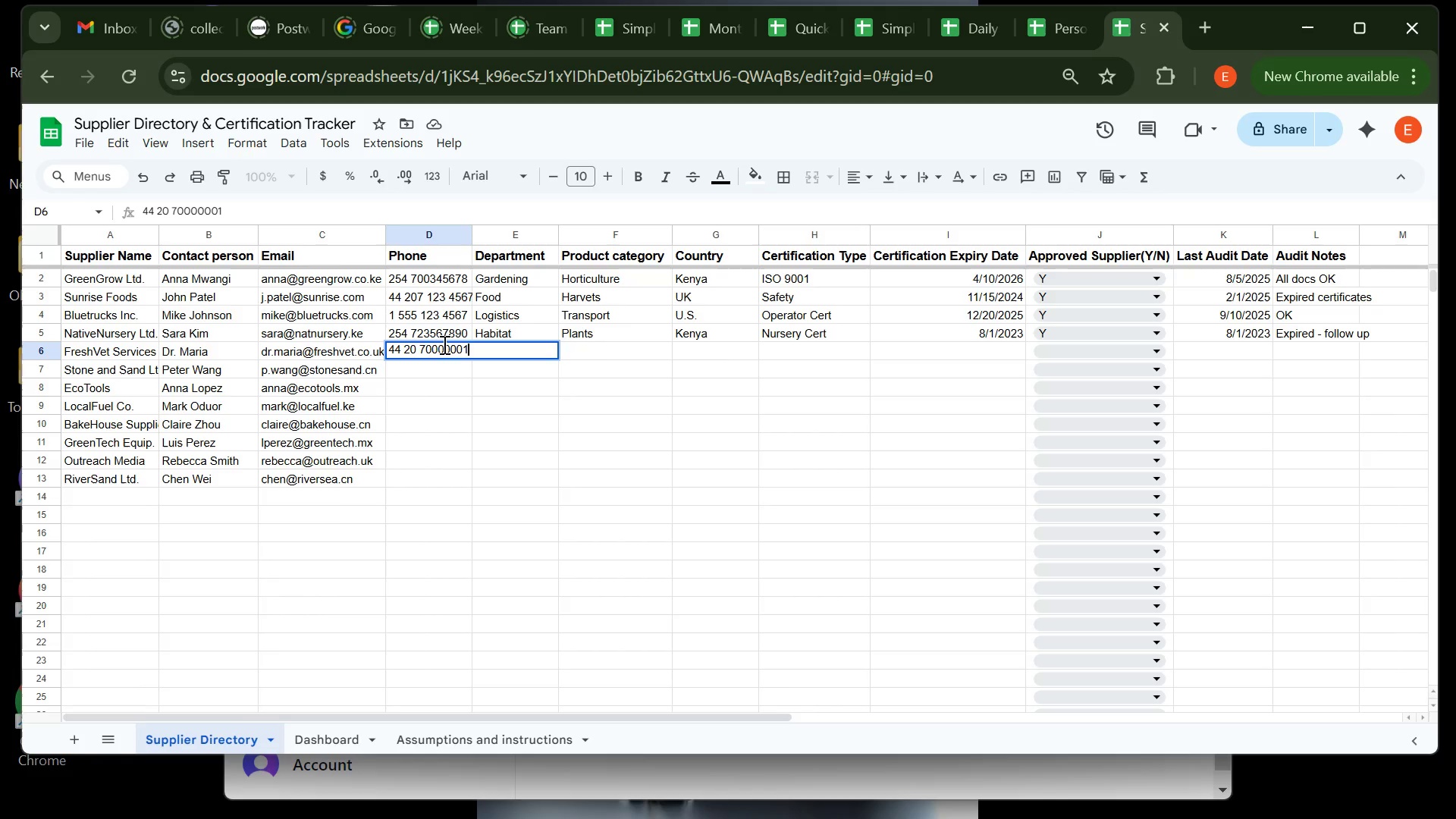 
key(Enter)
 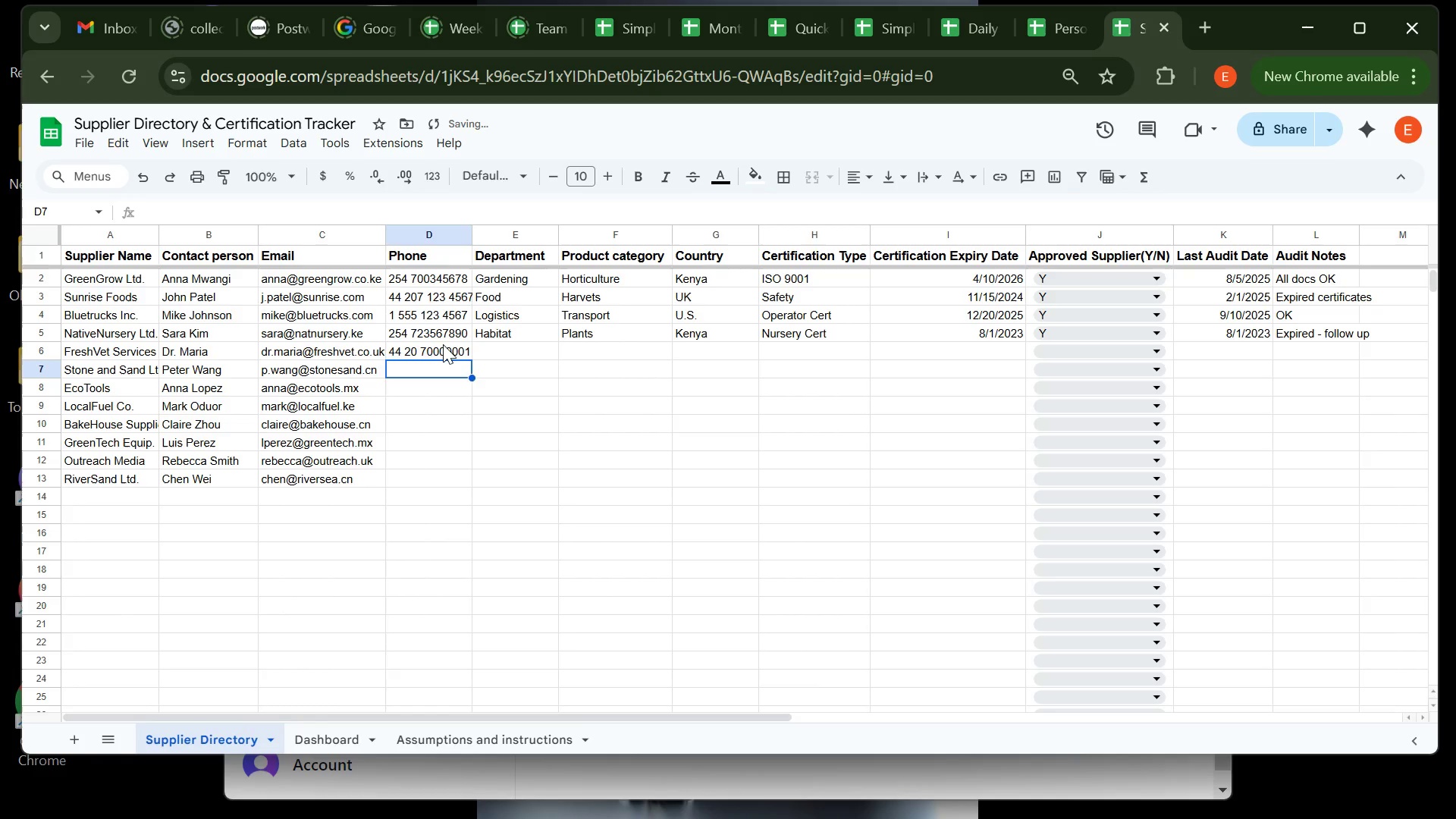 
key(Enter)
 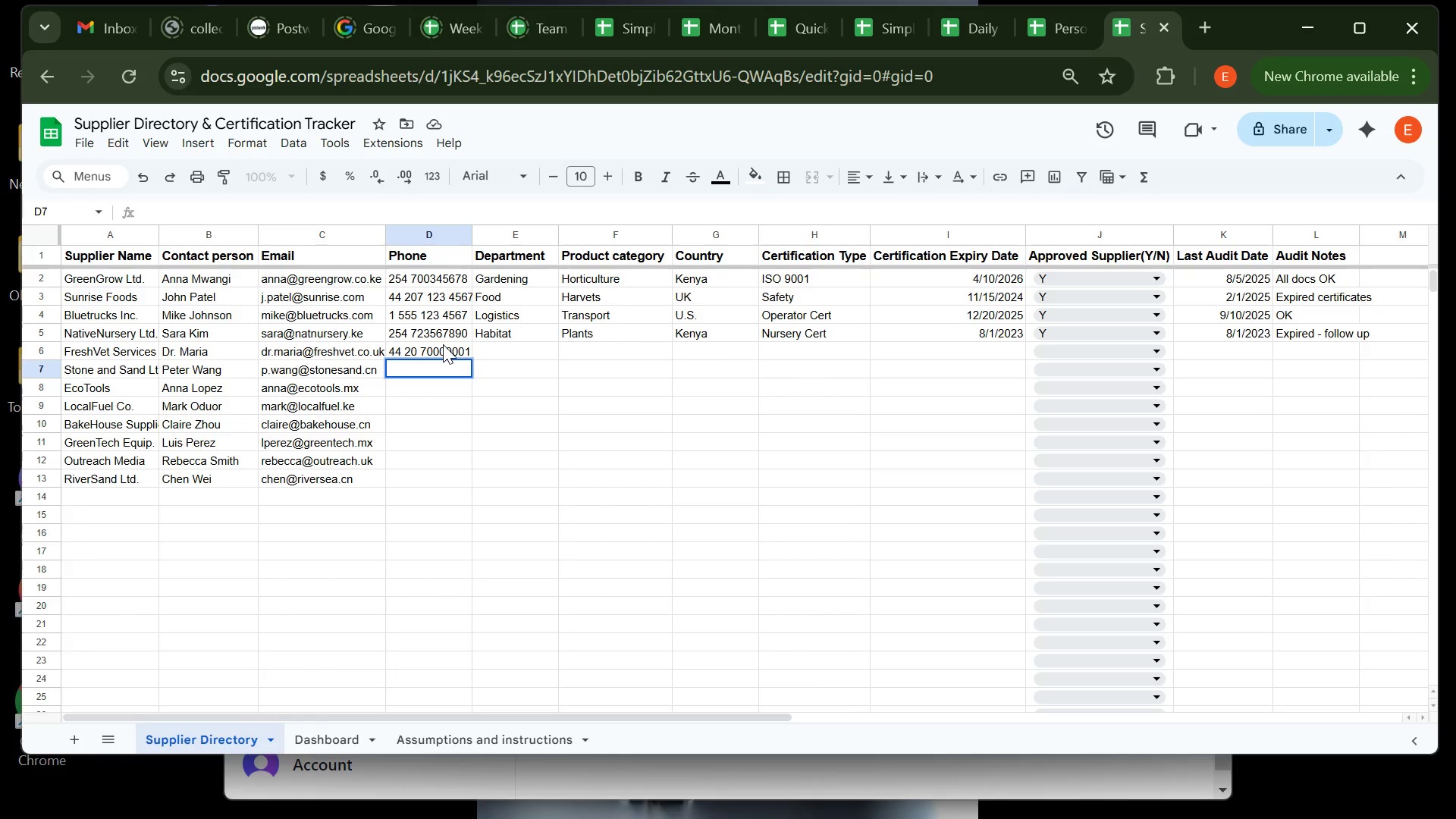 
wait(7.38)
 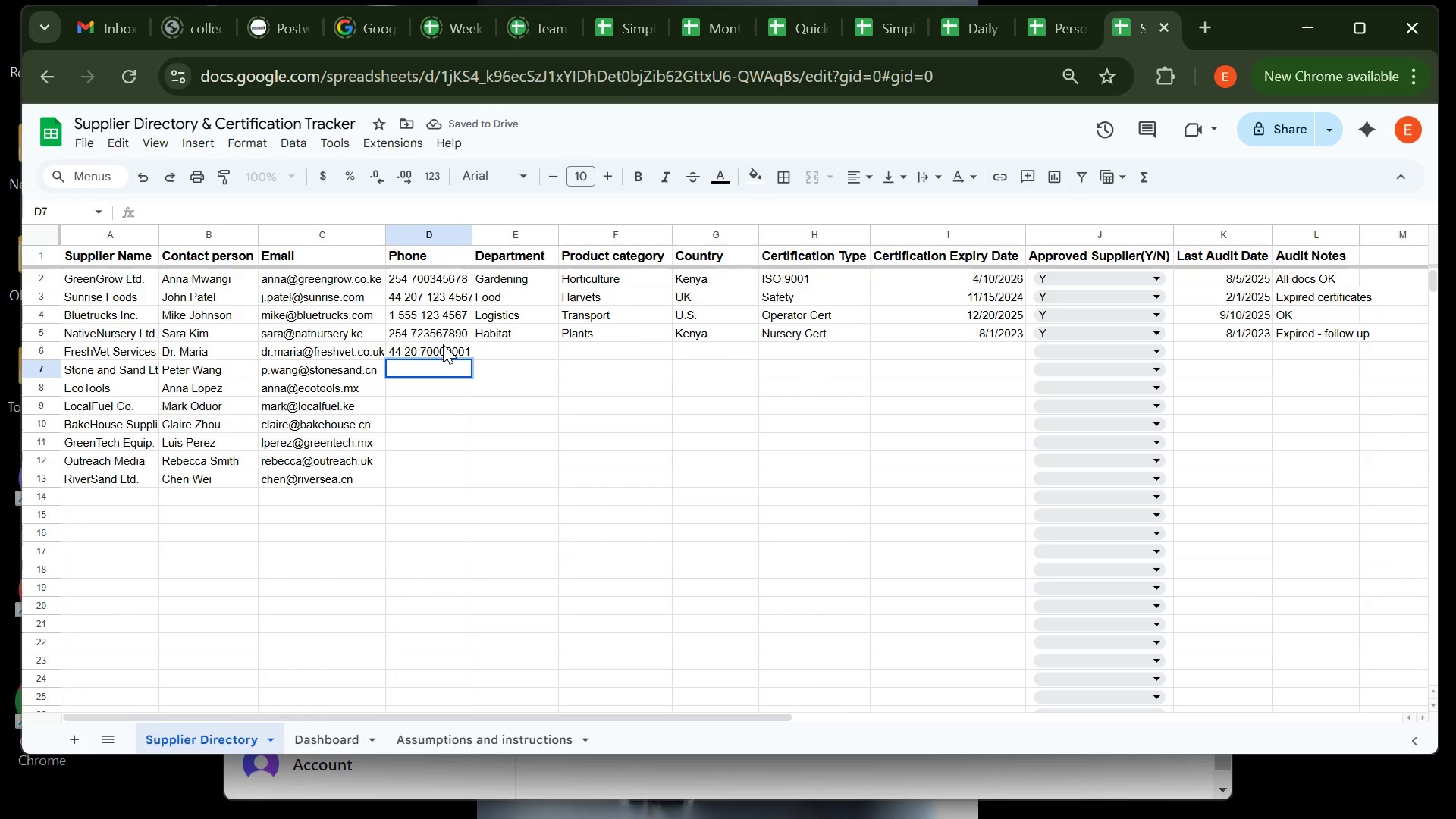 
type(8610)
 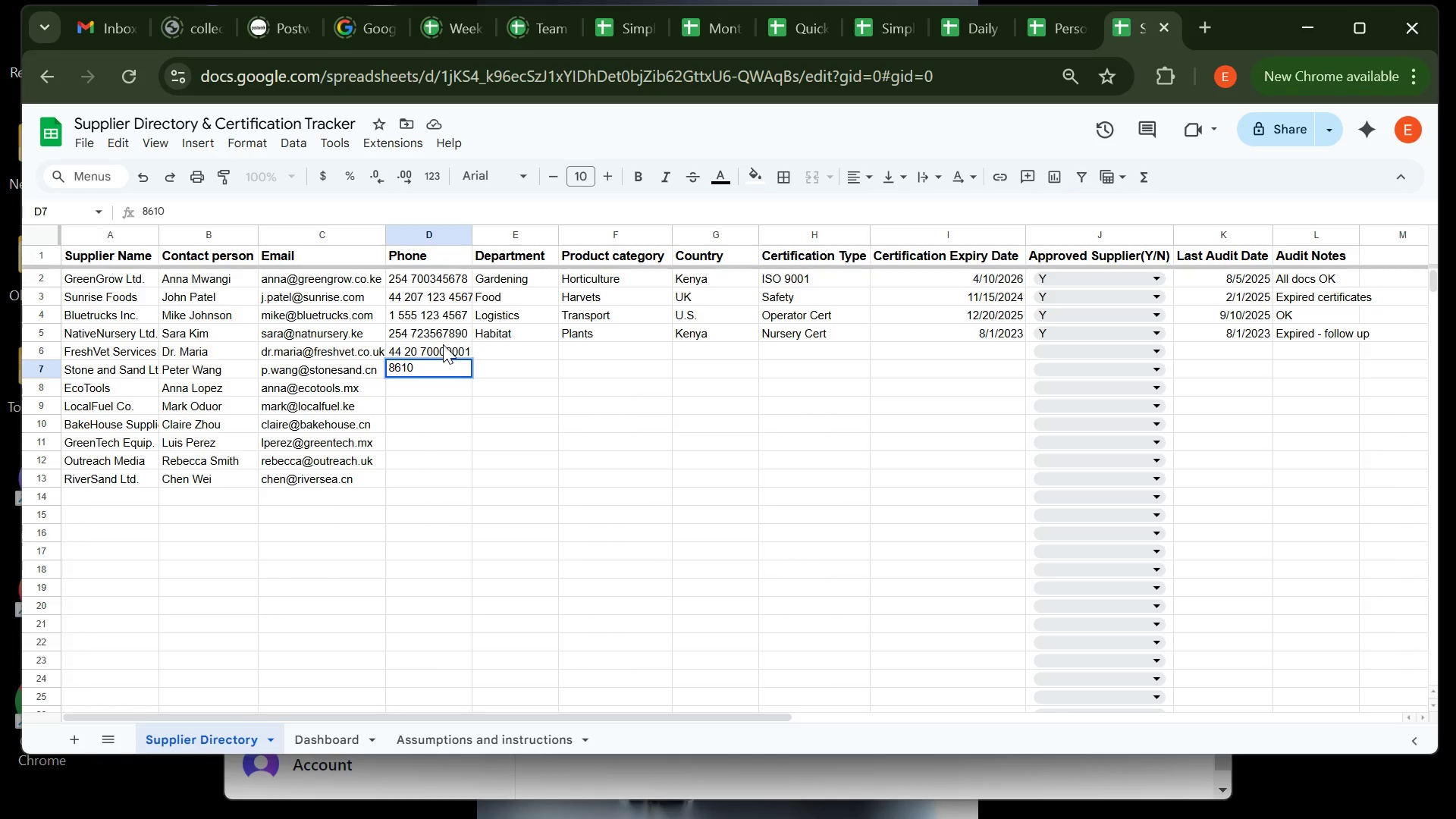 
wait(6.03)
 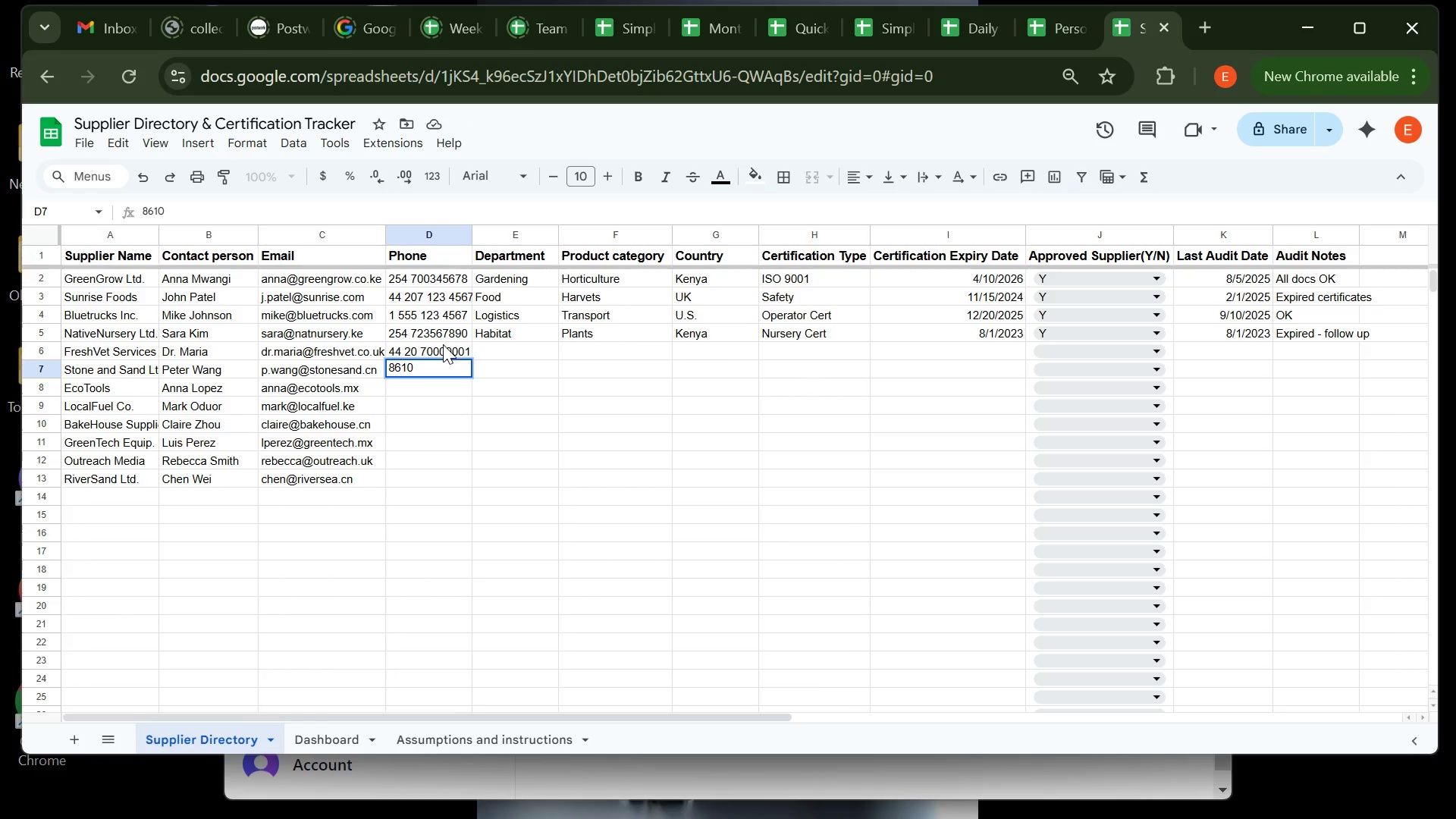 
type([Delete])
key(Backspace)
key(Backspace)
type( 10 1234 )
key(Backspace)
 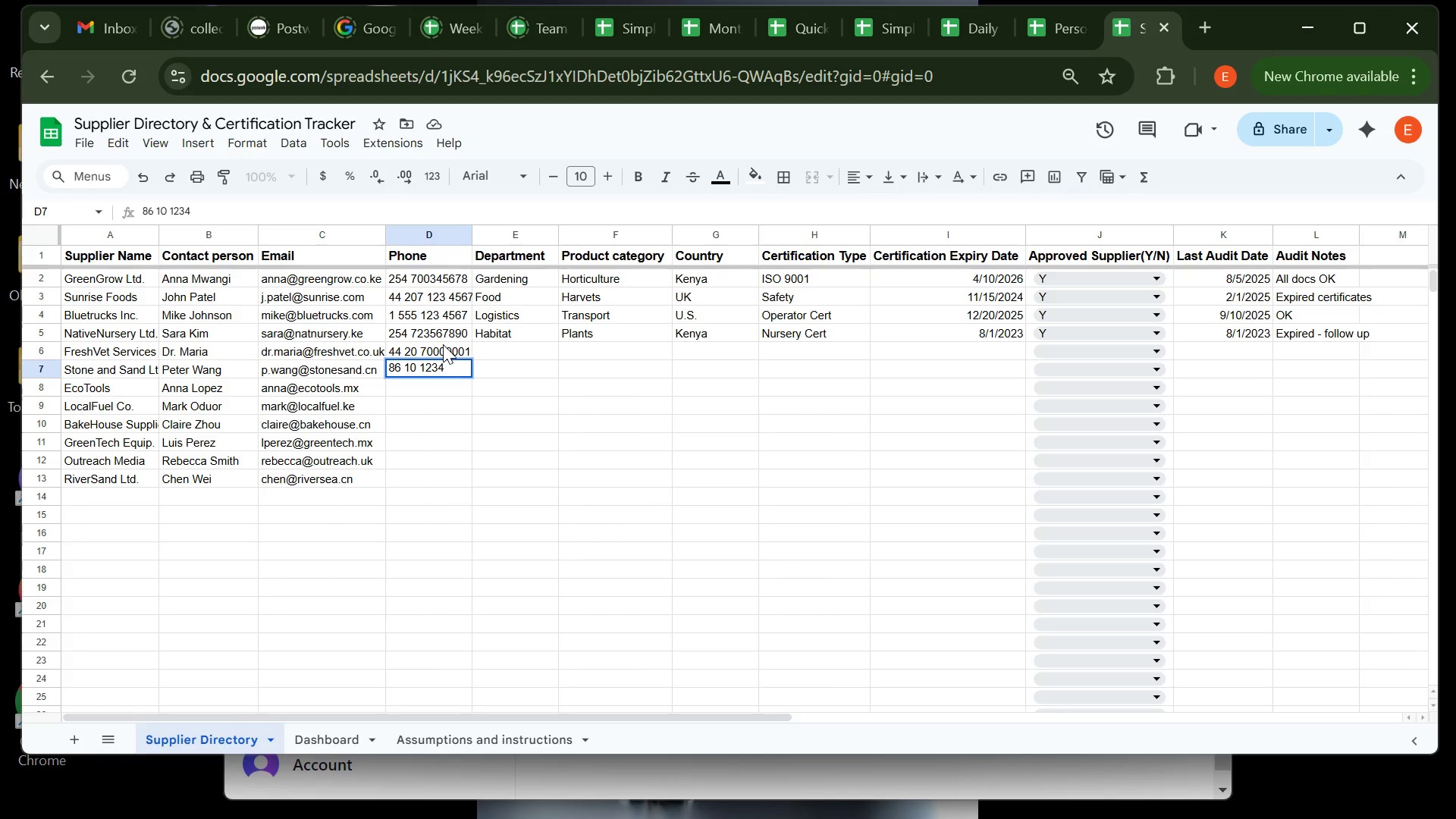 
wait(6.24)
 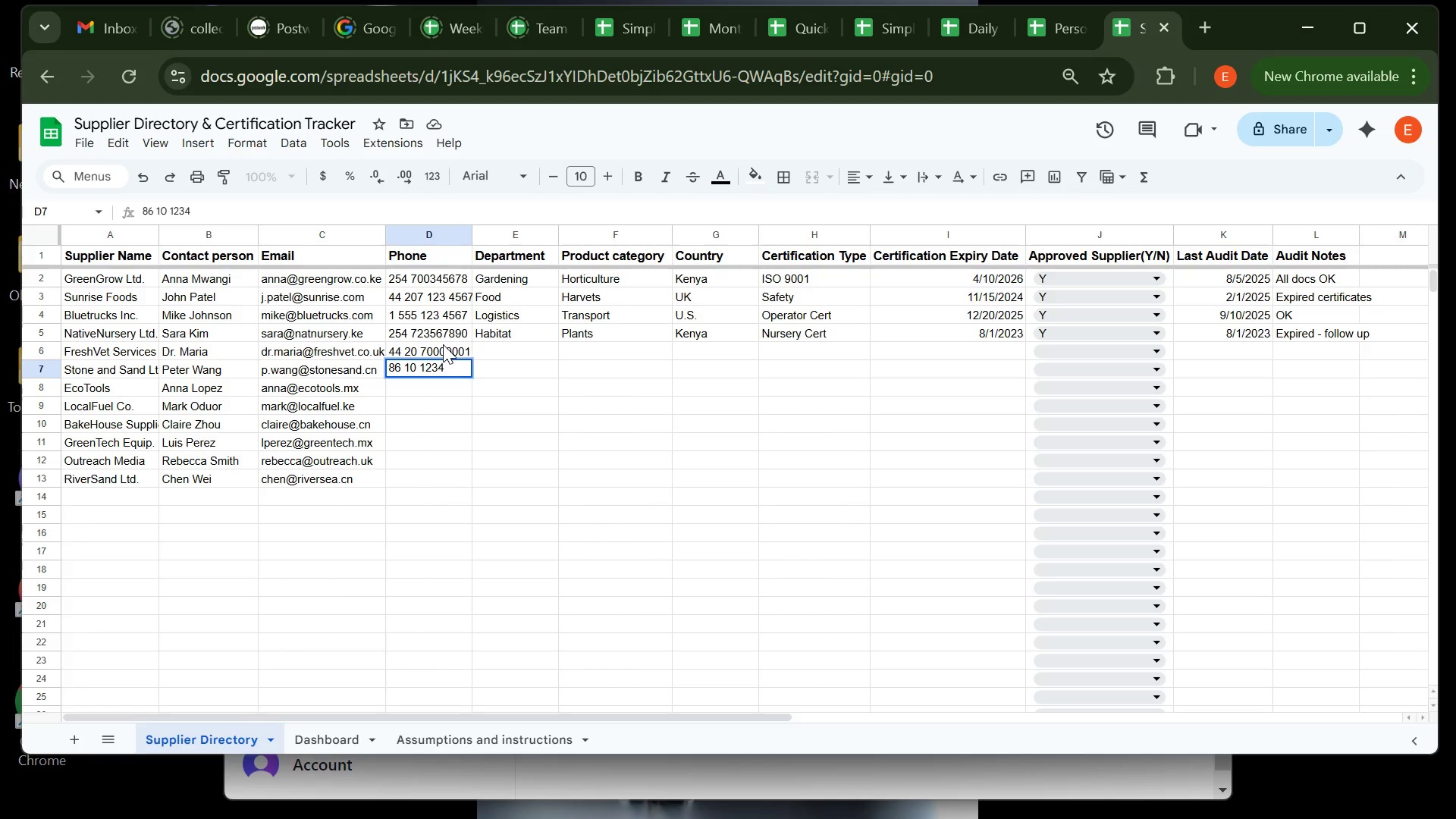 
type(5678)
 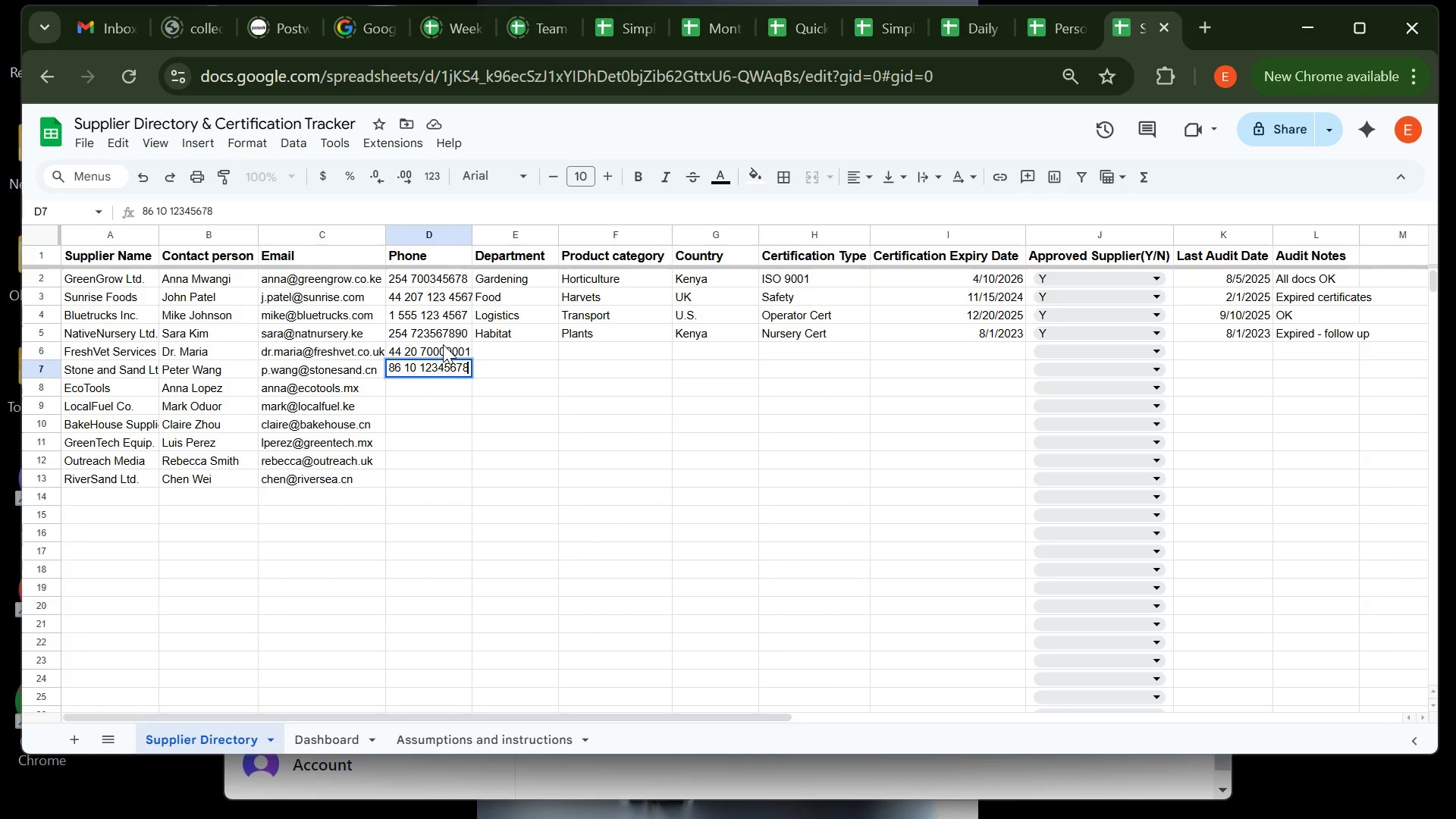 
key(Enter)
 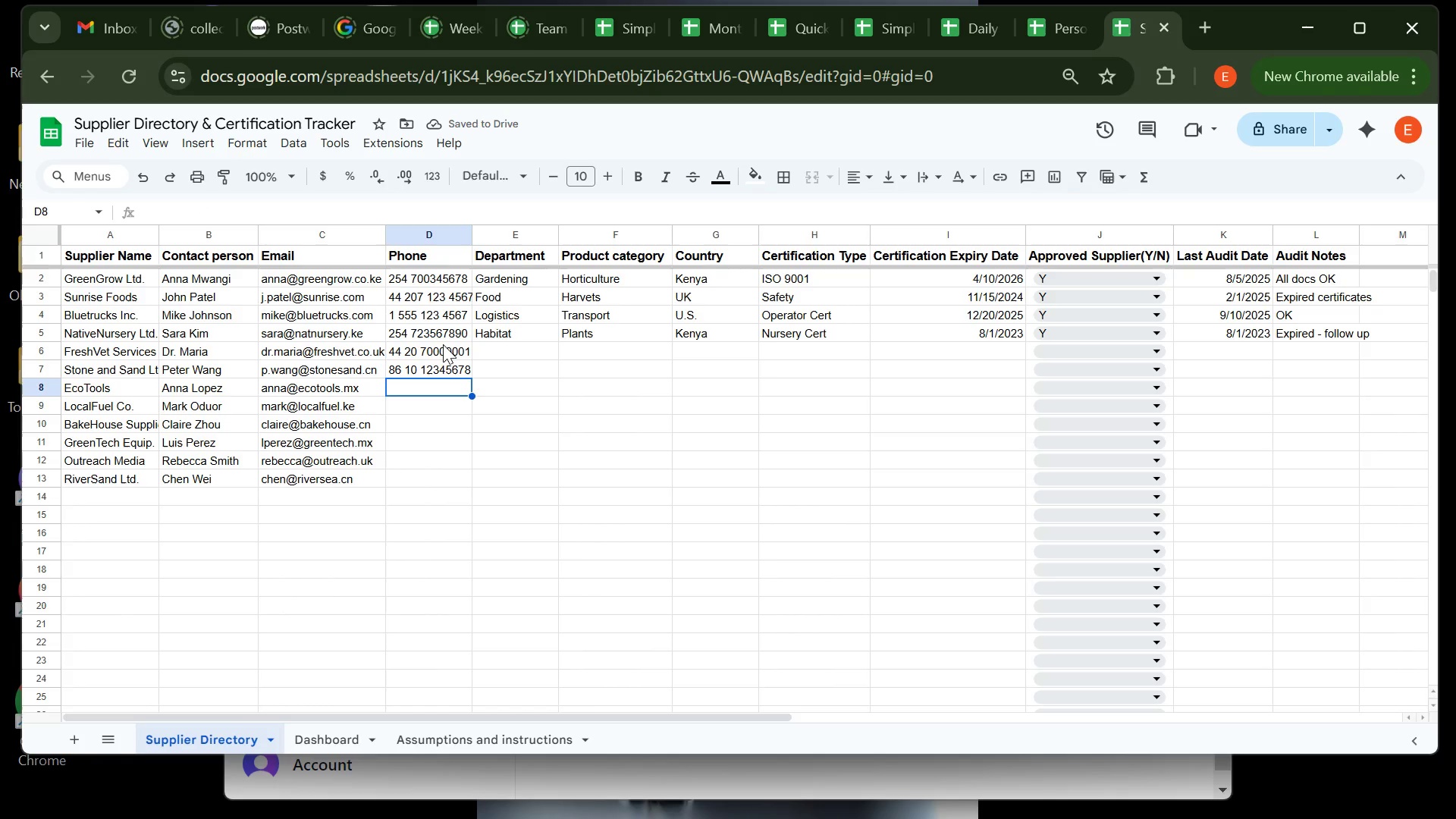 
type(52 55 1111 2222)
 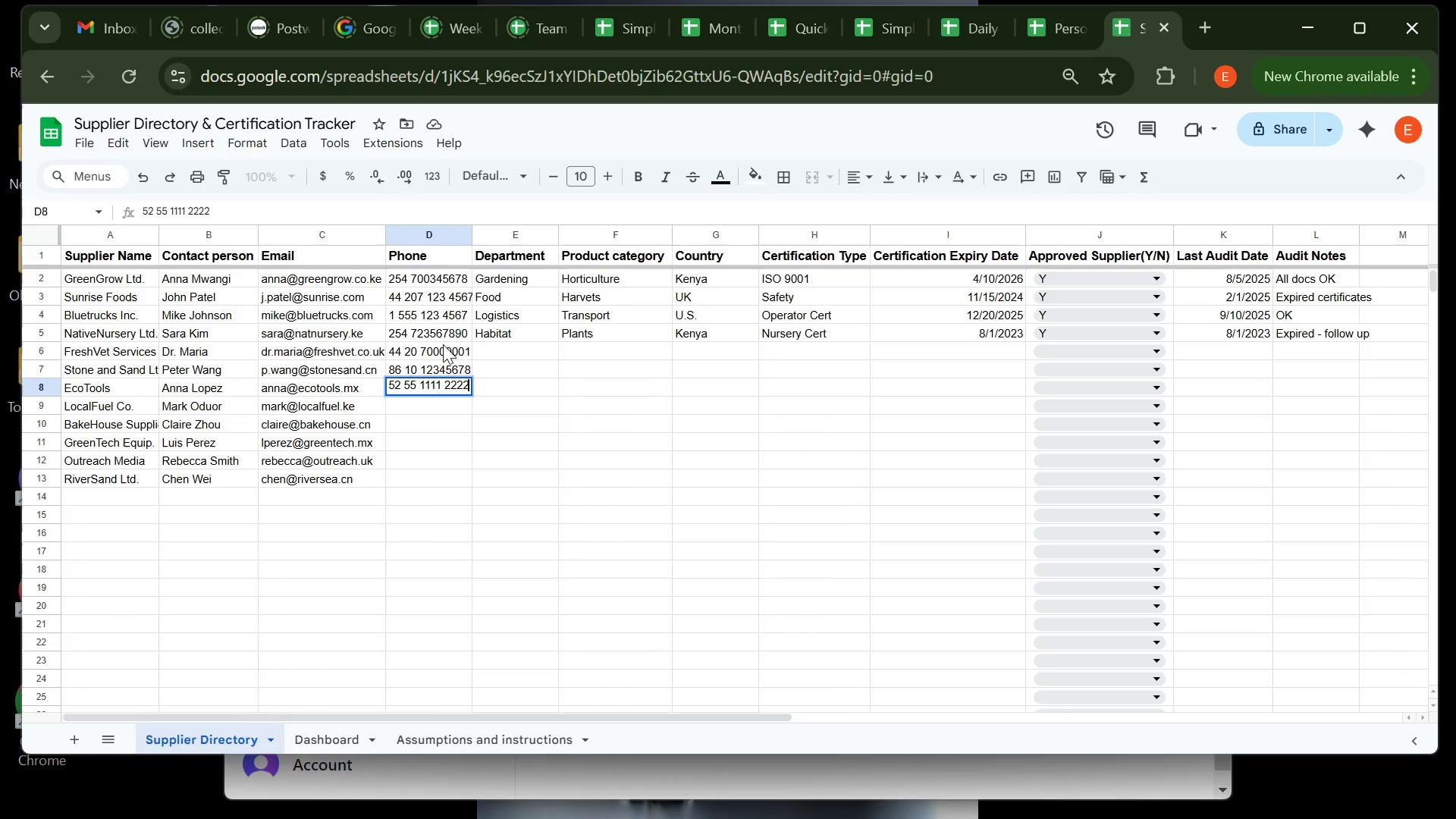 
key(Enter)
 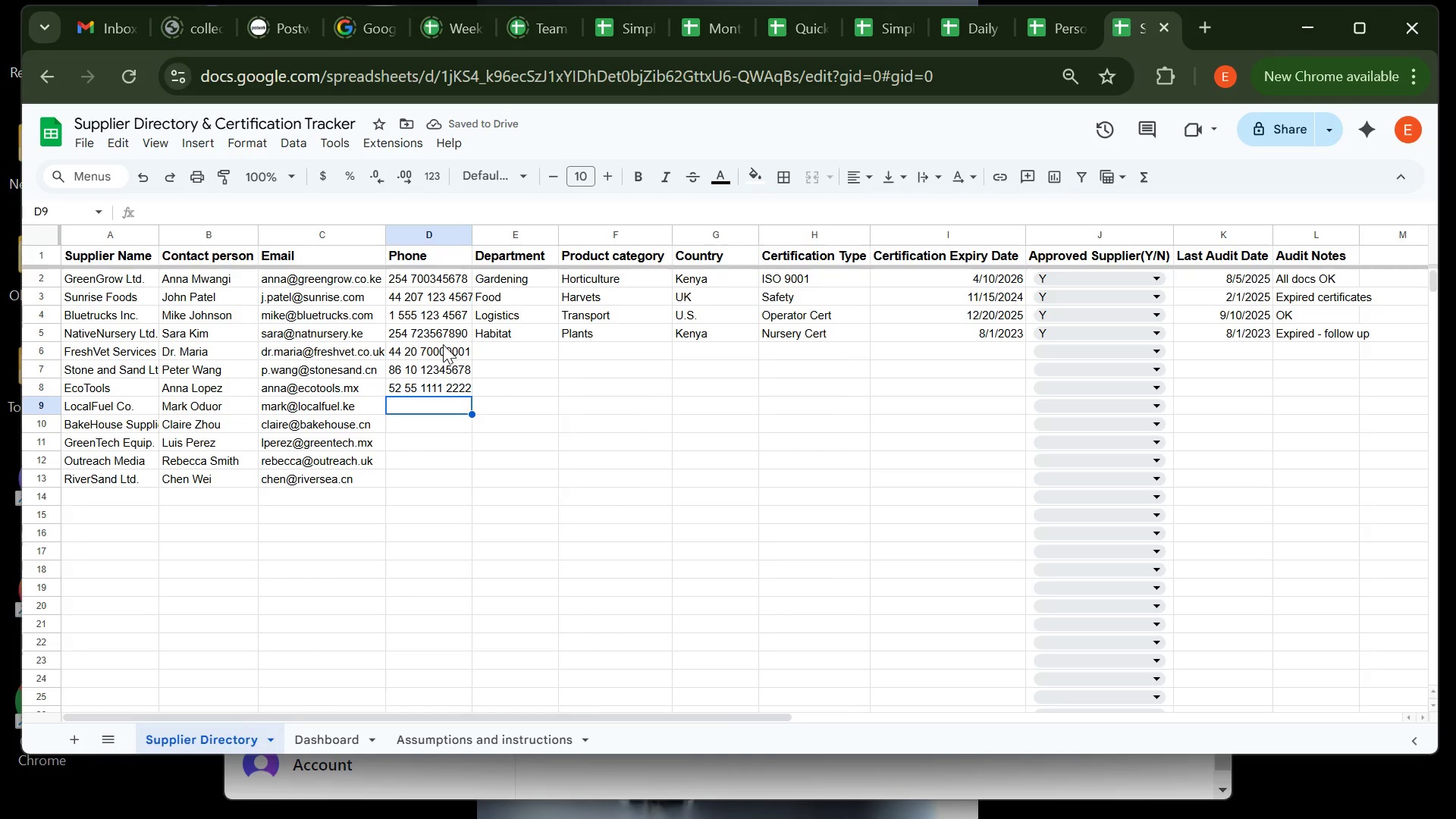 
wait(5.52)
 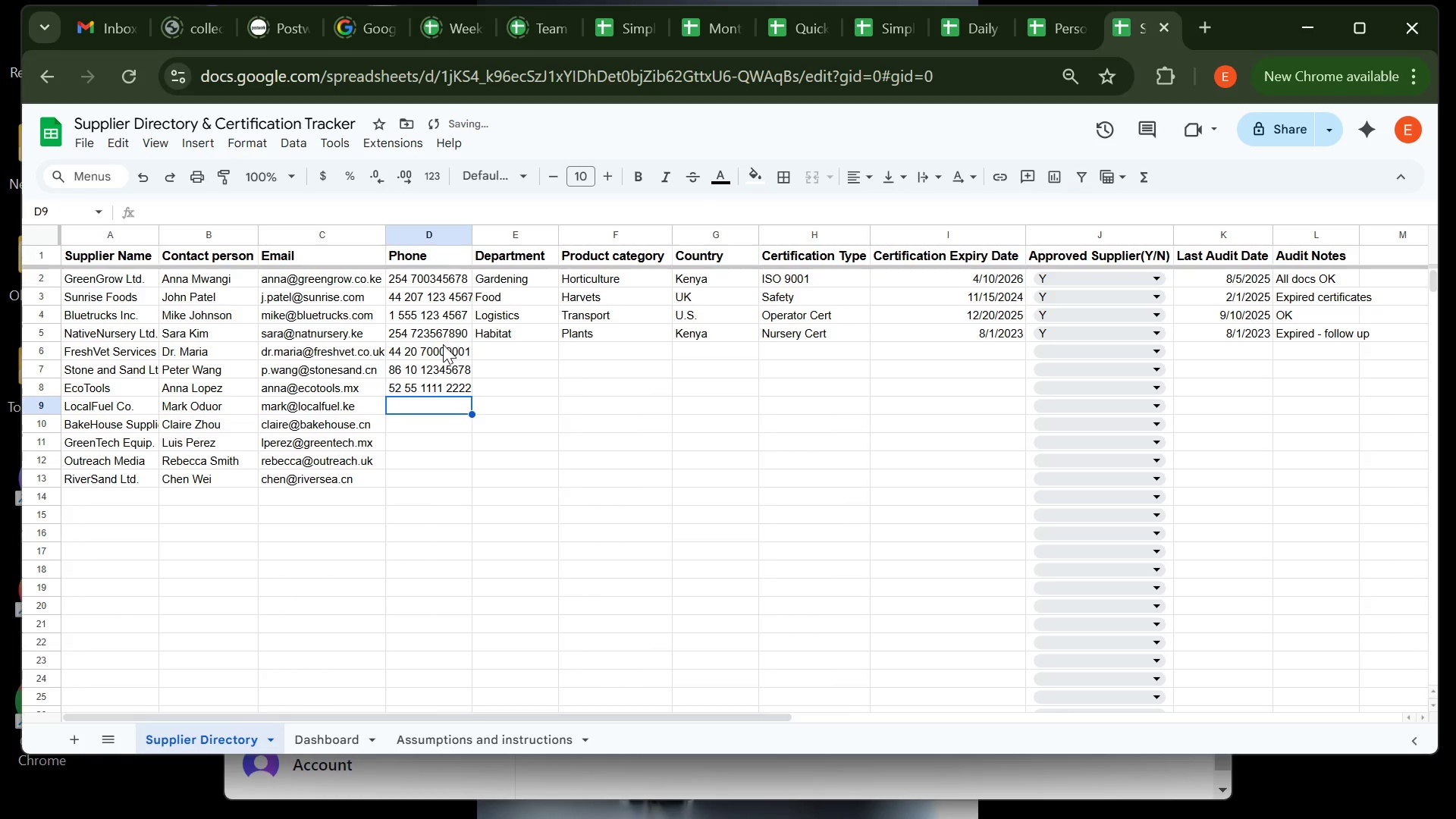 
type(254 7)
 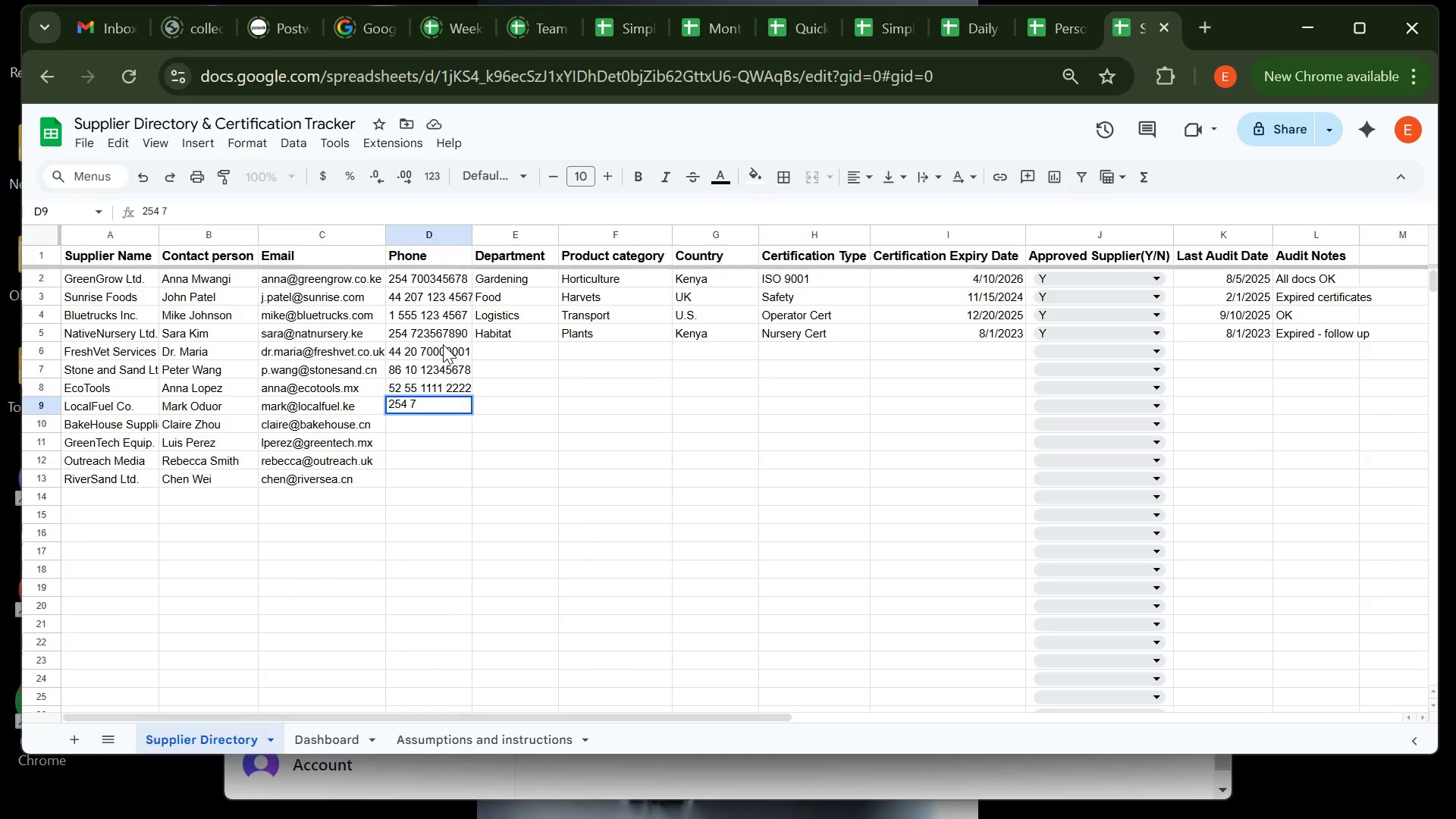 
type(12987654)
 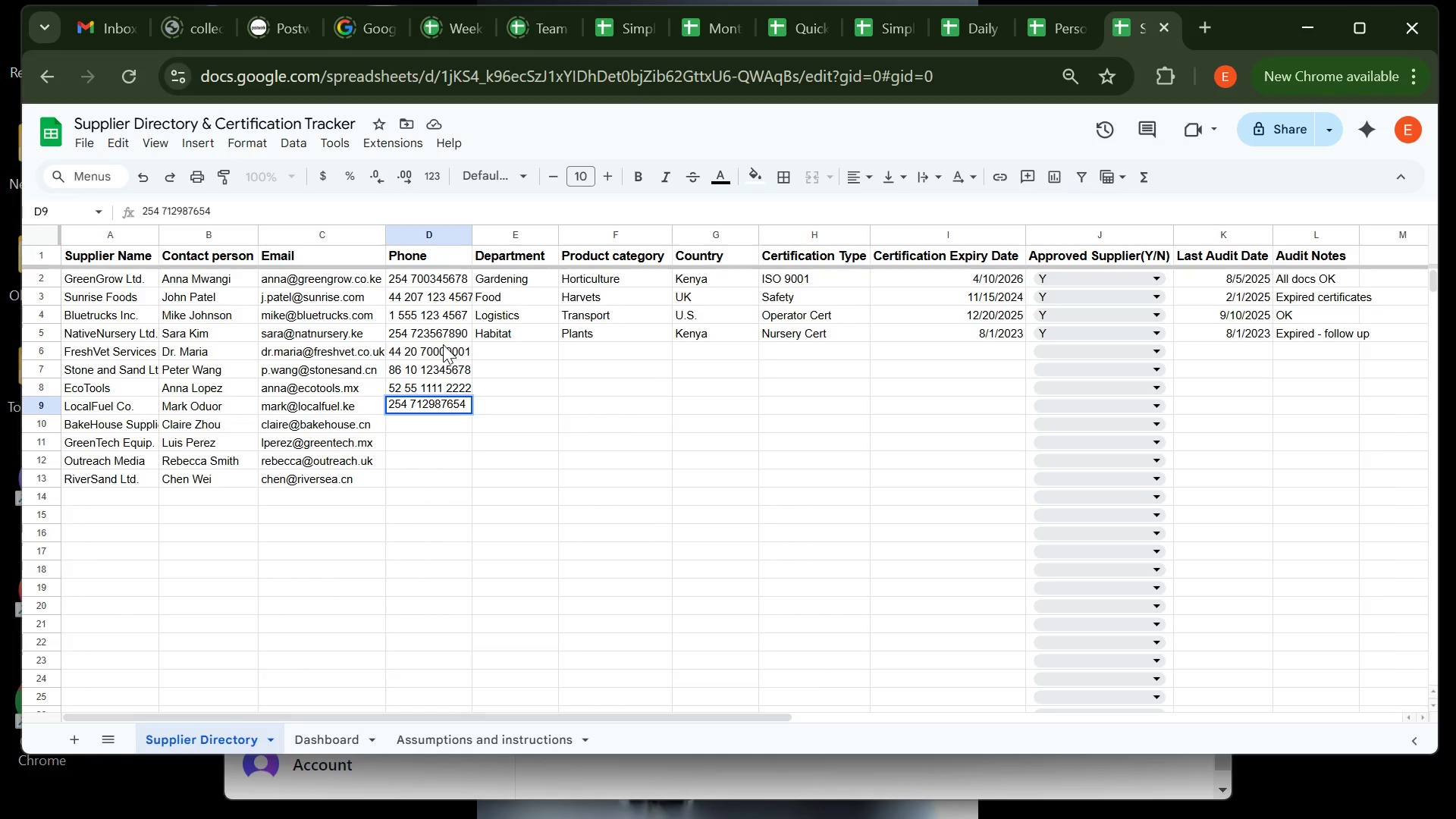 
key(Enter)
 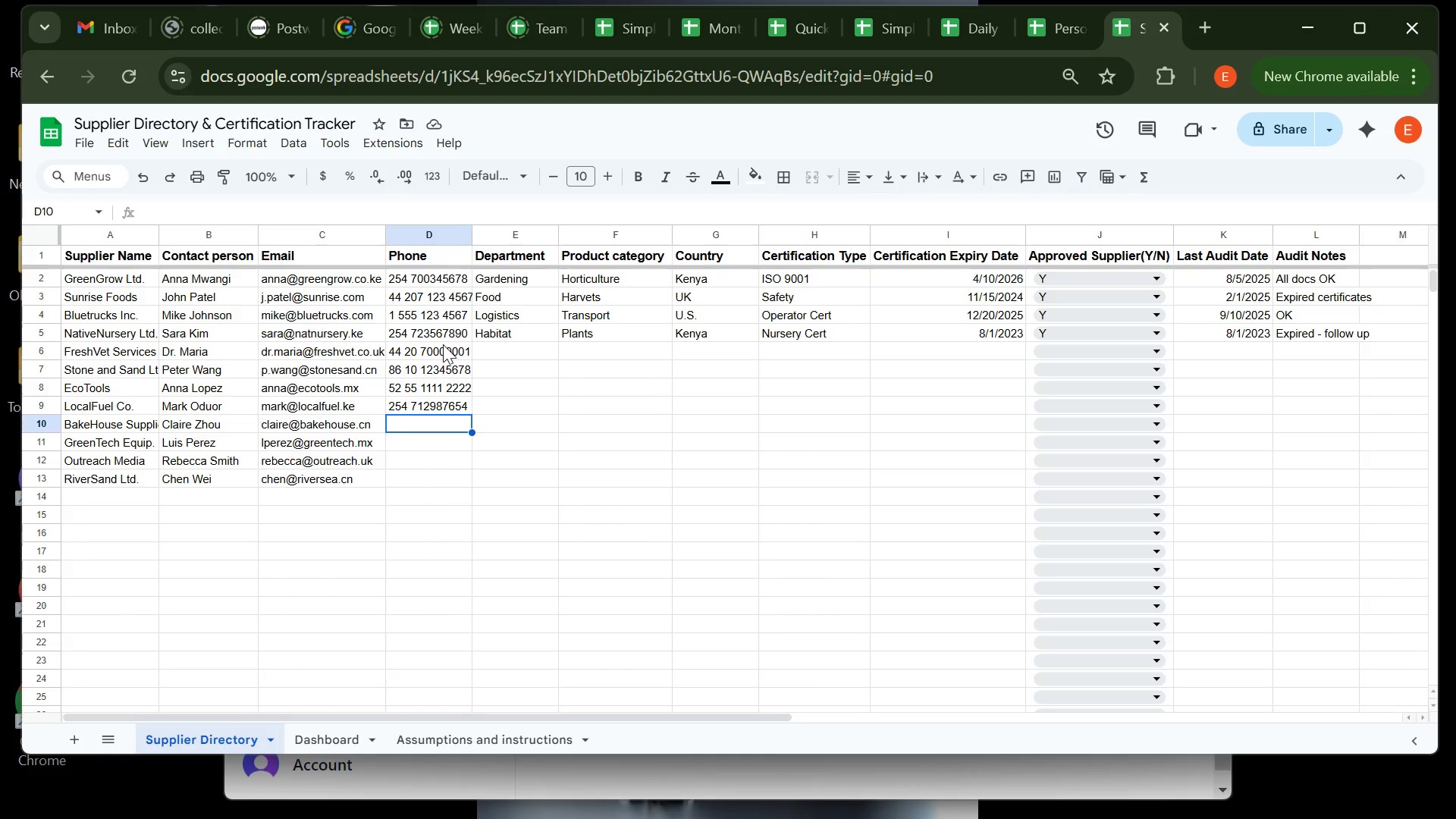 
wait(10.39)
 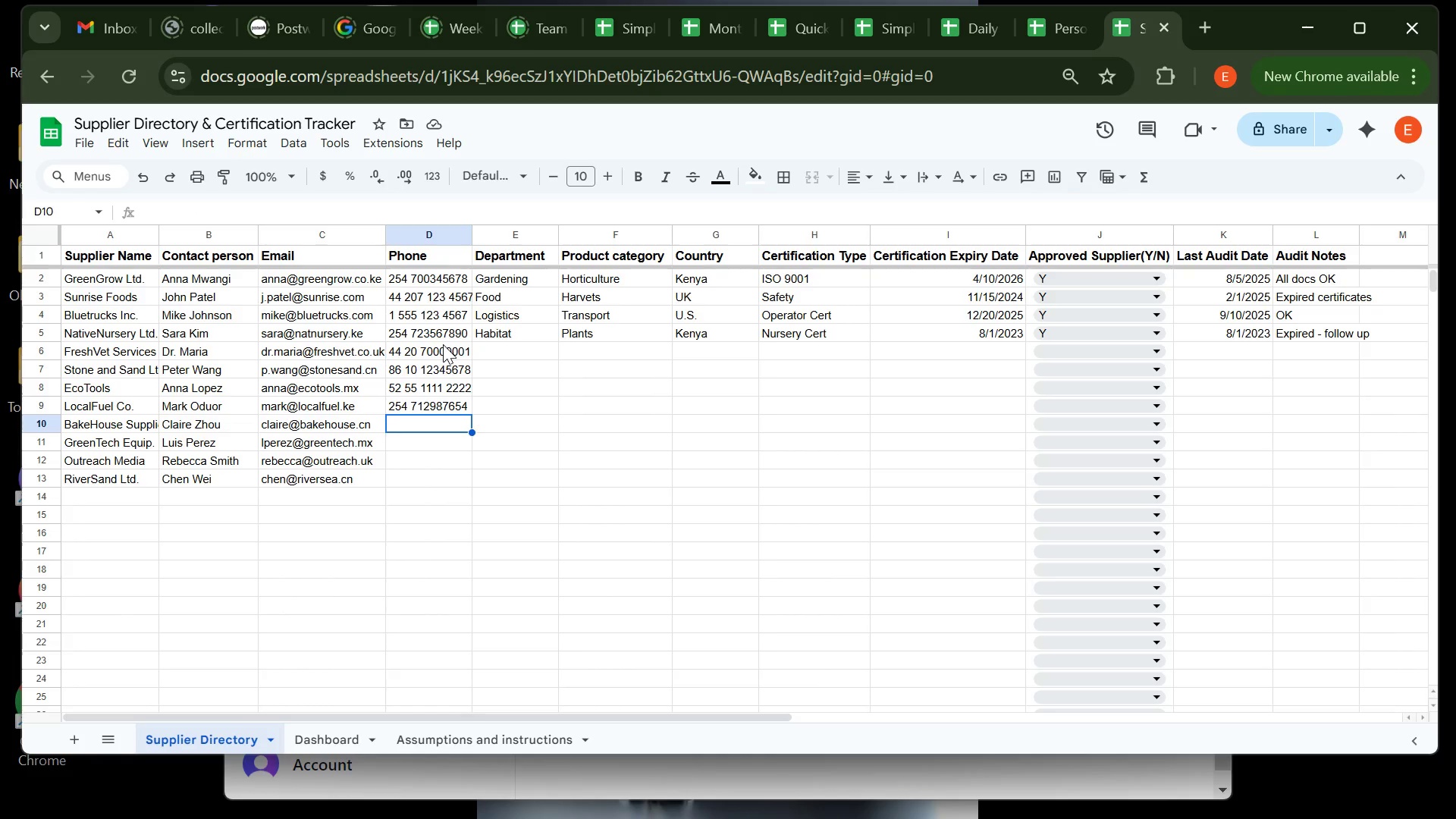 
type(86 21 9876)
 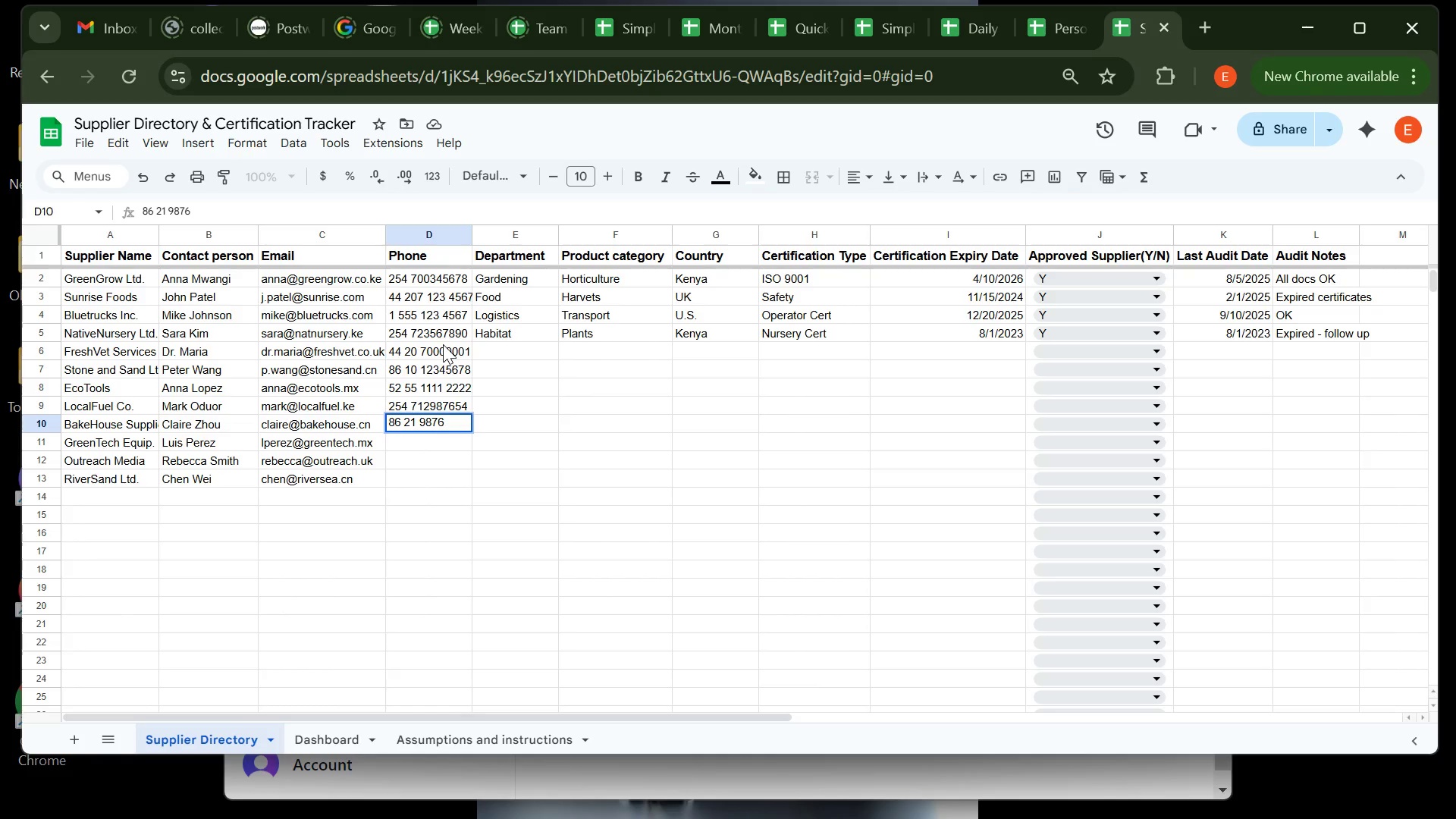 
type( 5432)
 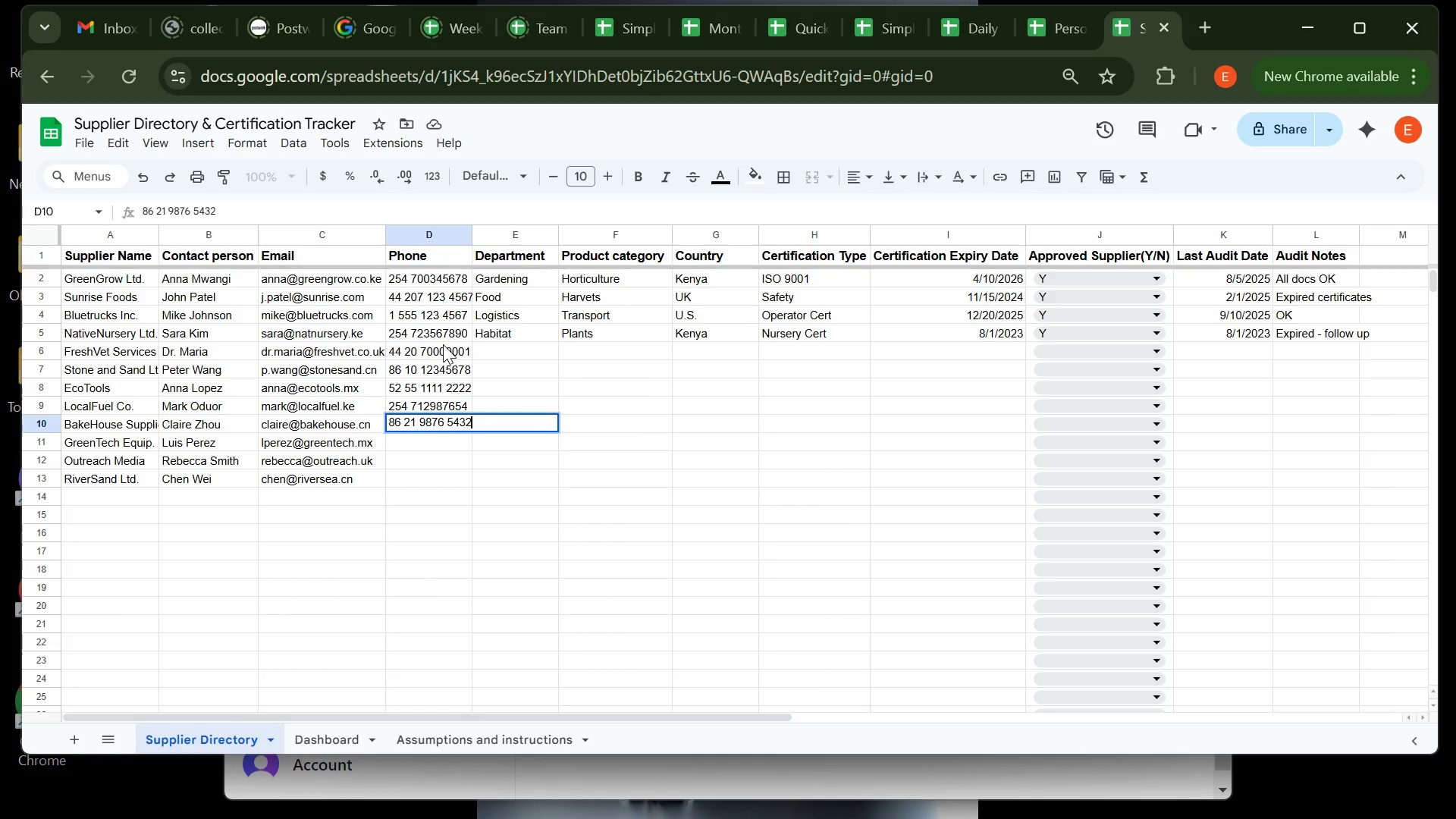 
key(Enter)
 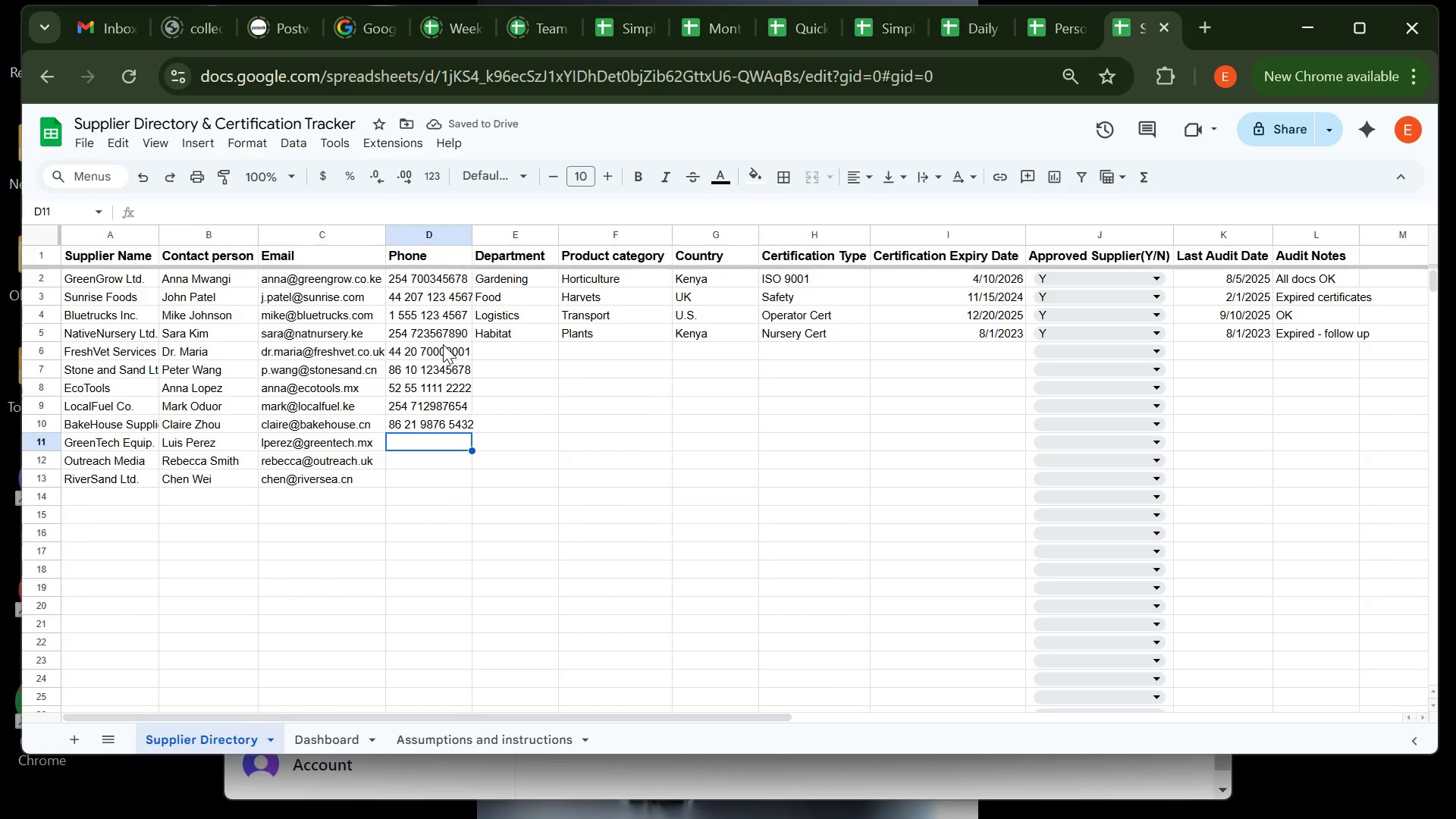 
type(52 55 3333 4444)
 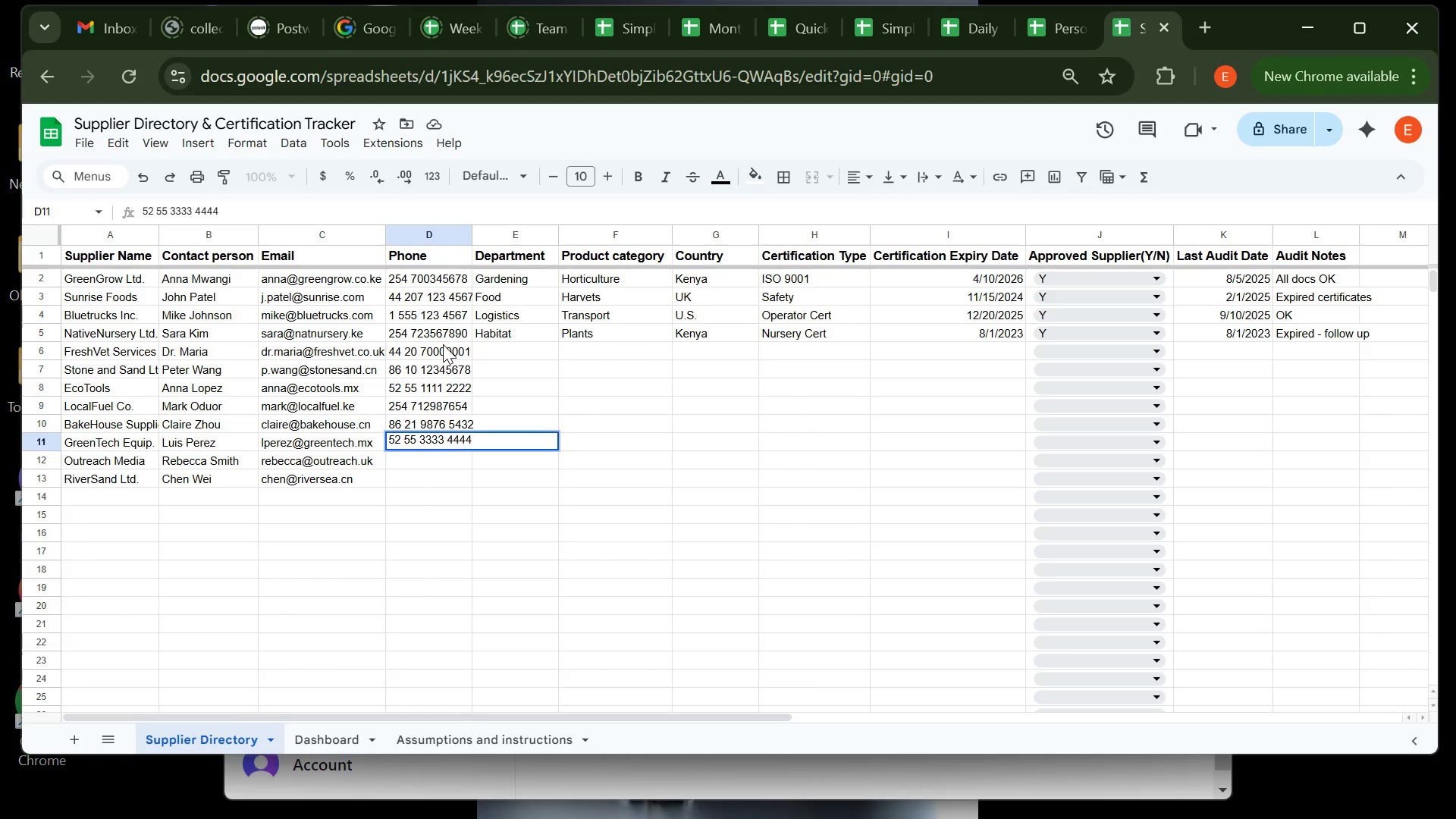 
key(Enter)
 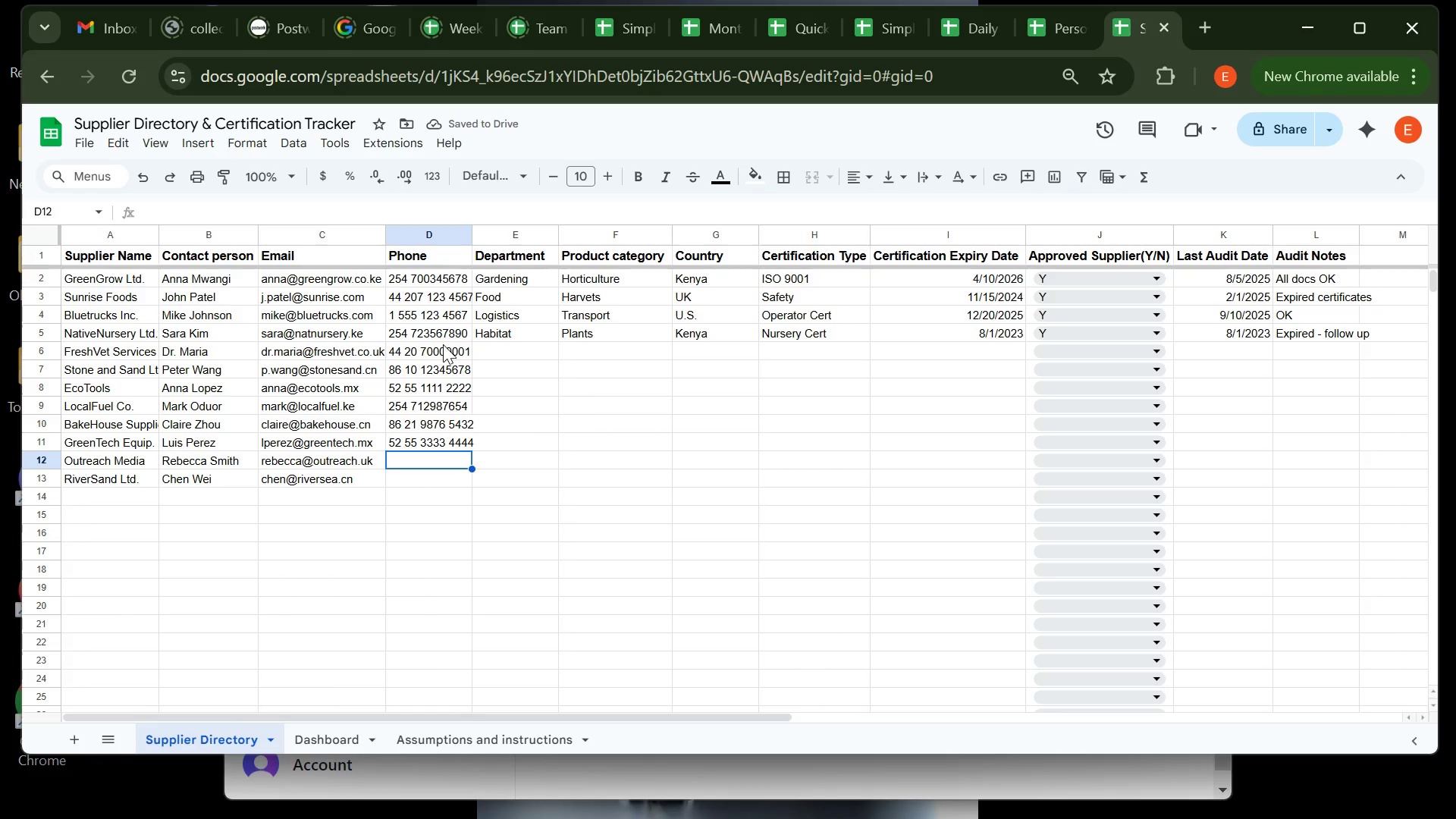 
type(44 20 72[Delete]33 )
 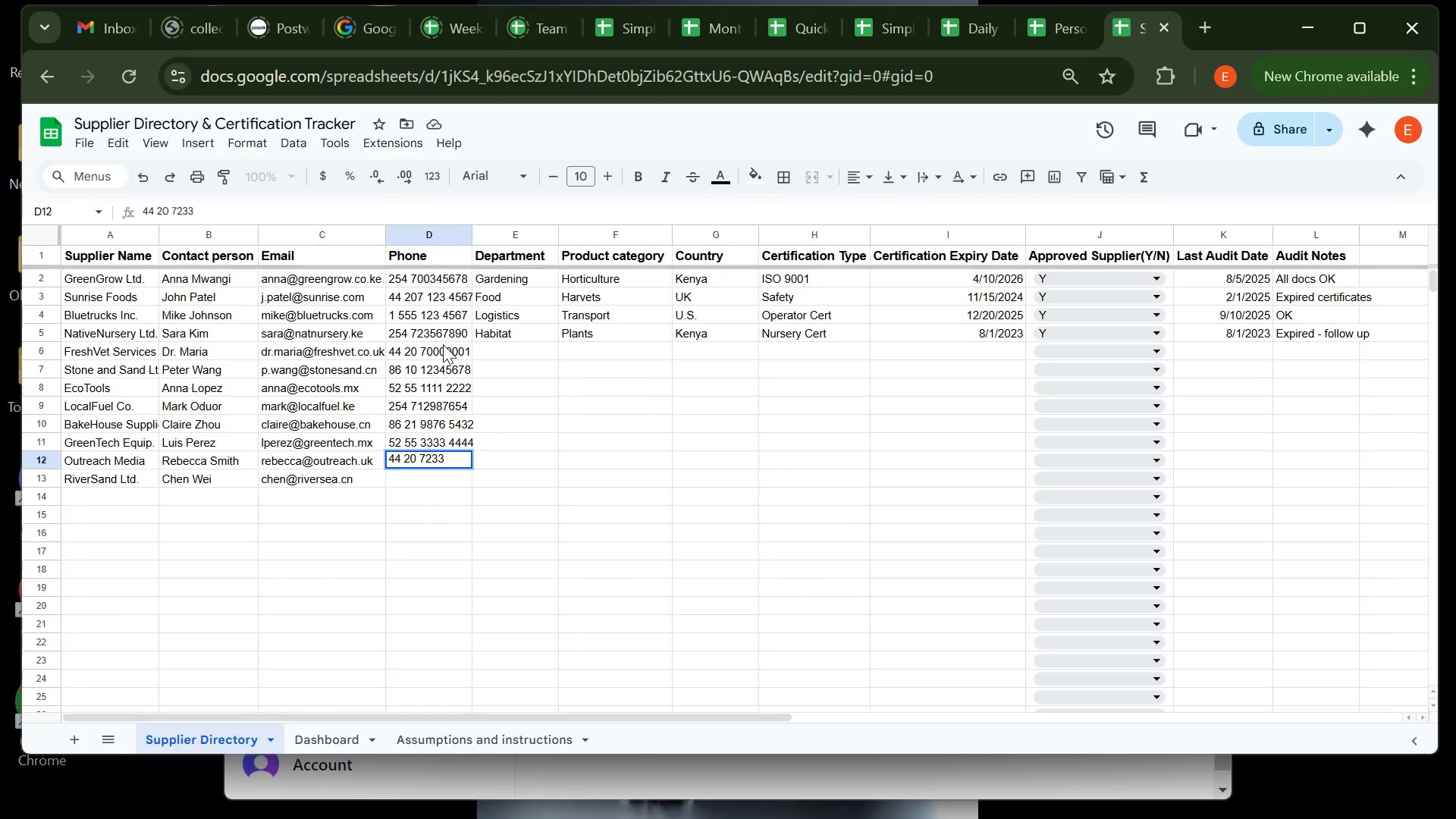 
type(7777)
 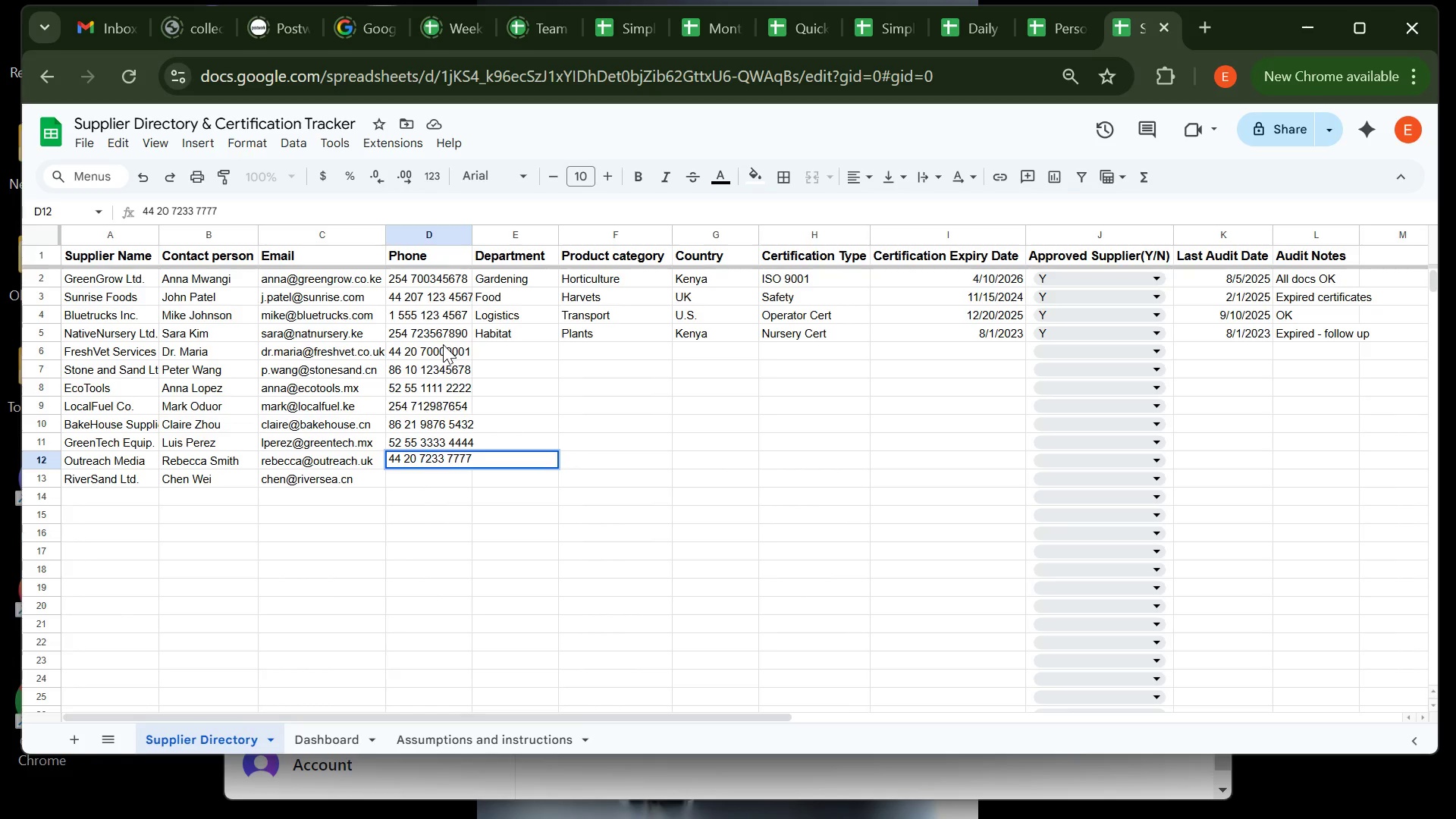 
key(Enter)
 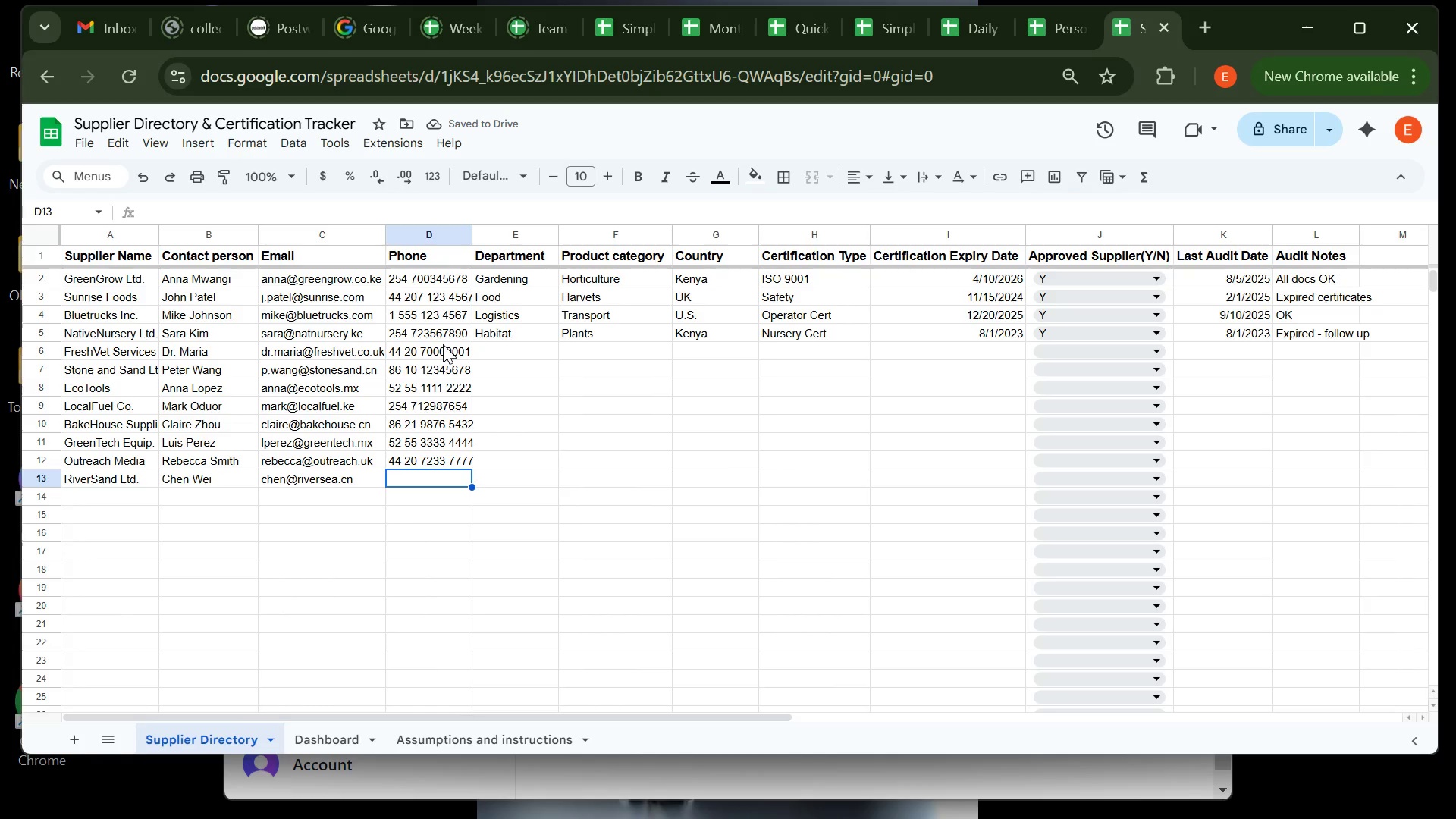 
wait(7.85)
 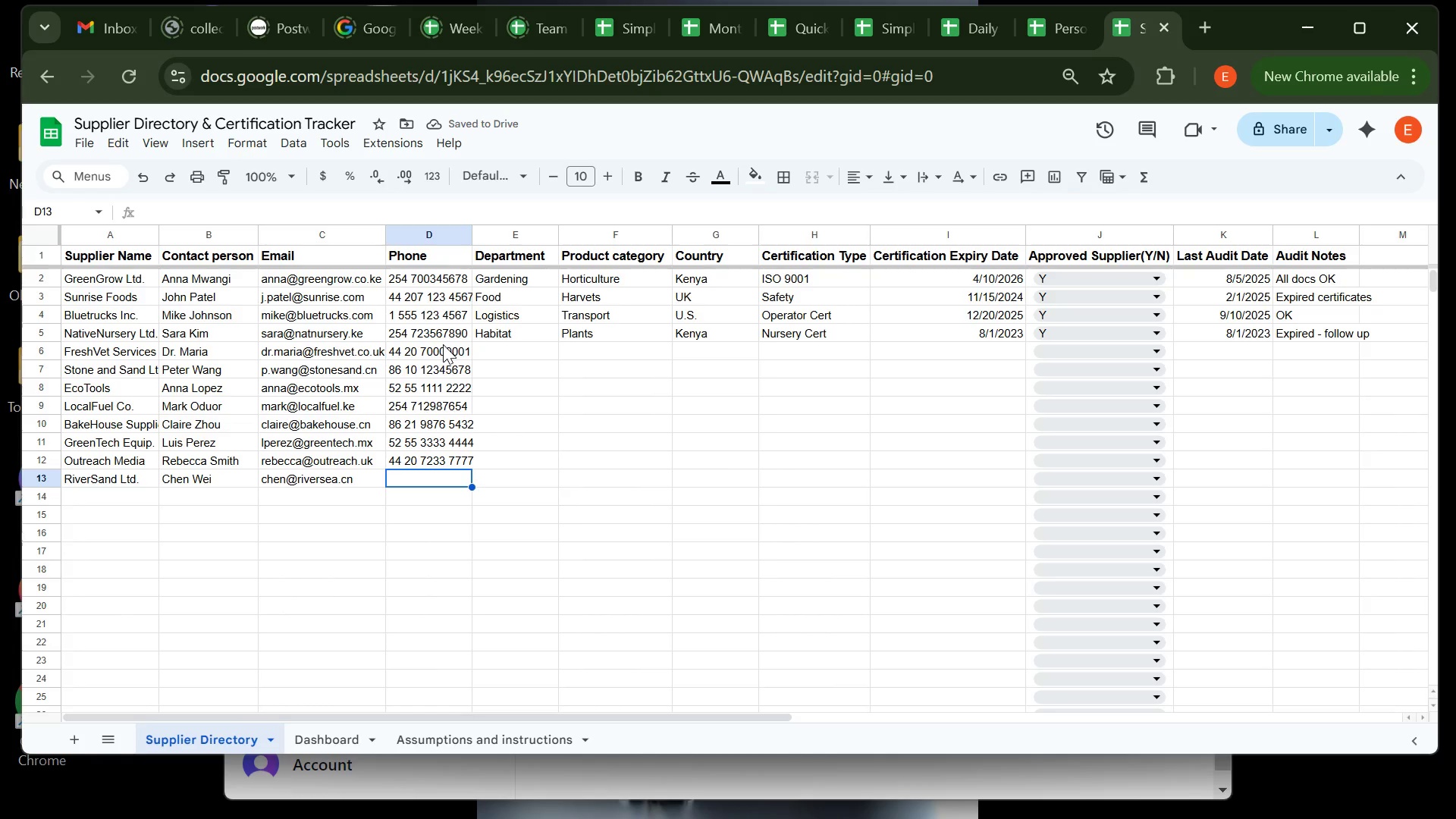 
type(86 10 )
 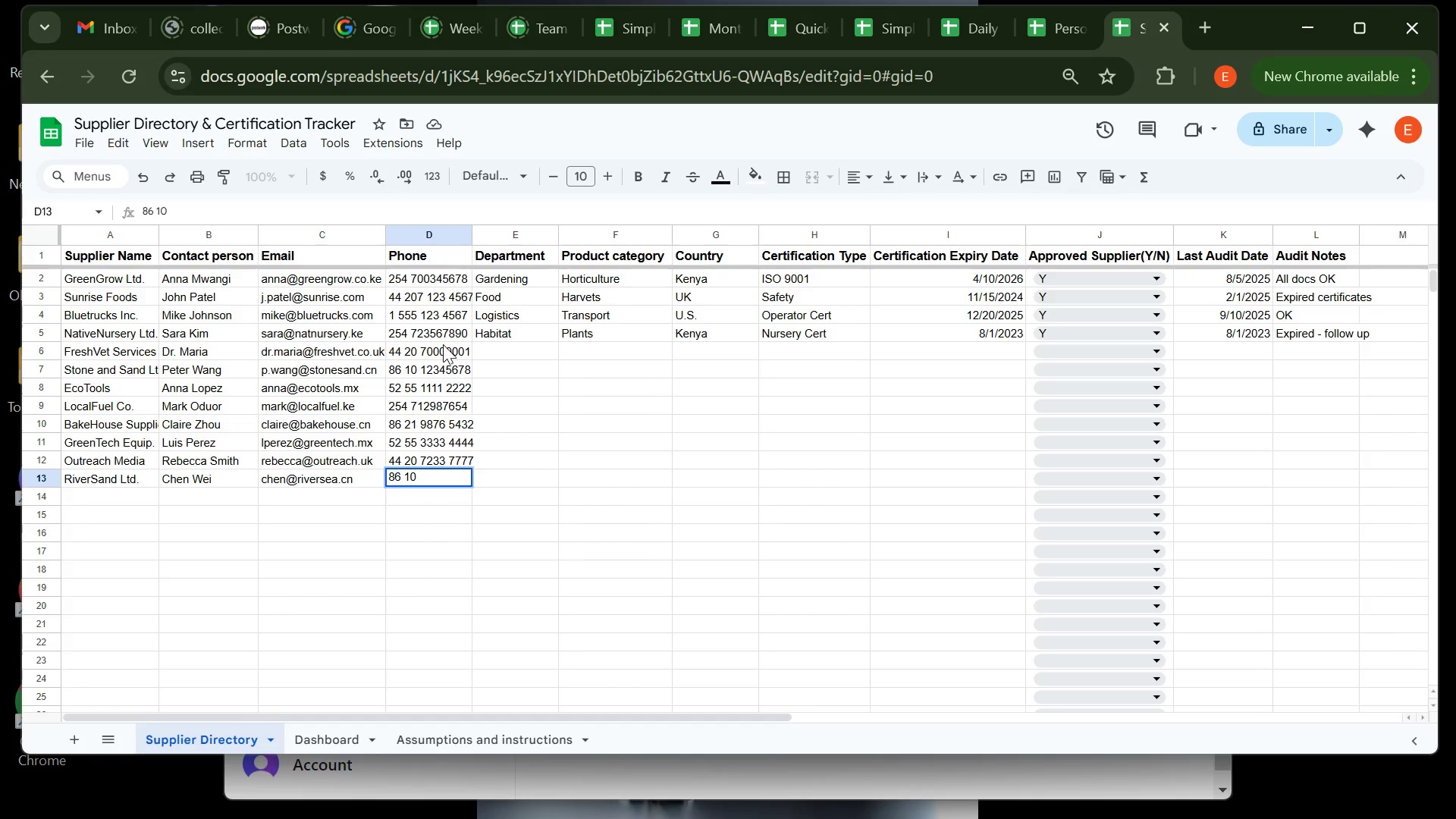 
type(4444 5555)
 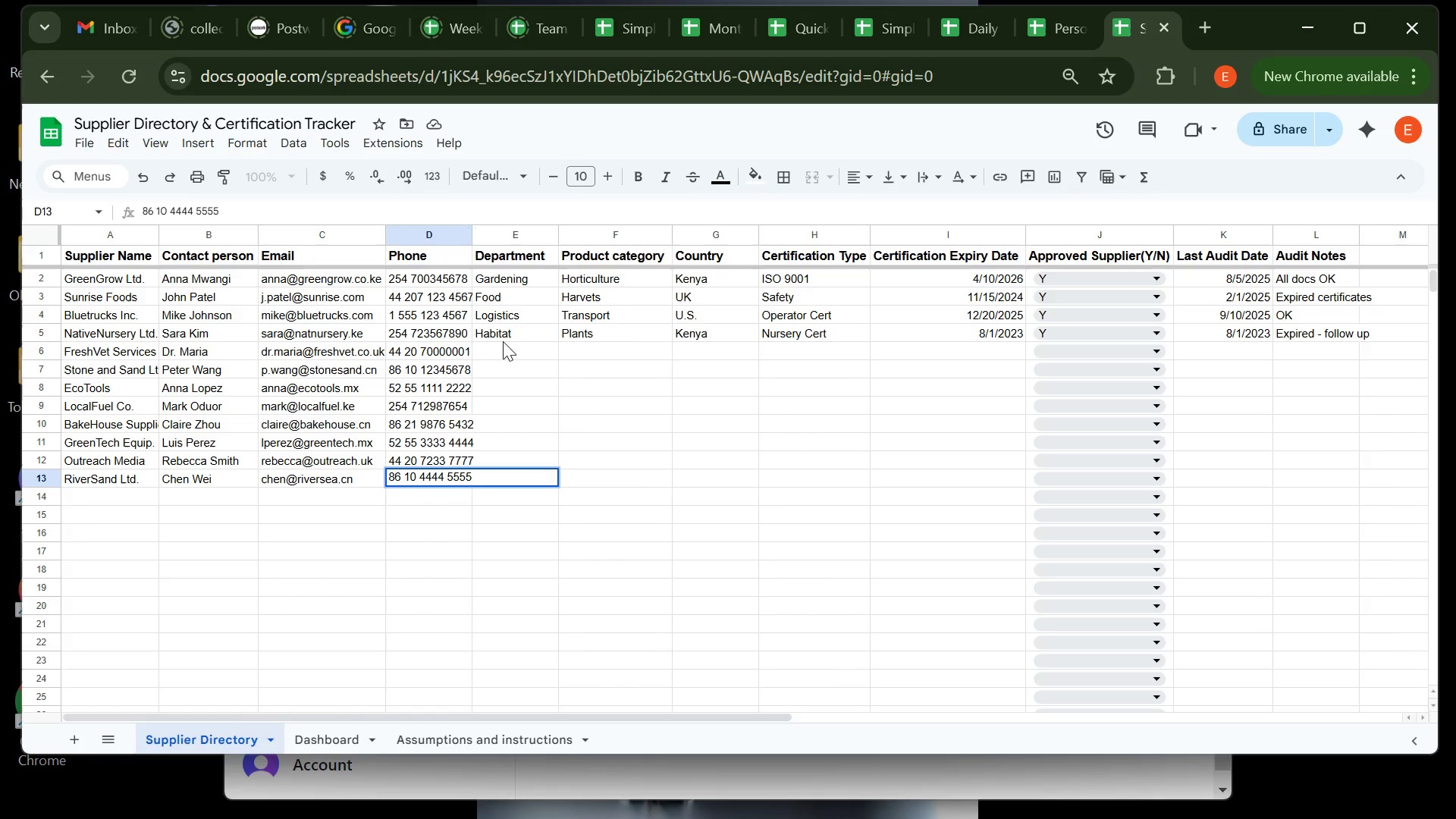 
left_click([503, 341])
 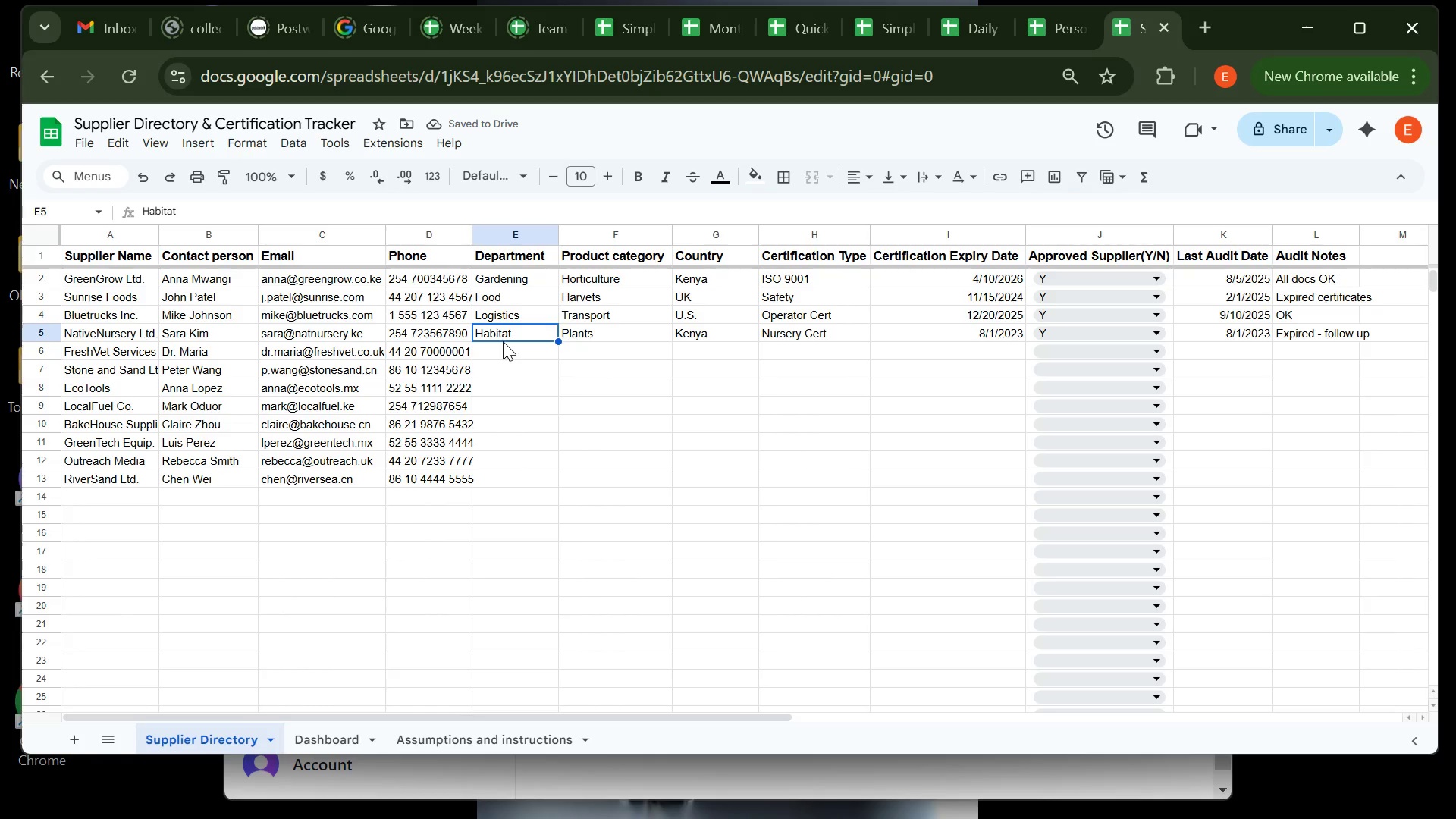 
left_click([504, 347])
 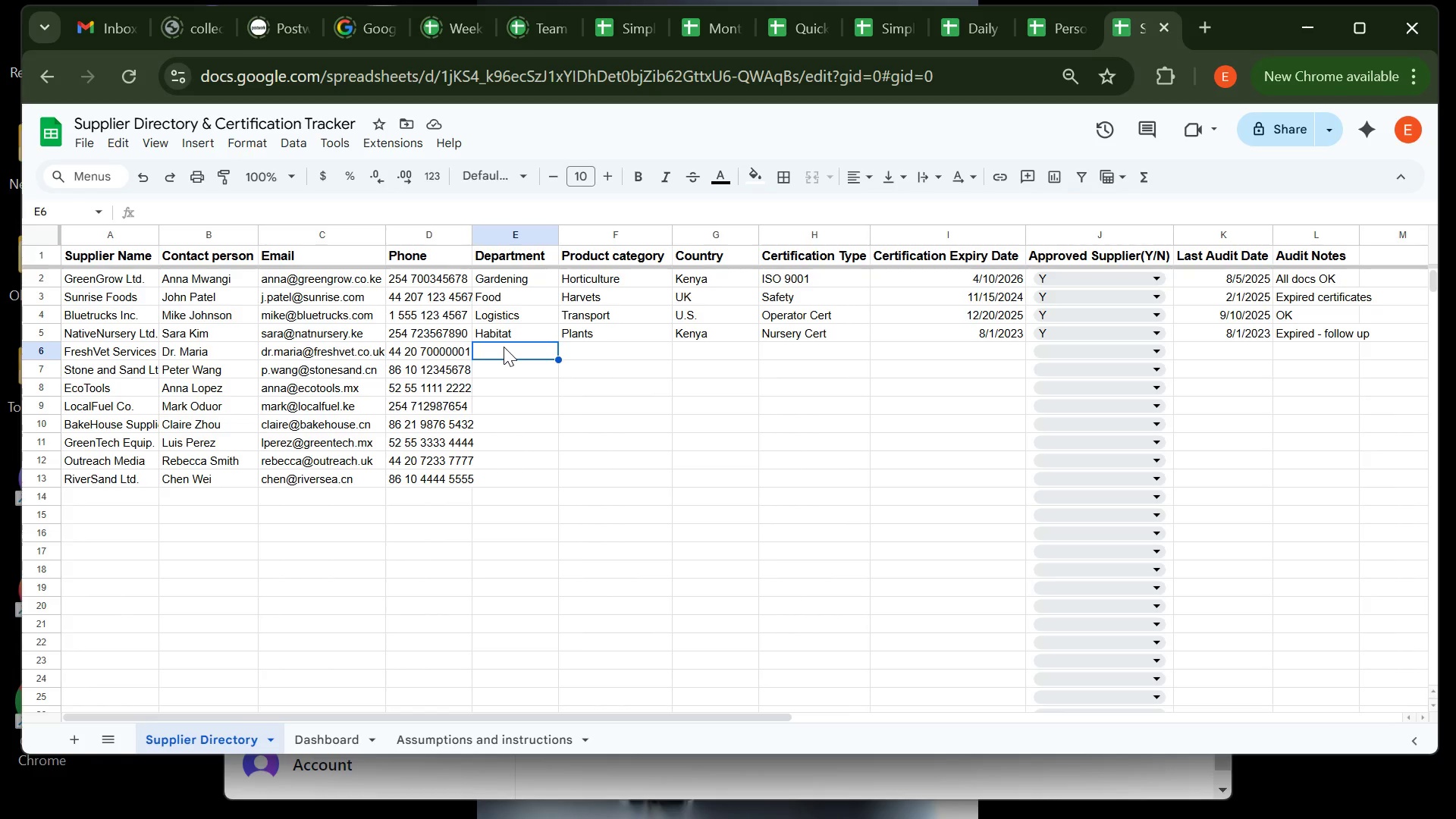 
wait(5.26)
 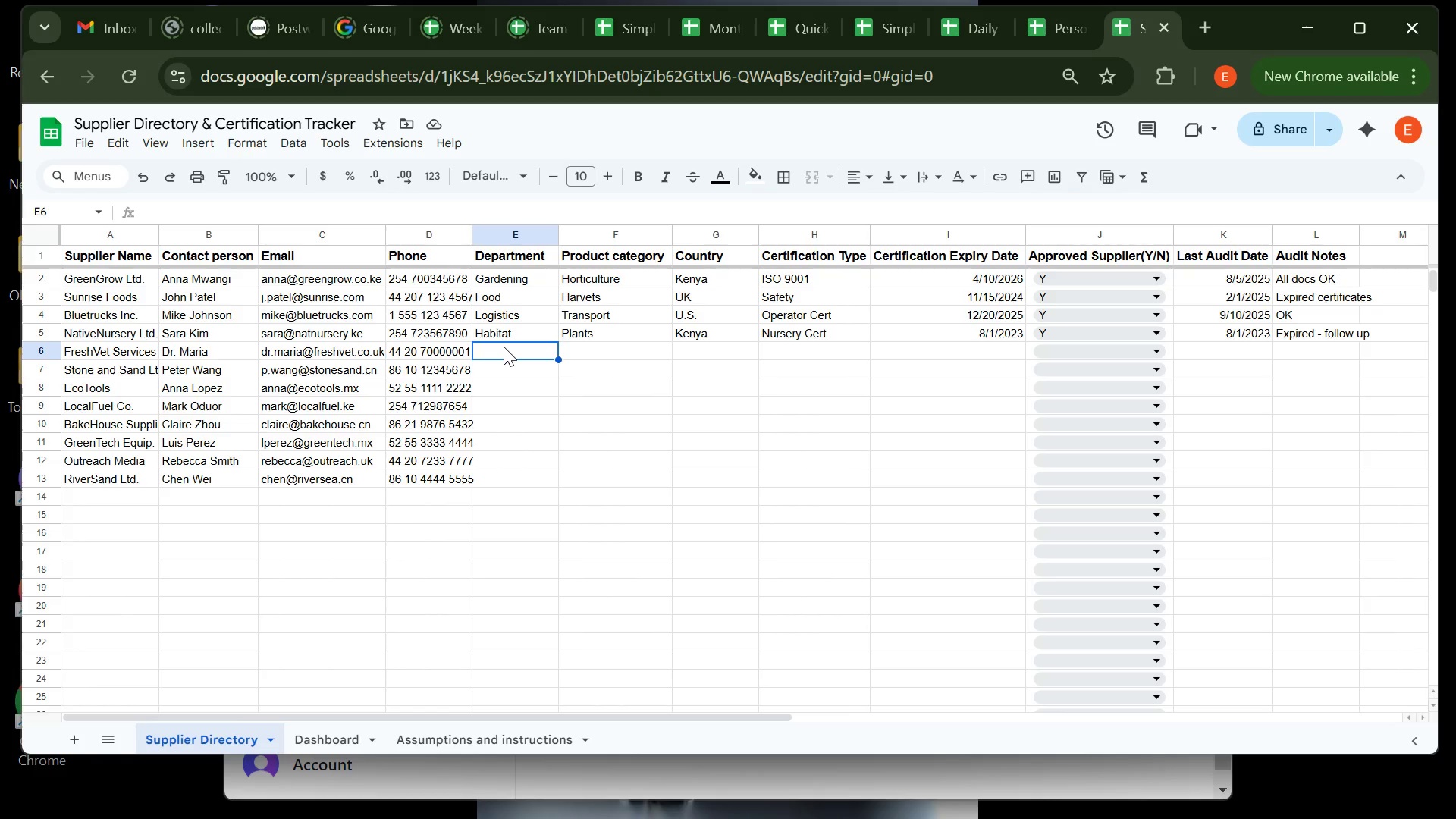 
type(Health )
key(Tab)
type(Veterinary)
 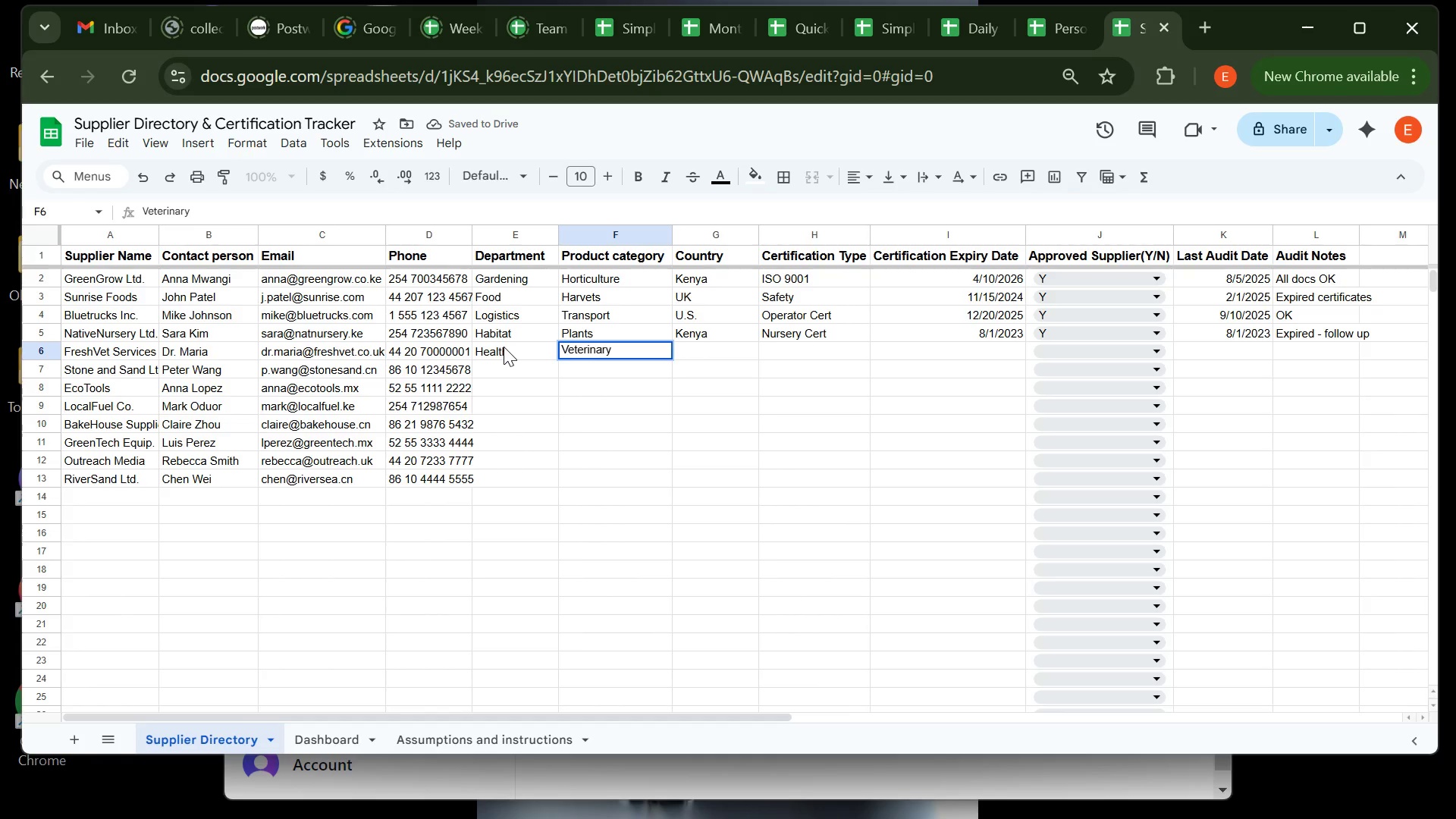 
key(Enter)
 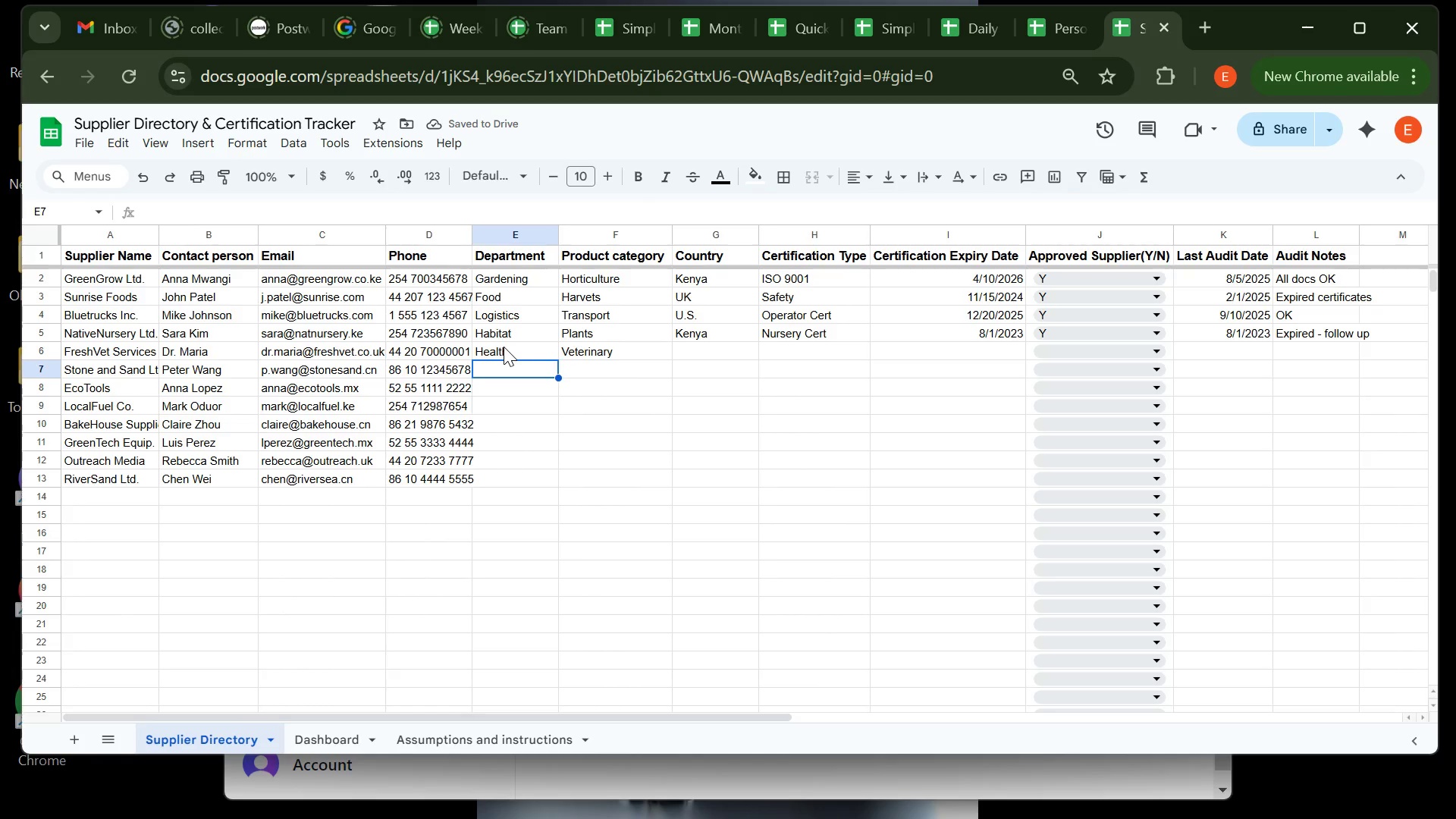 
wait(5.94)
 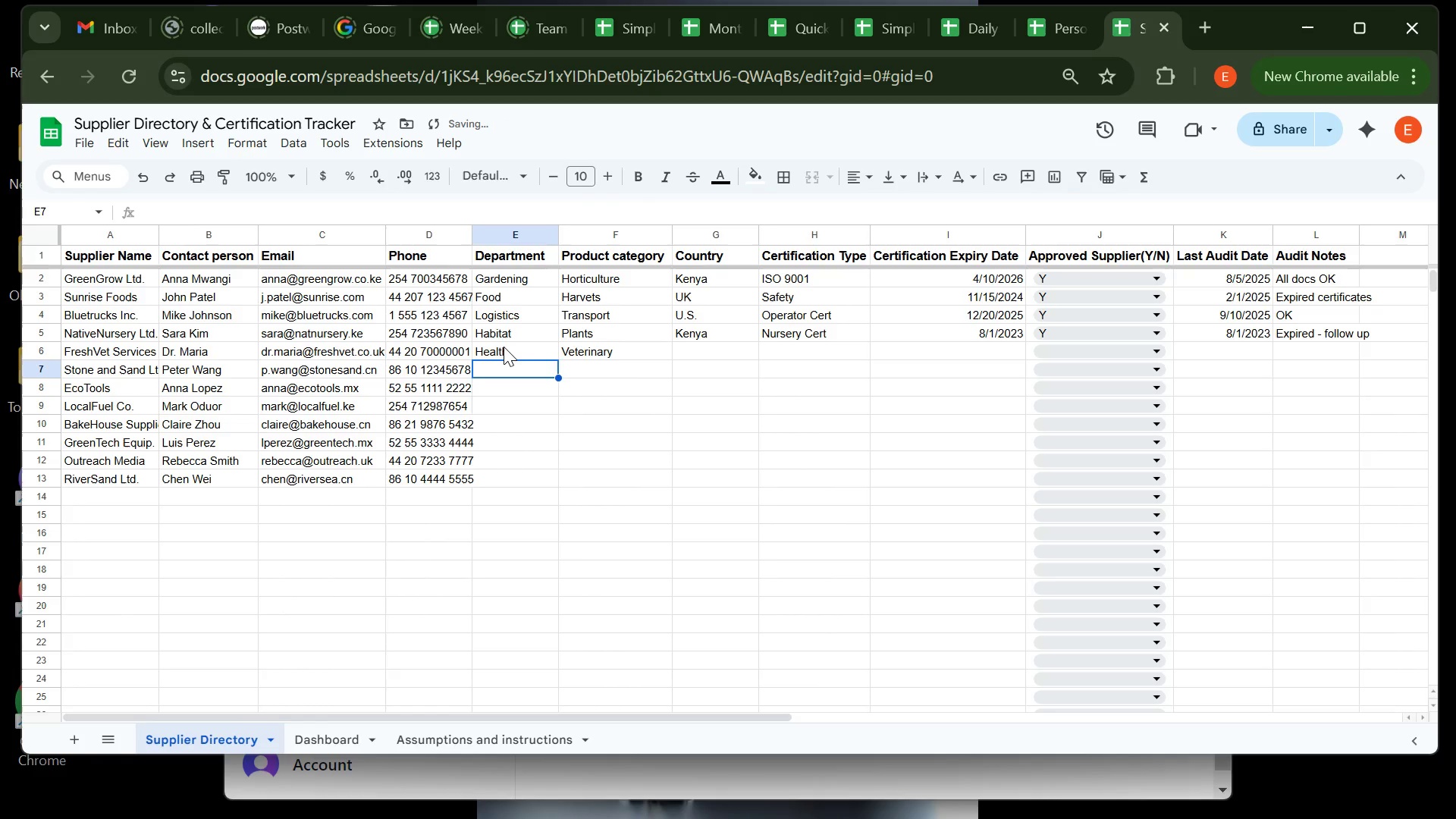 
type(InfrastructureMaterials)
 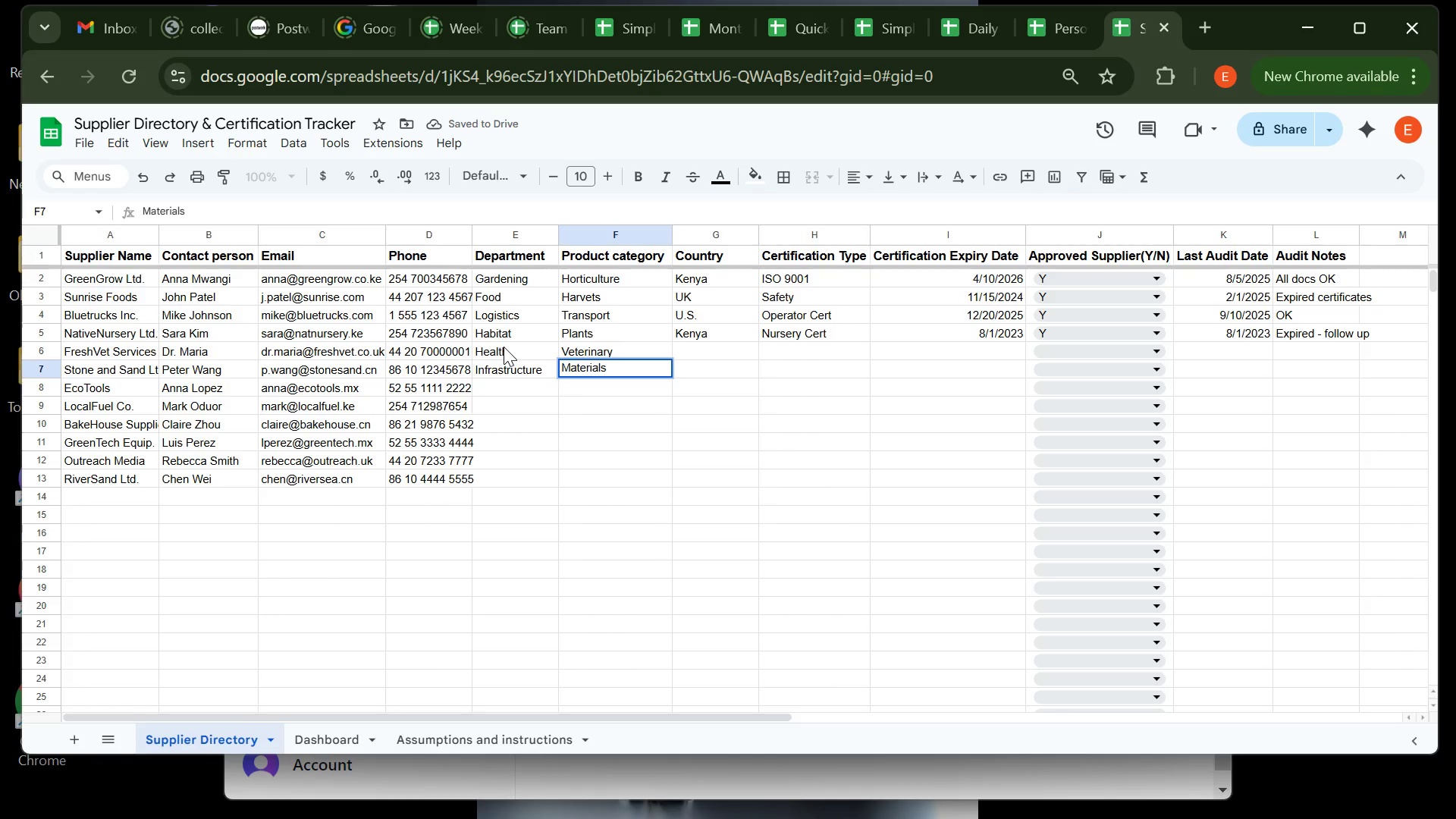 
hold_key(key=Tab, duration=22.57)
 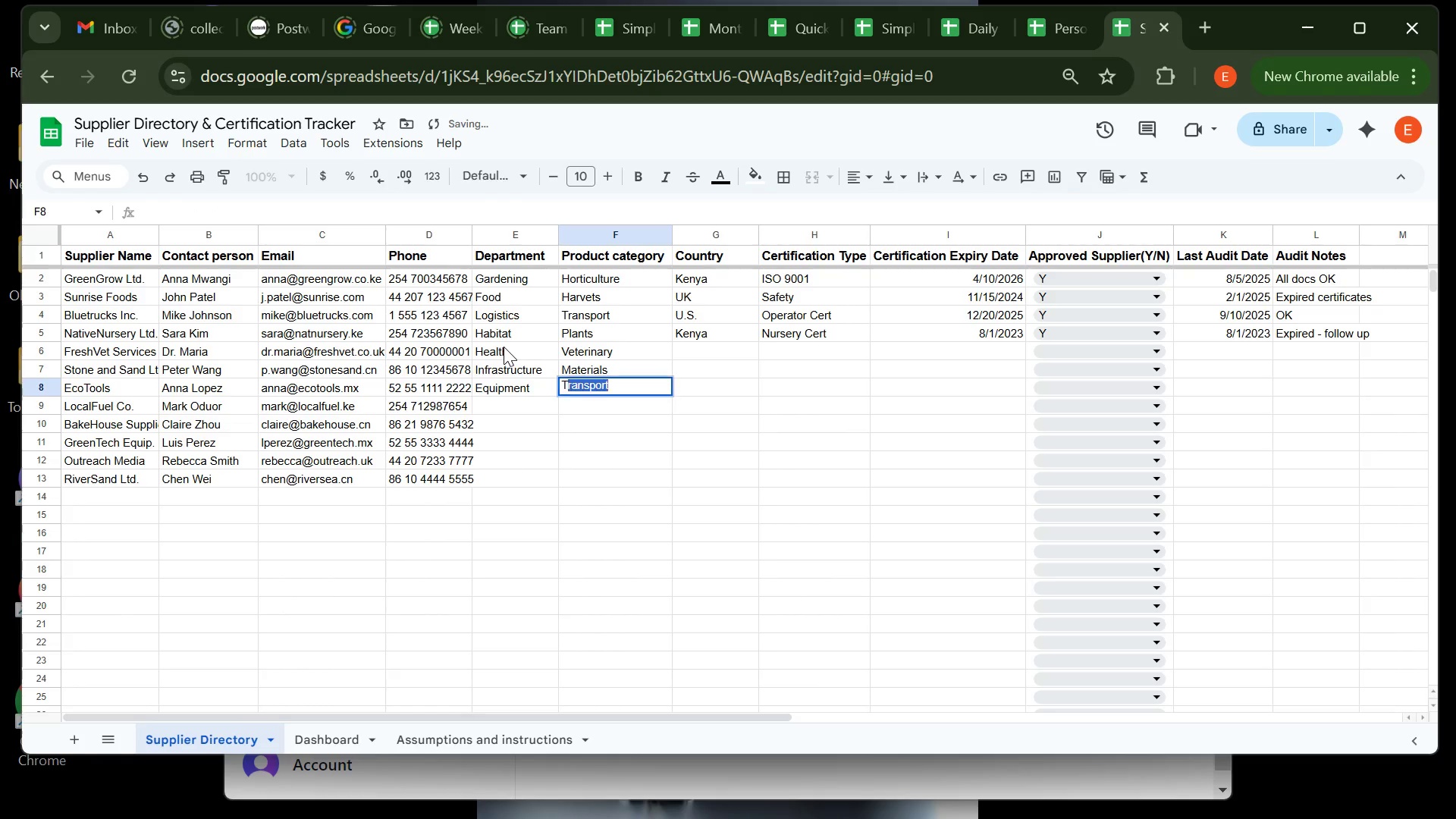 
key(Enter)
 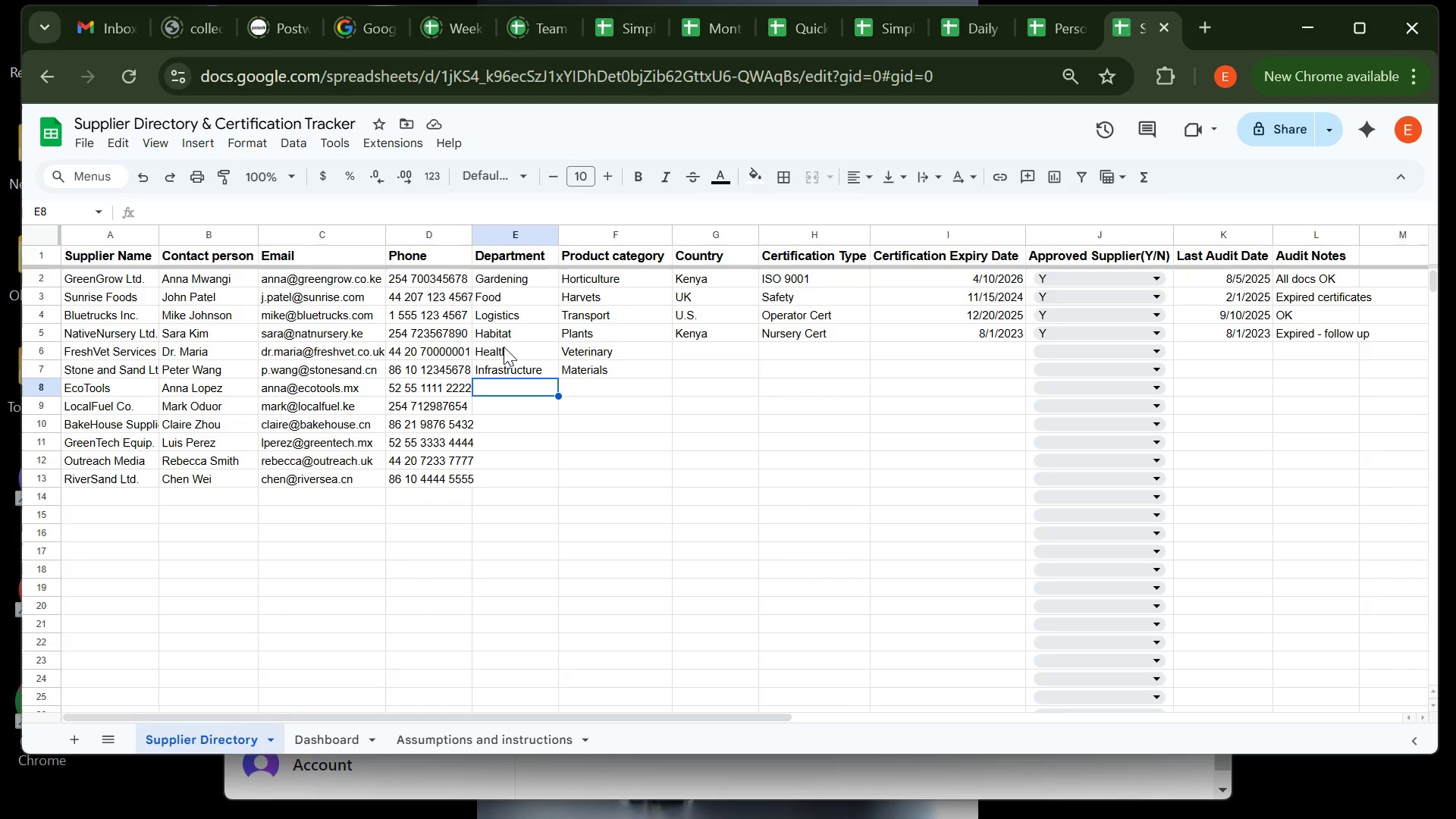 
type(Equipmwn)
key(Backspace)
key(Backspace)
type(ent Tool)
key(Backspace)
key(Backspace)
key(Backspace)
key(Backspace)
type(Ti)
key(Backspace)
type(ools)
 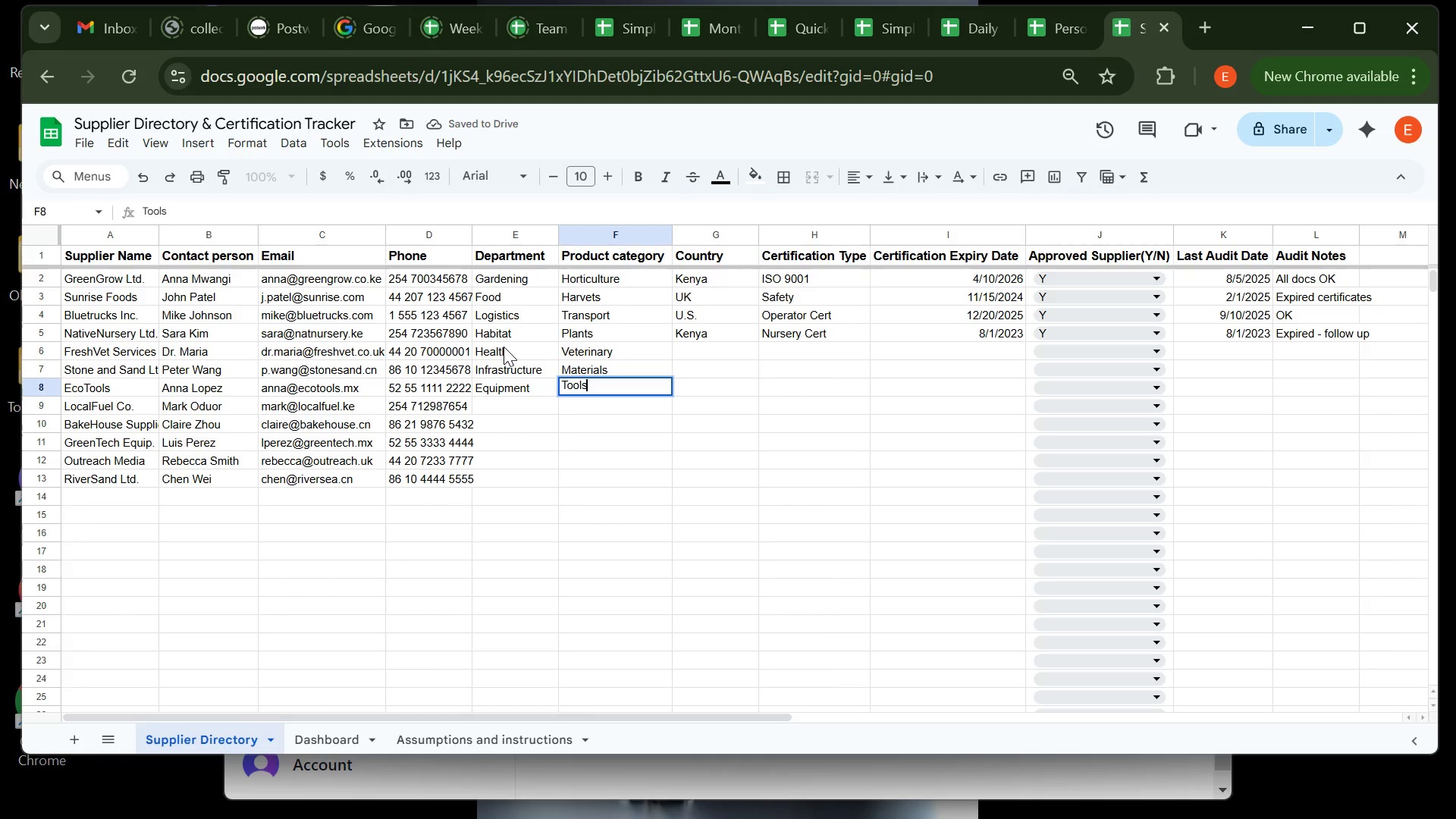 
key(Enter)
 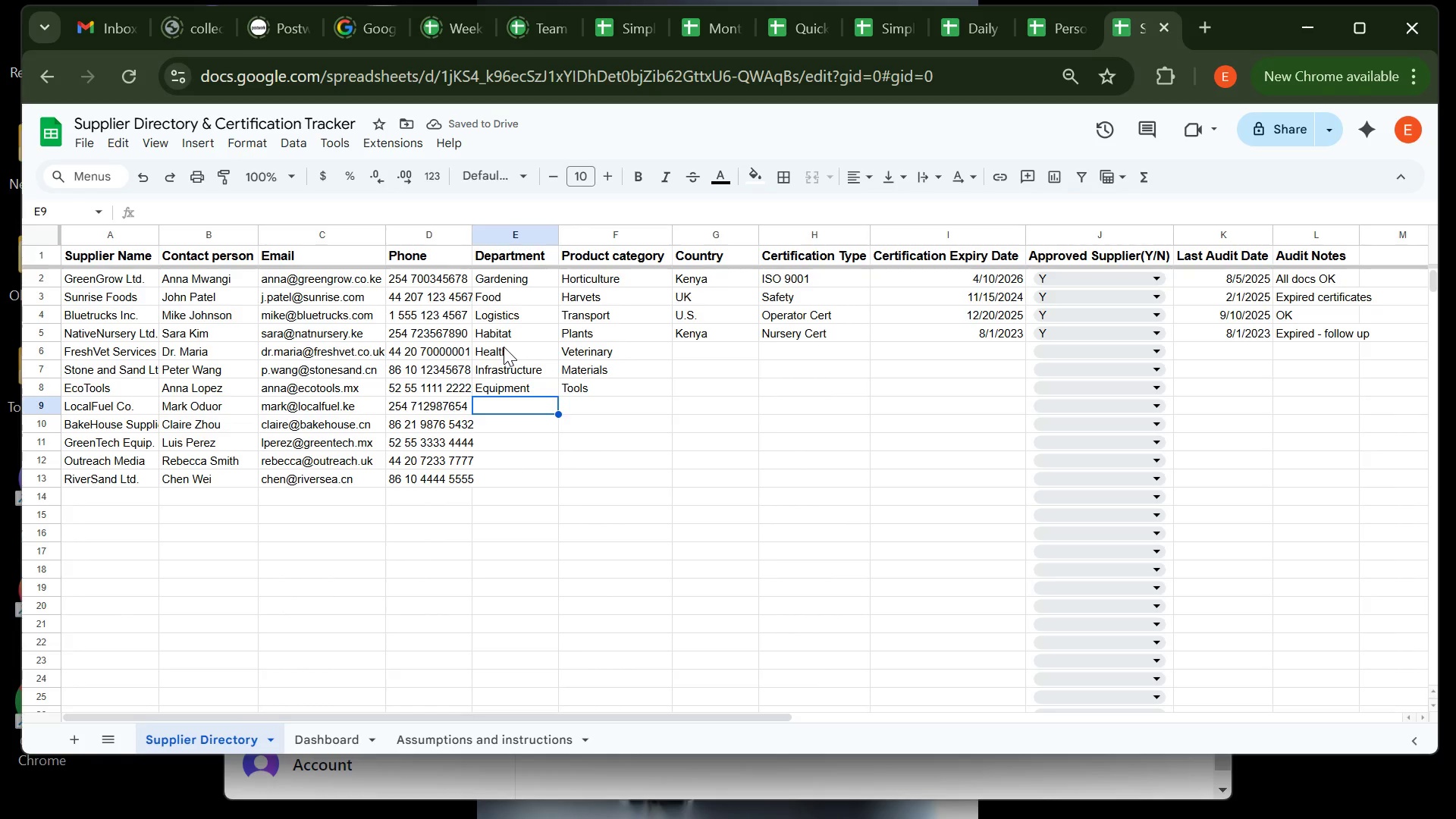 
type(Lof)
key(Backspace)
type(g)
 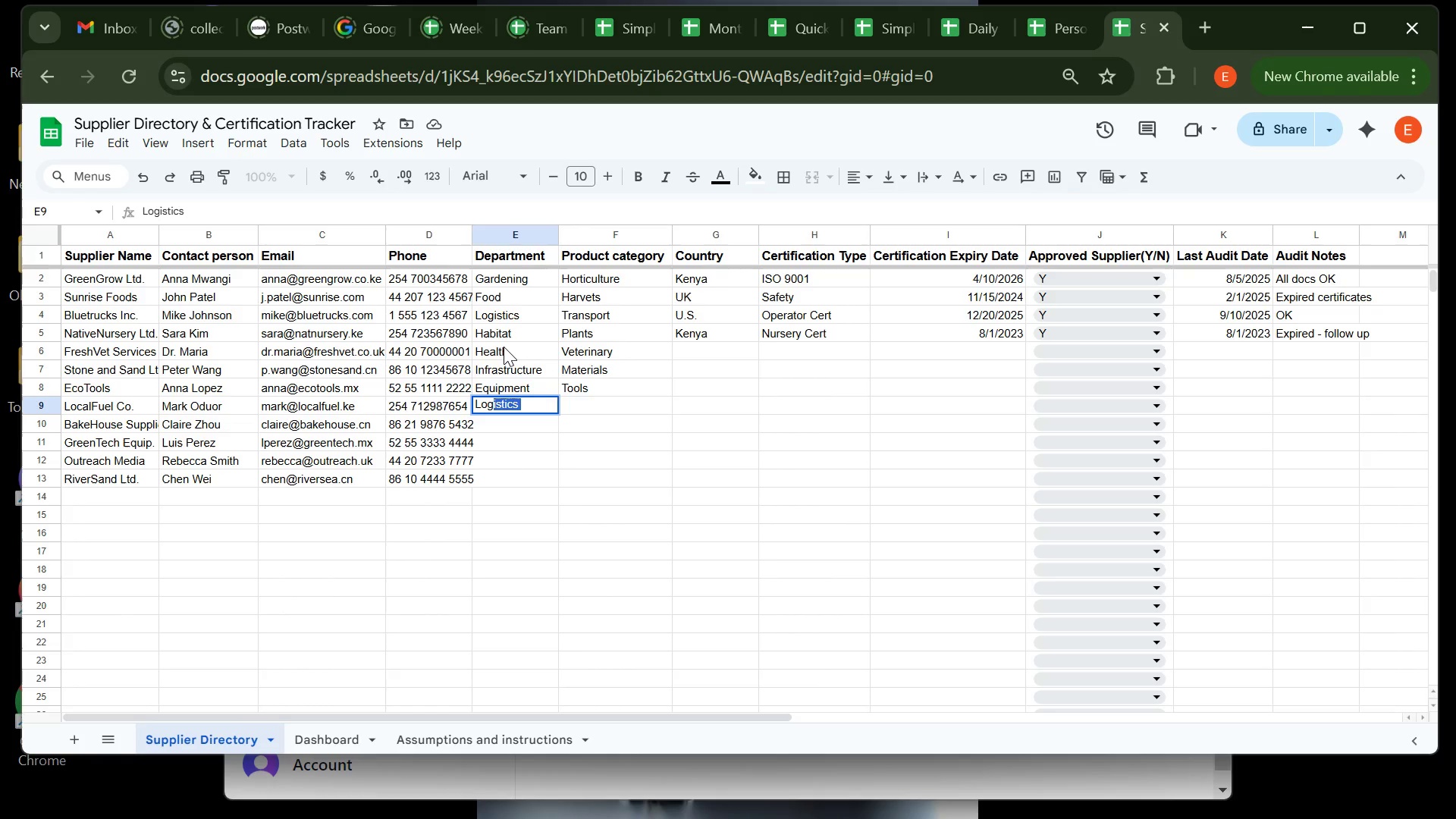 
key(ArrowRight)
 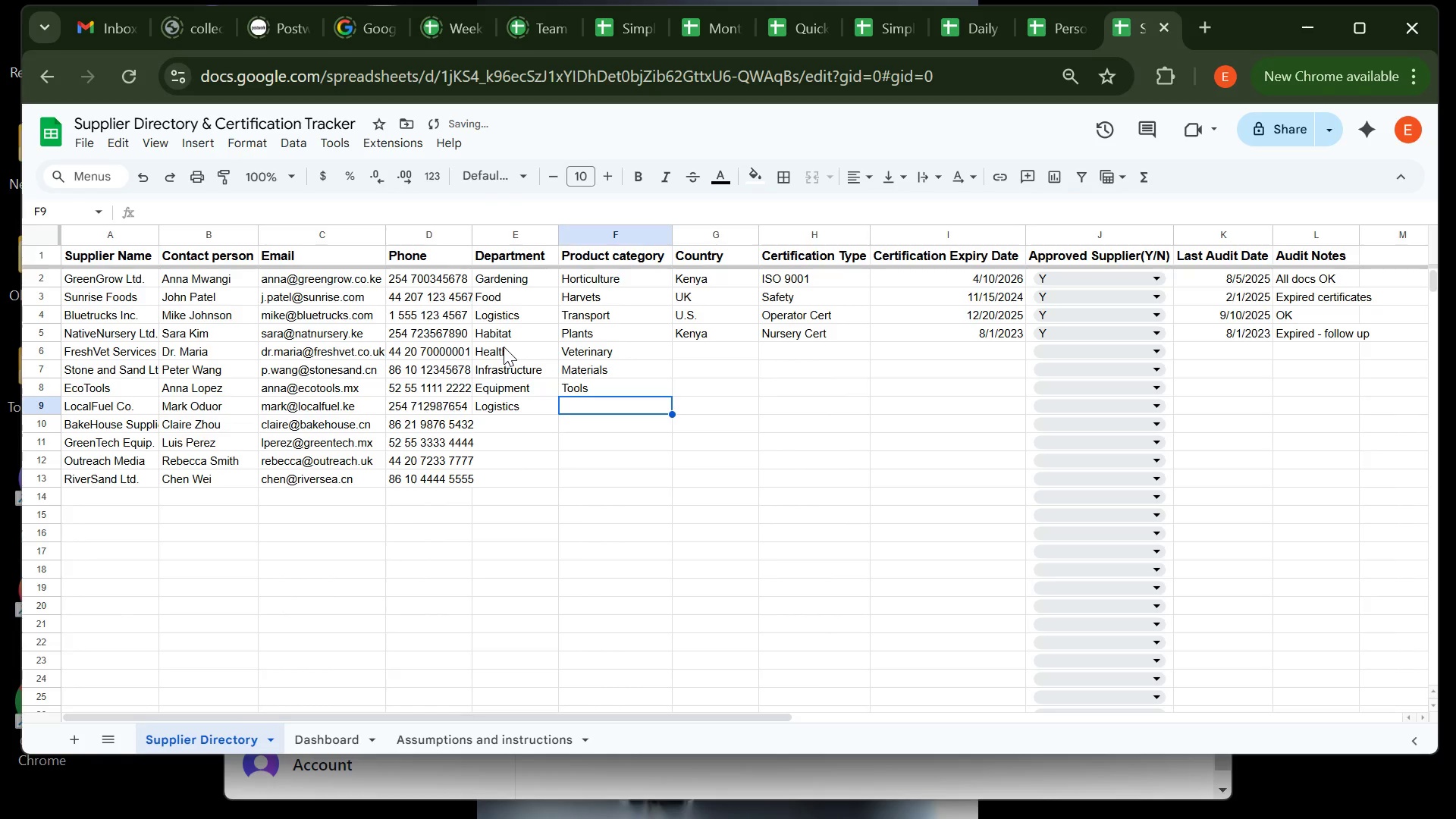 
type(Fuel Suppliers)
 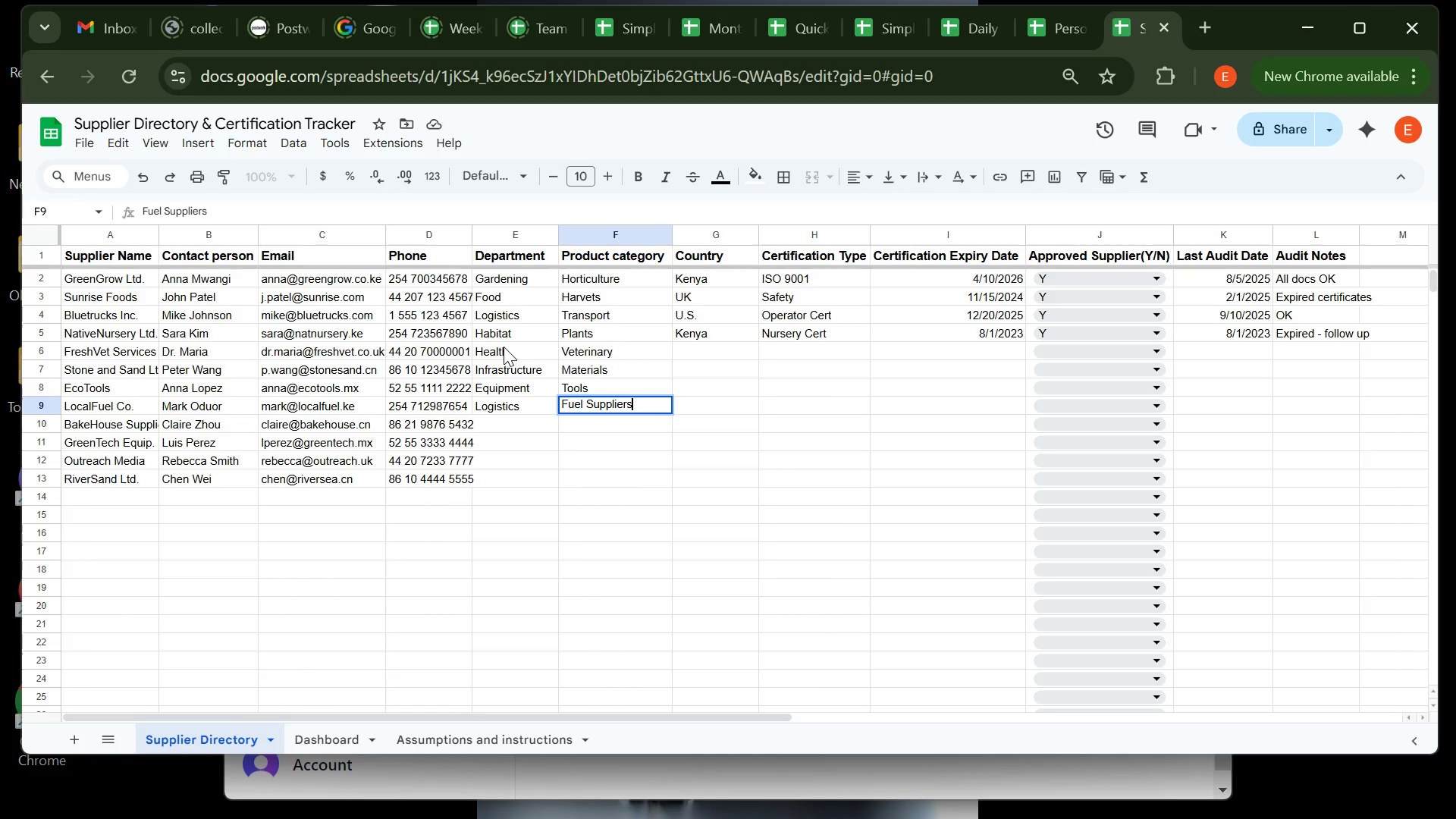 
key(Enter)
 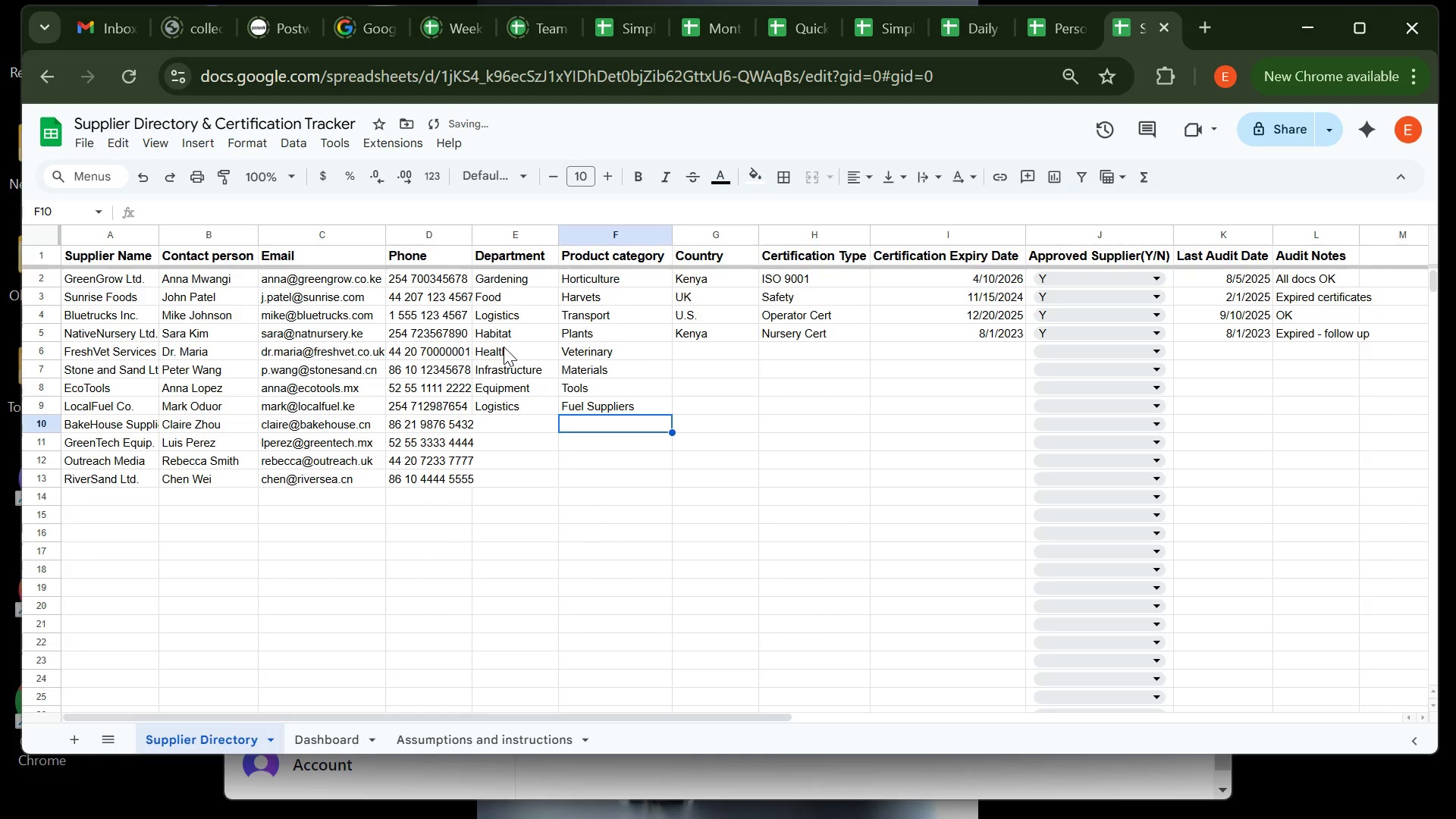 
key(ArrowLeft)
 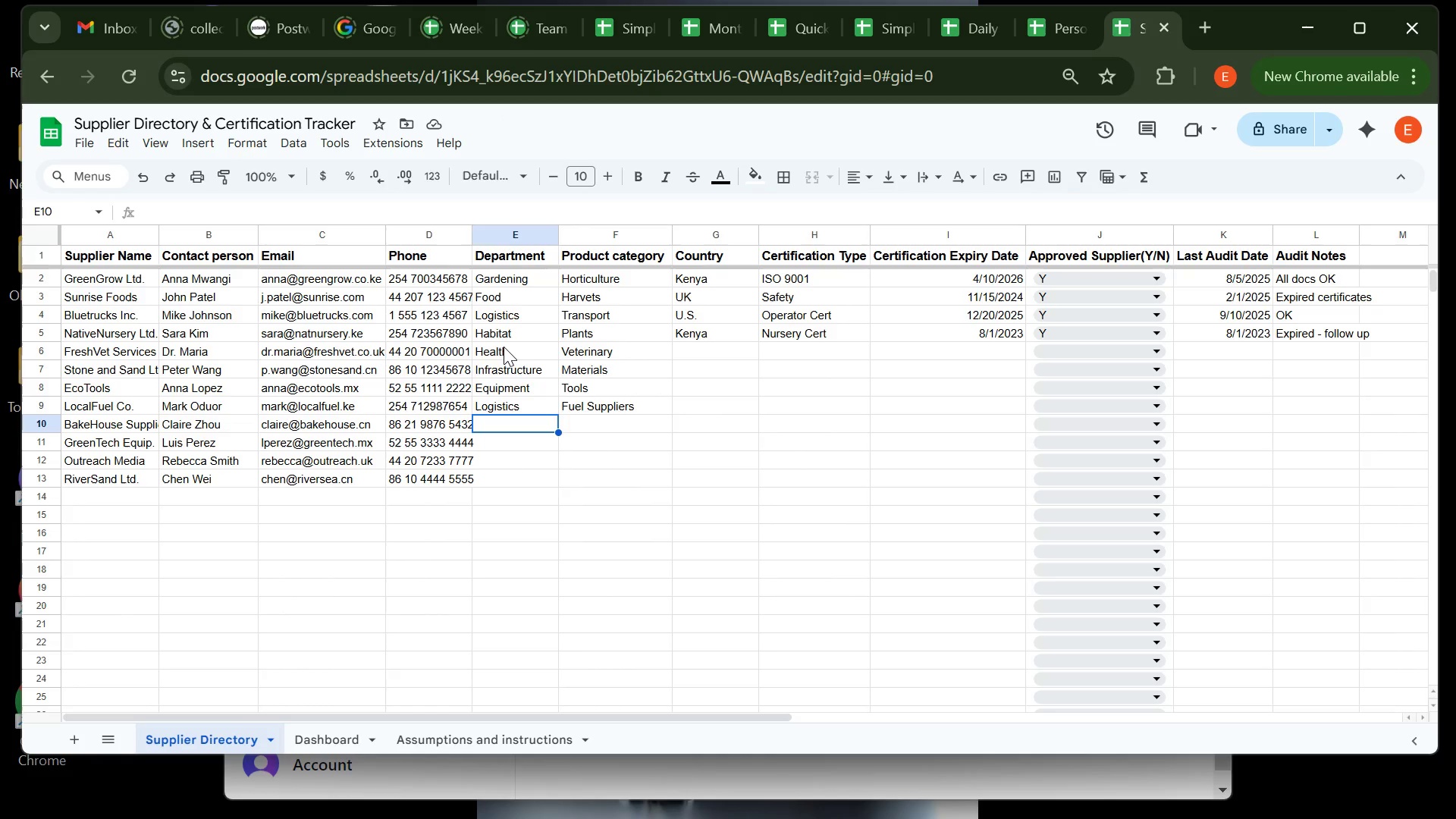 
wait(6.02)
 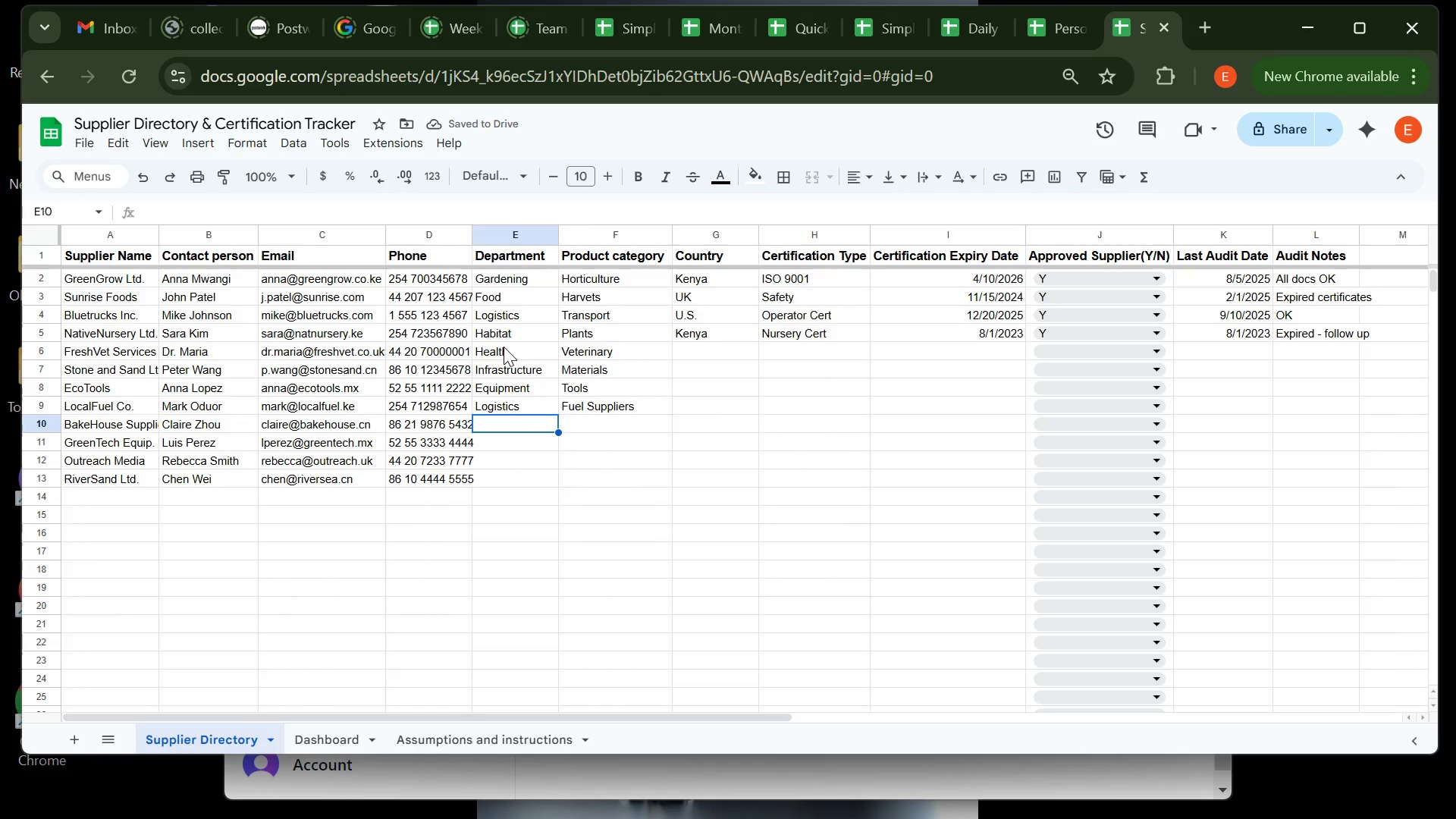 
type(Food )
key(Tab)
type(Ingredients)
 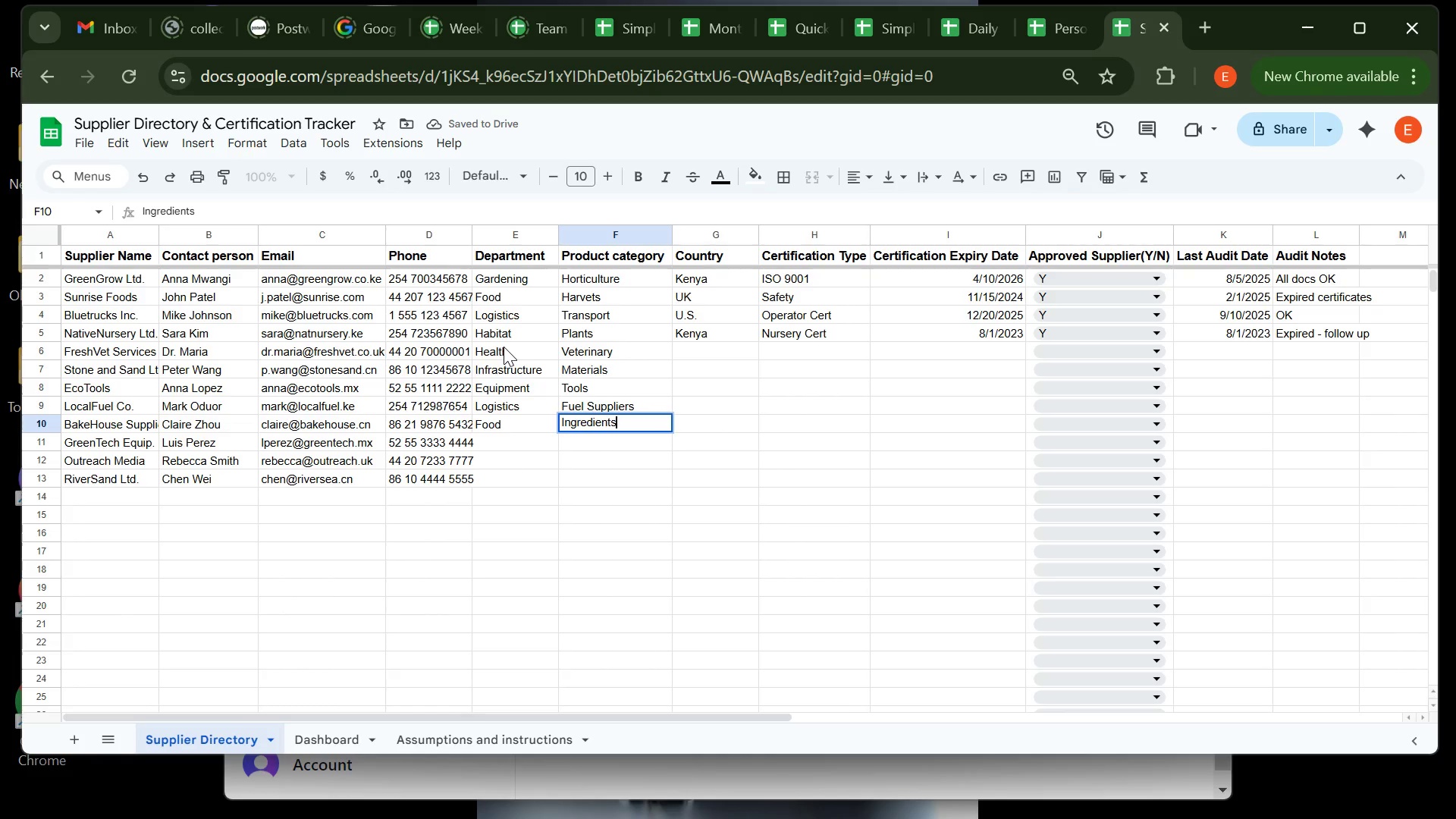 
key(Enter)
 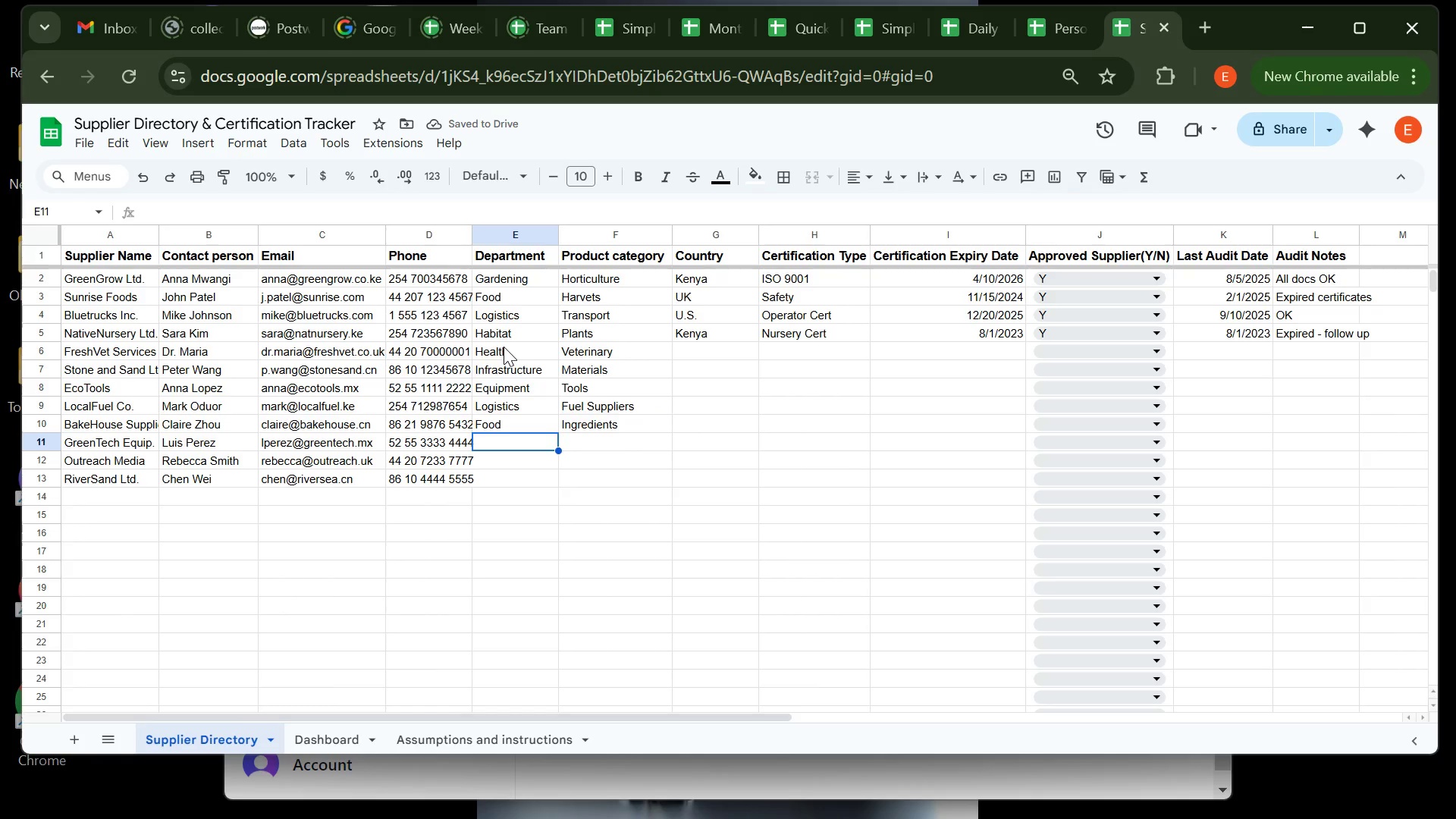 
wait(5.9)
 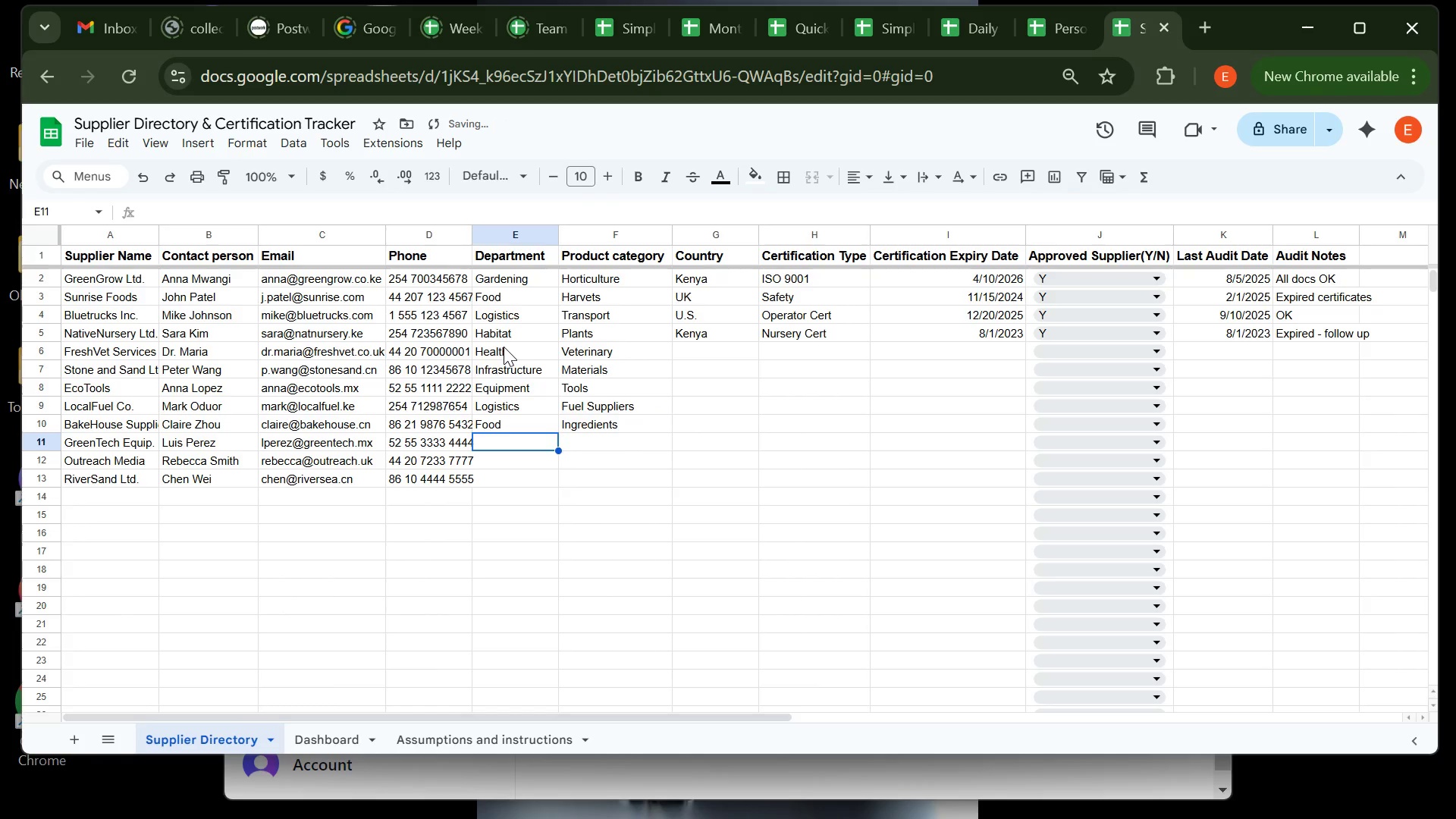 
type(Equipment )
key(Tab)
type(Machinery)
 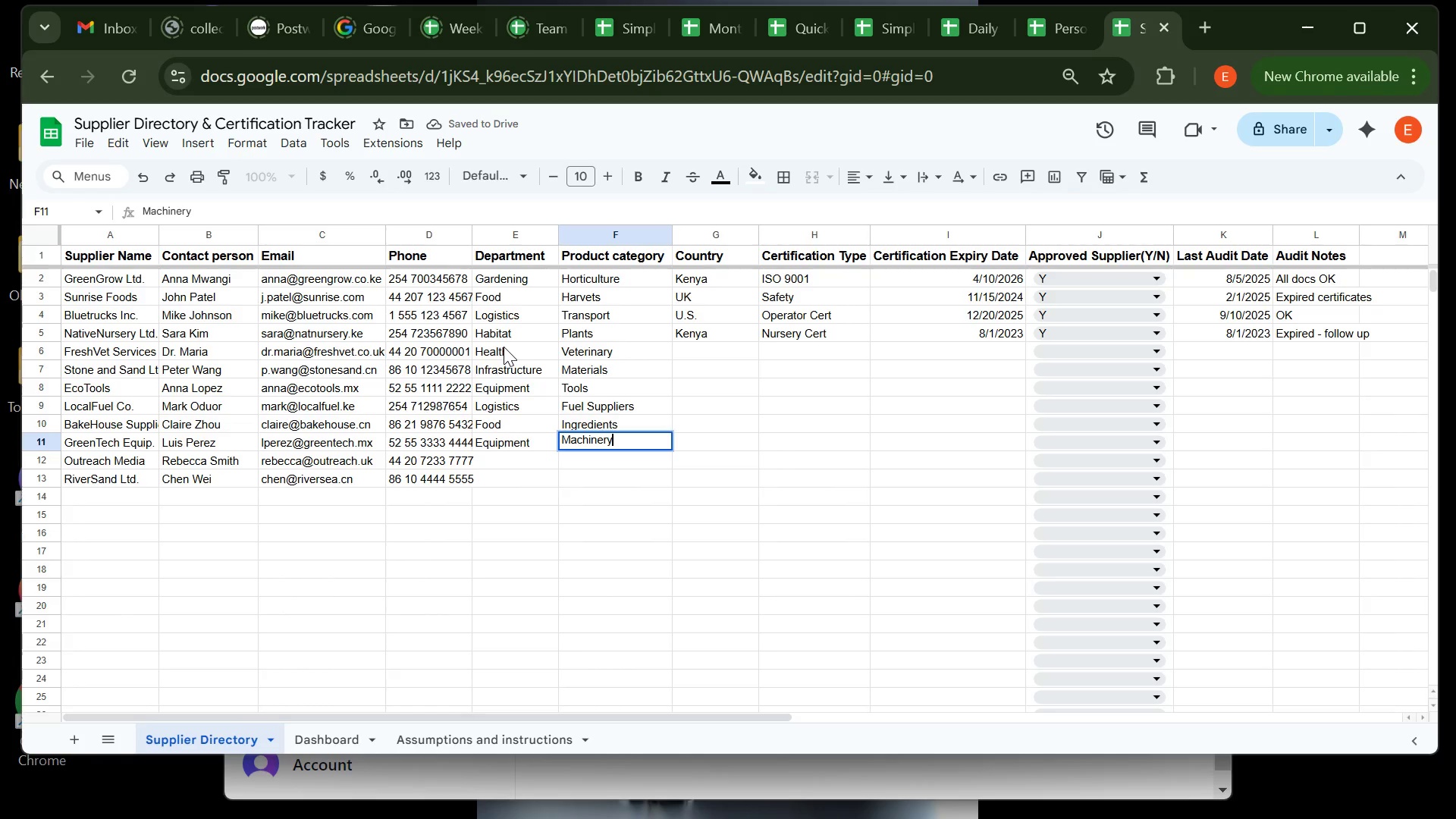 
key(Enter)
 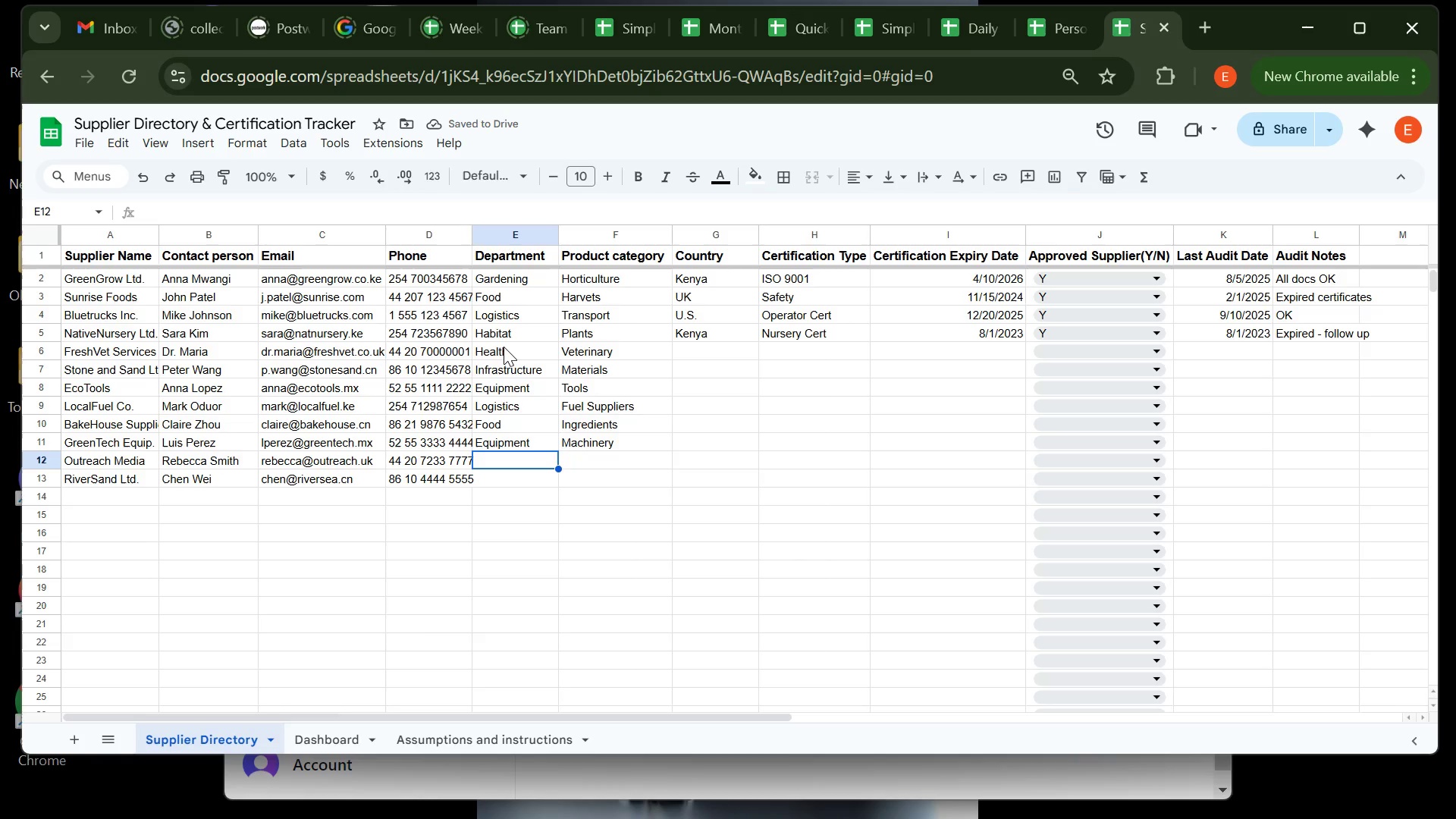 
type(Marketing )
key(Tab)
type(Media)
 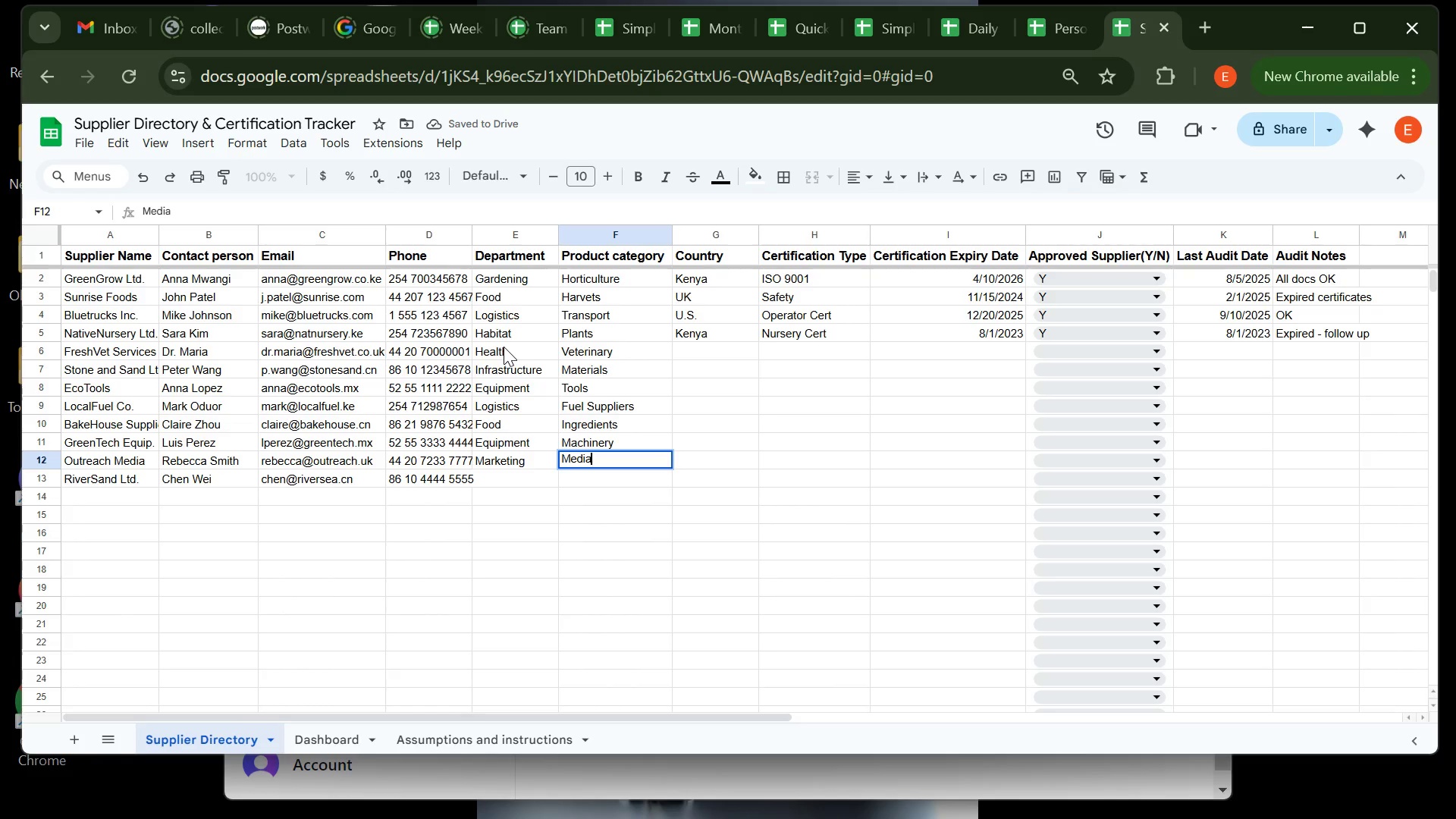 
key(Enter)
 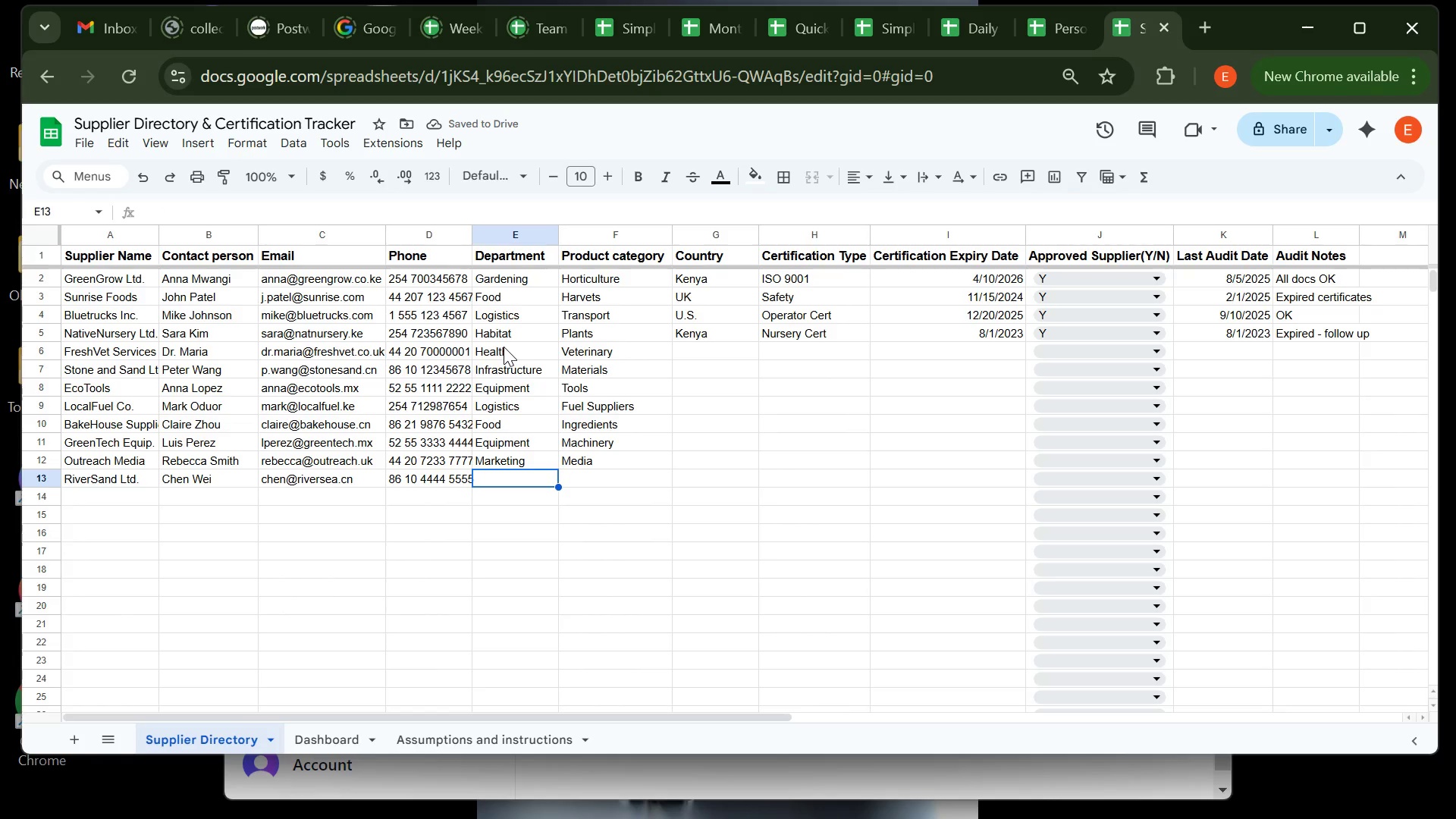 
wait(6.18)
 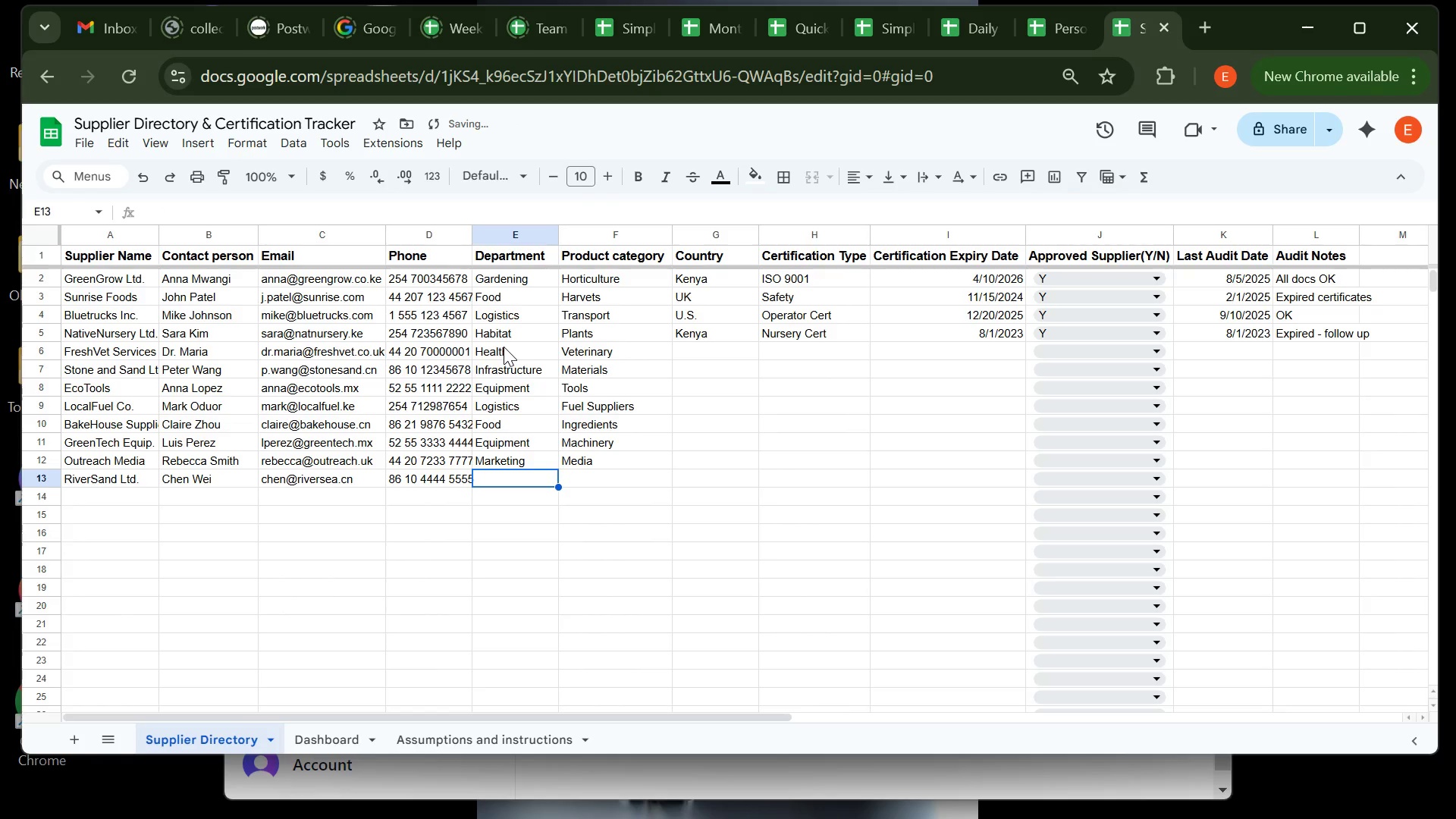 
type(Infras)
 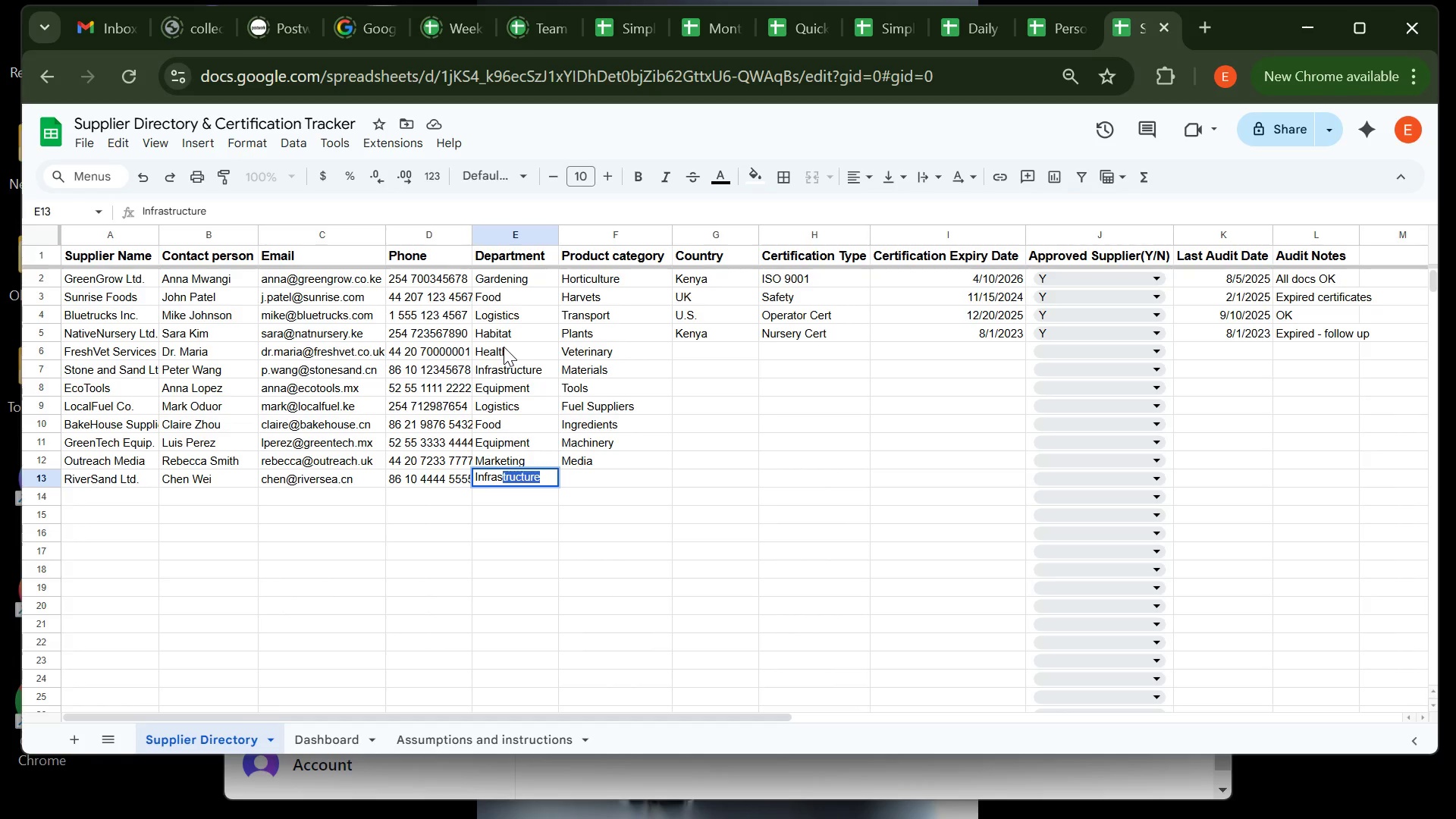 
key(ArrowRight)
 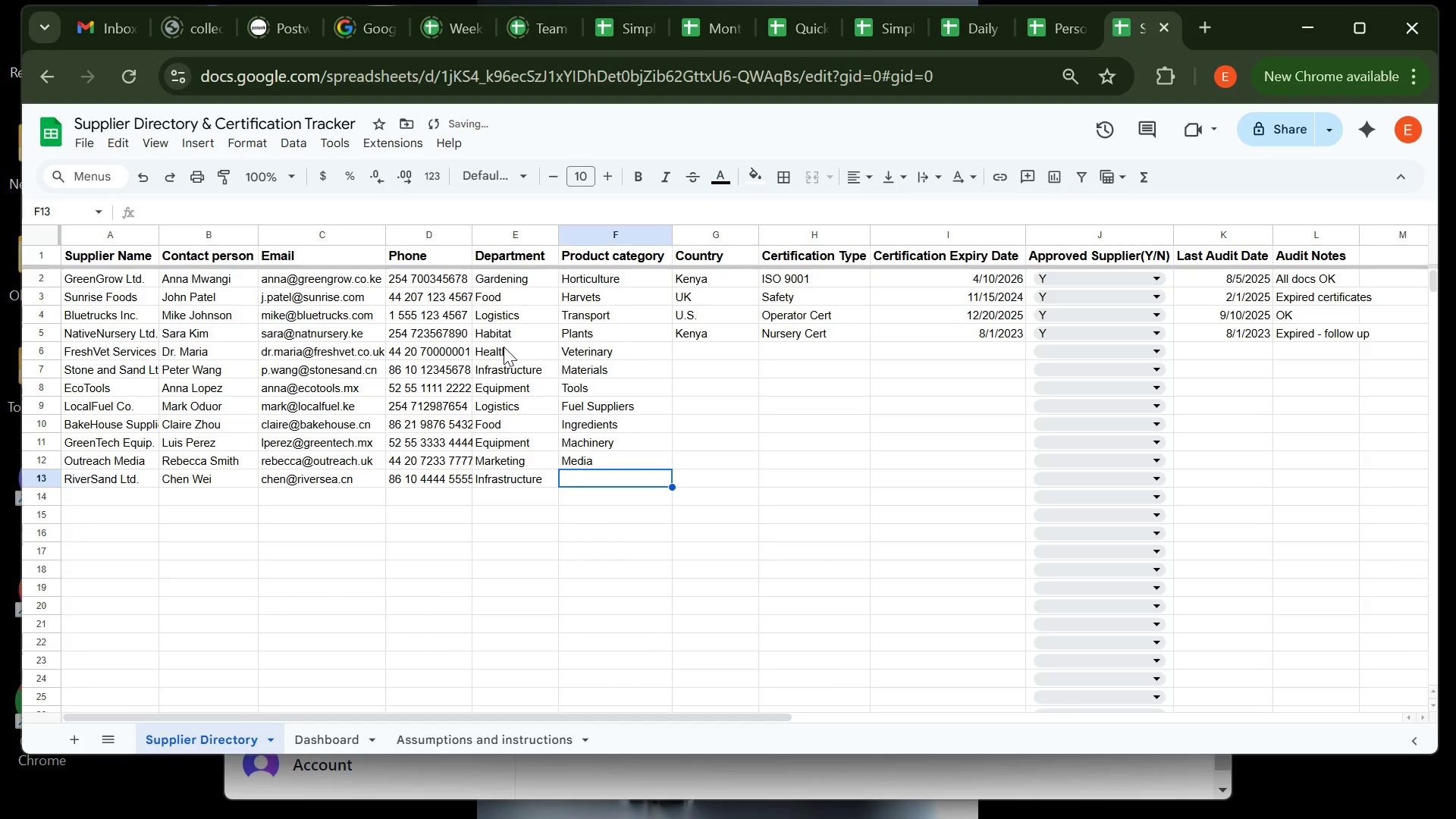 
type(Aggregate)
 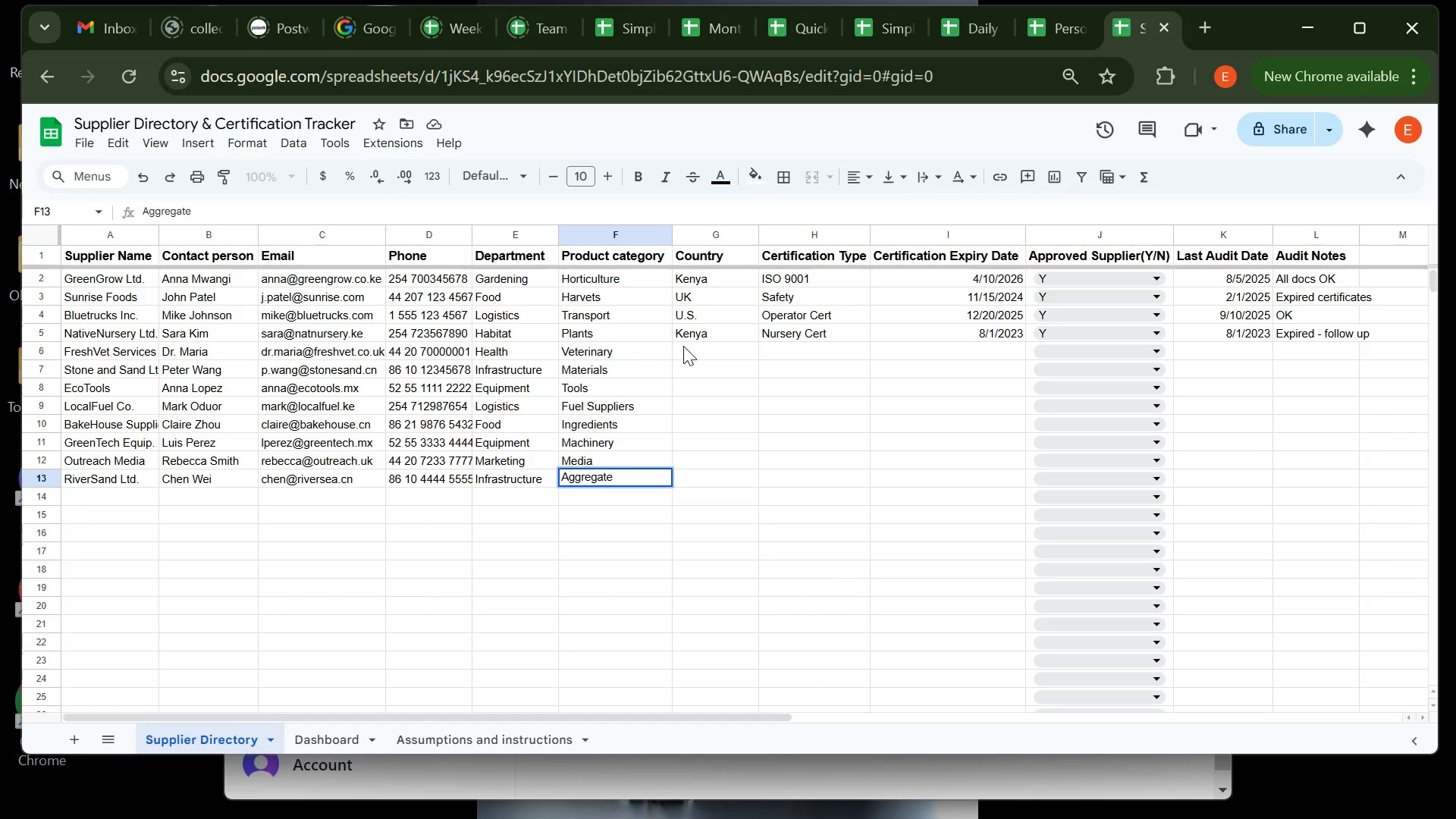 
left_click([683, 346])
 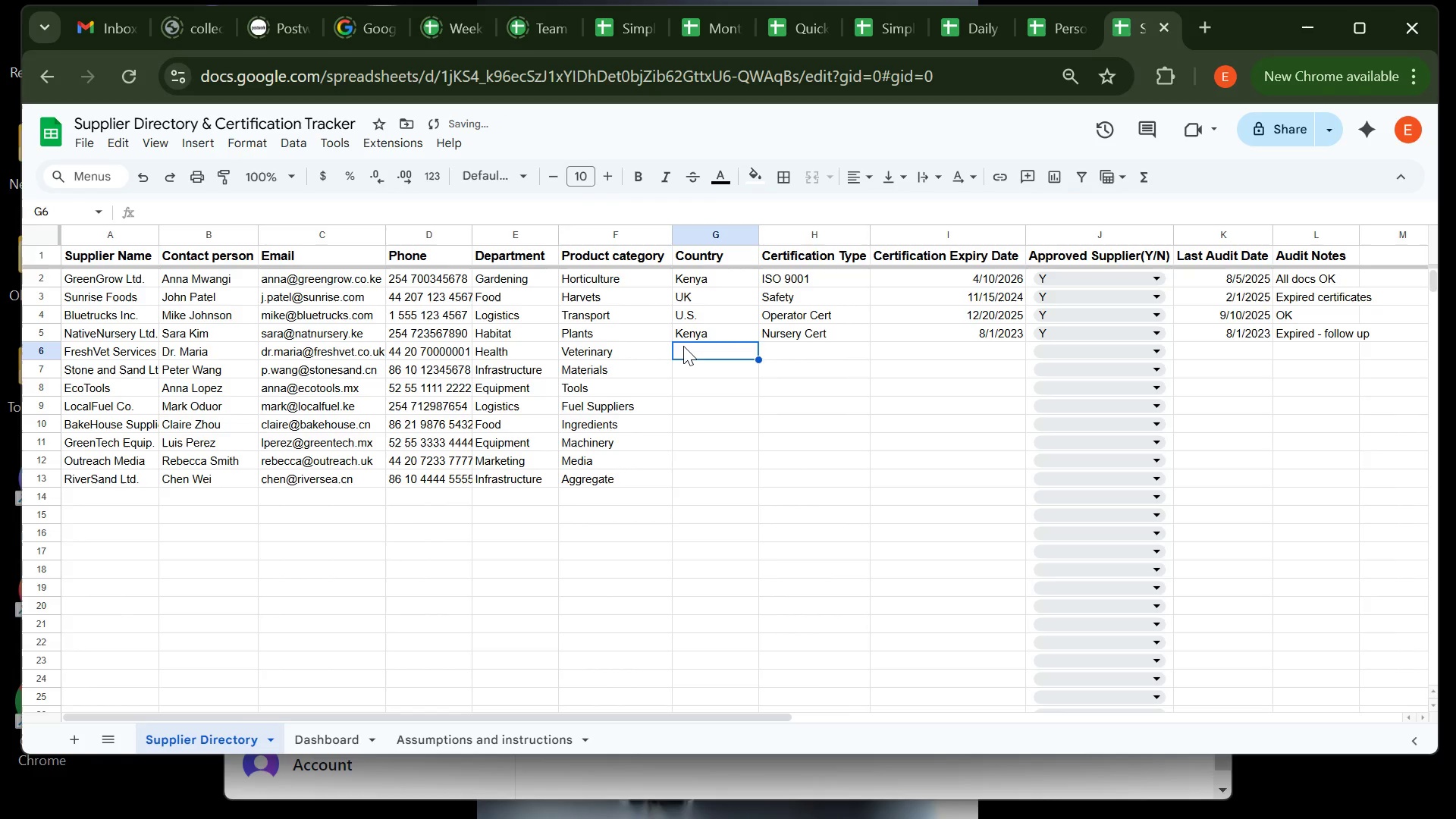 
type(UK)
 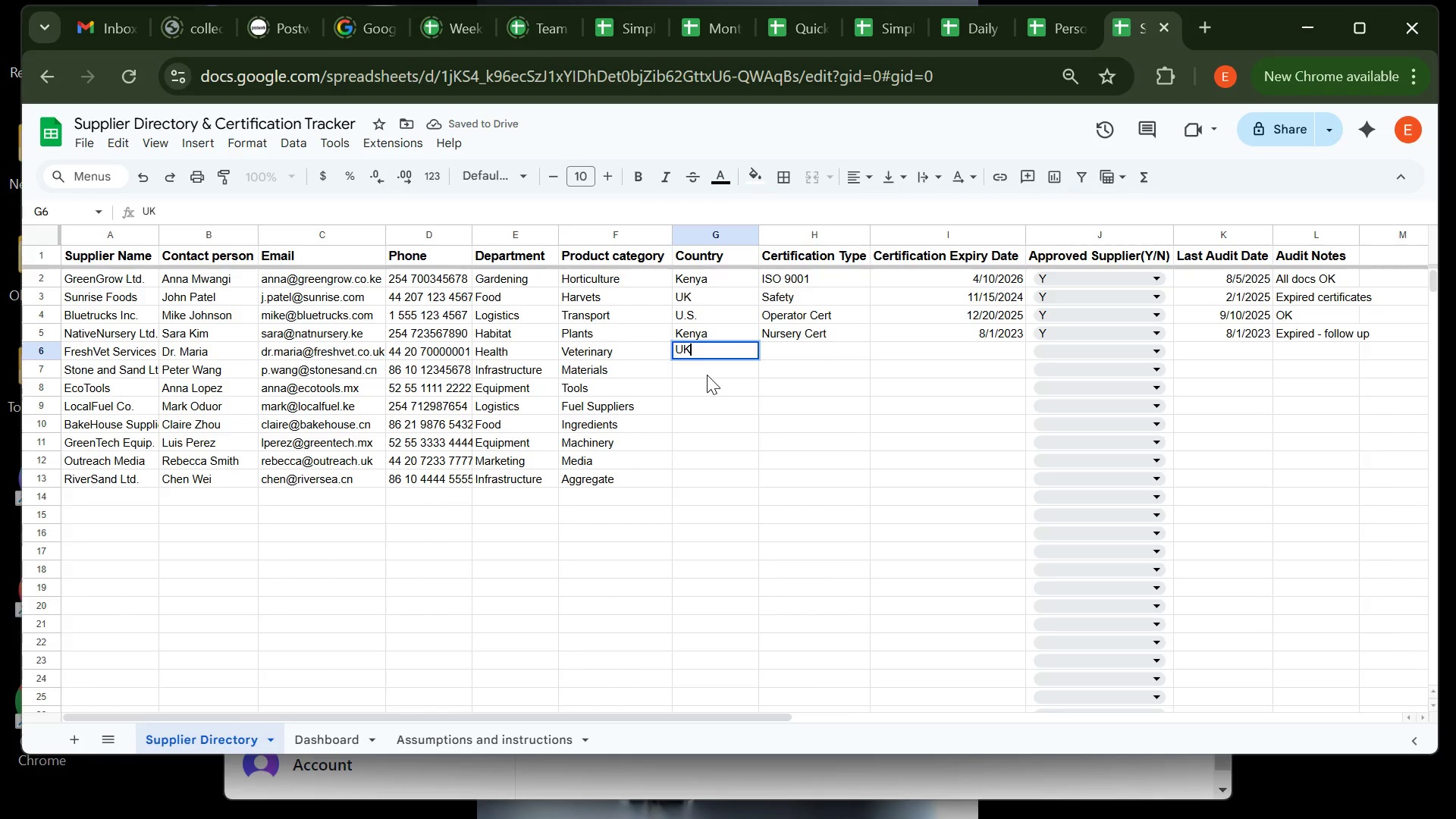 
left_click([707, 375])
 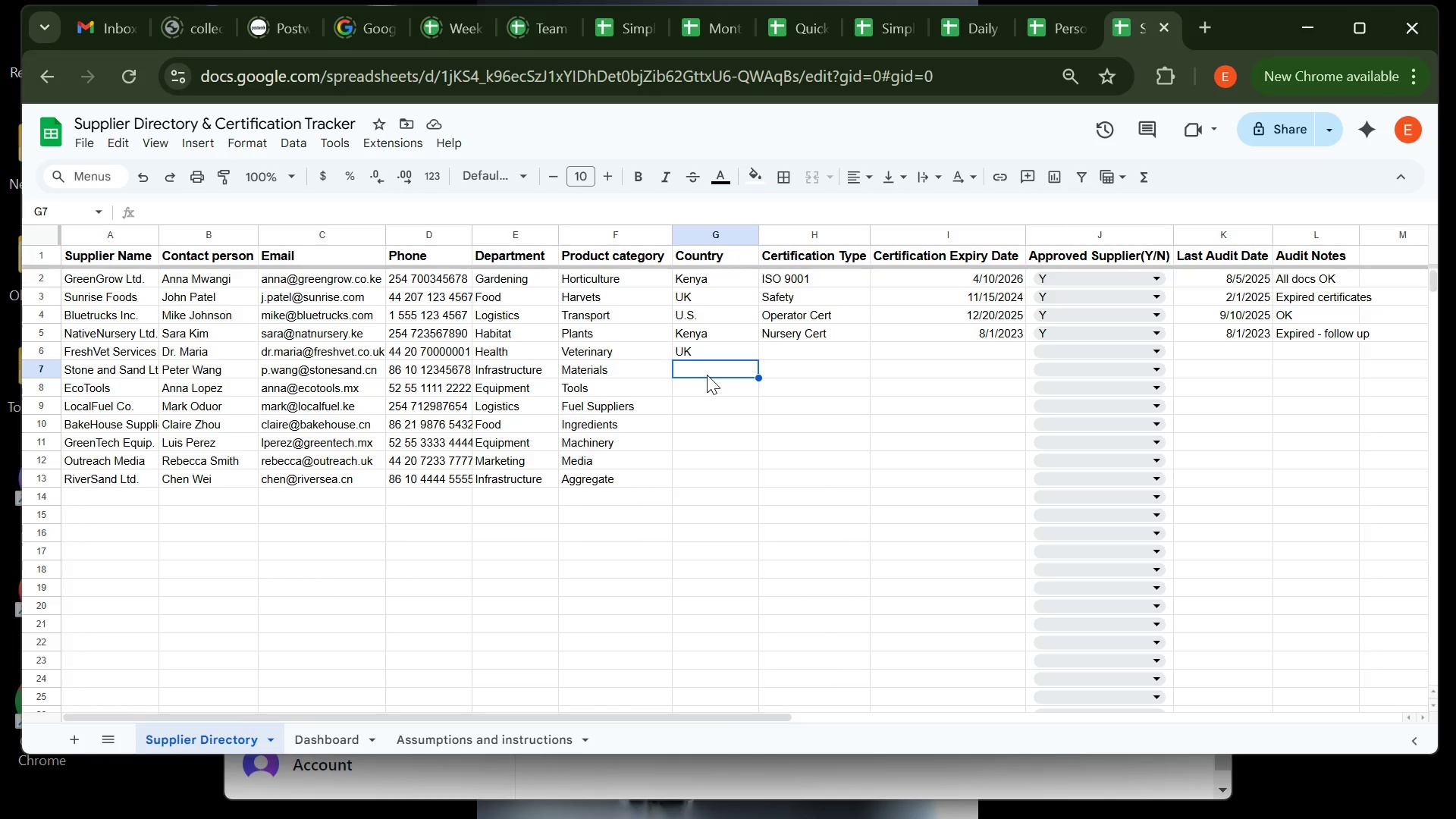 
wait(7.22)
 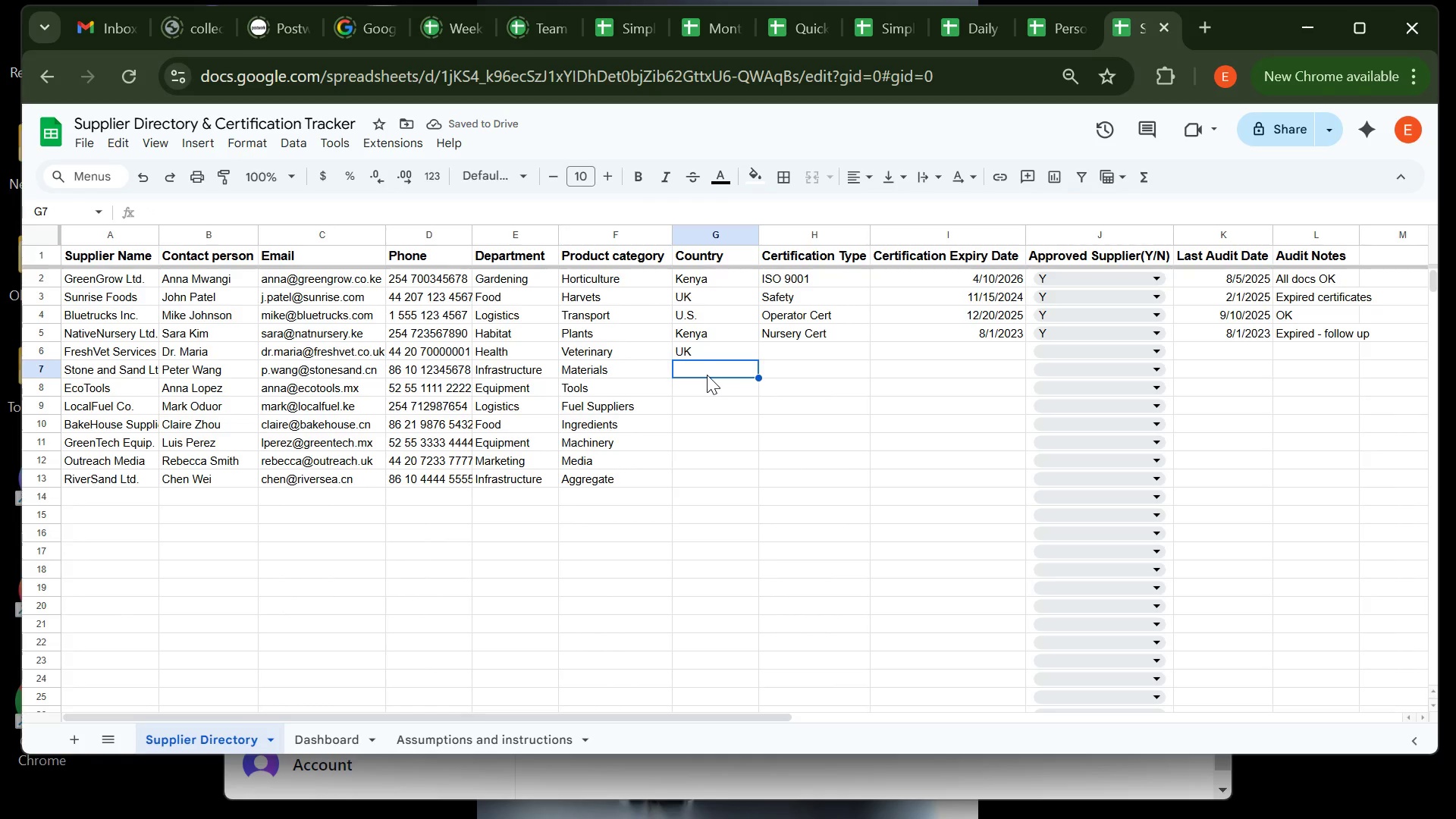 
type(China)
 